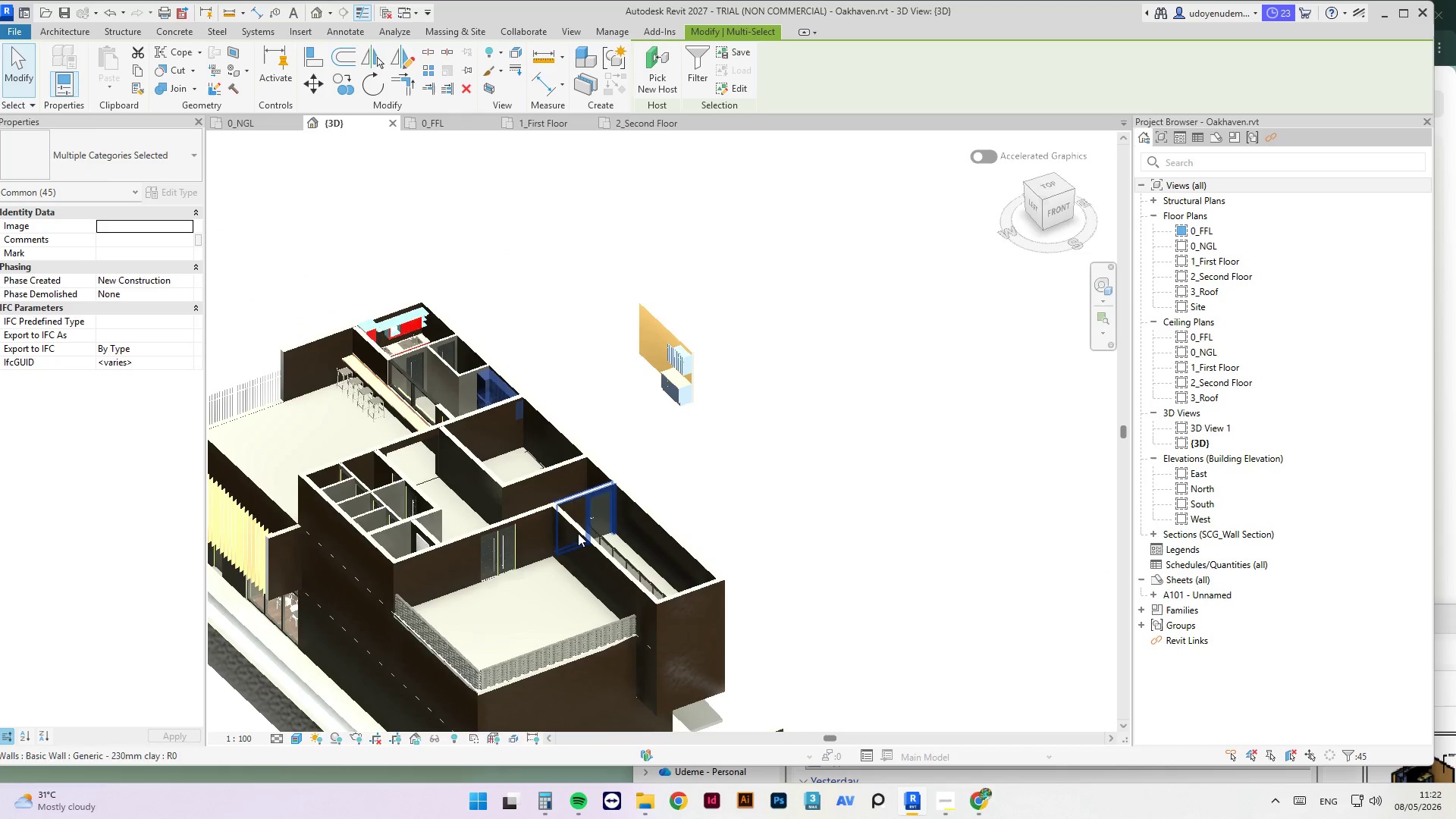 
scroll: coordinate [600, 420], scroll_direction: up, amount: 8.0
 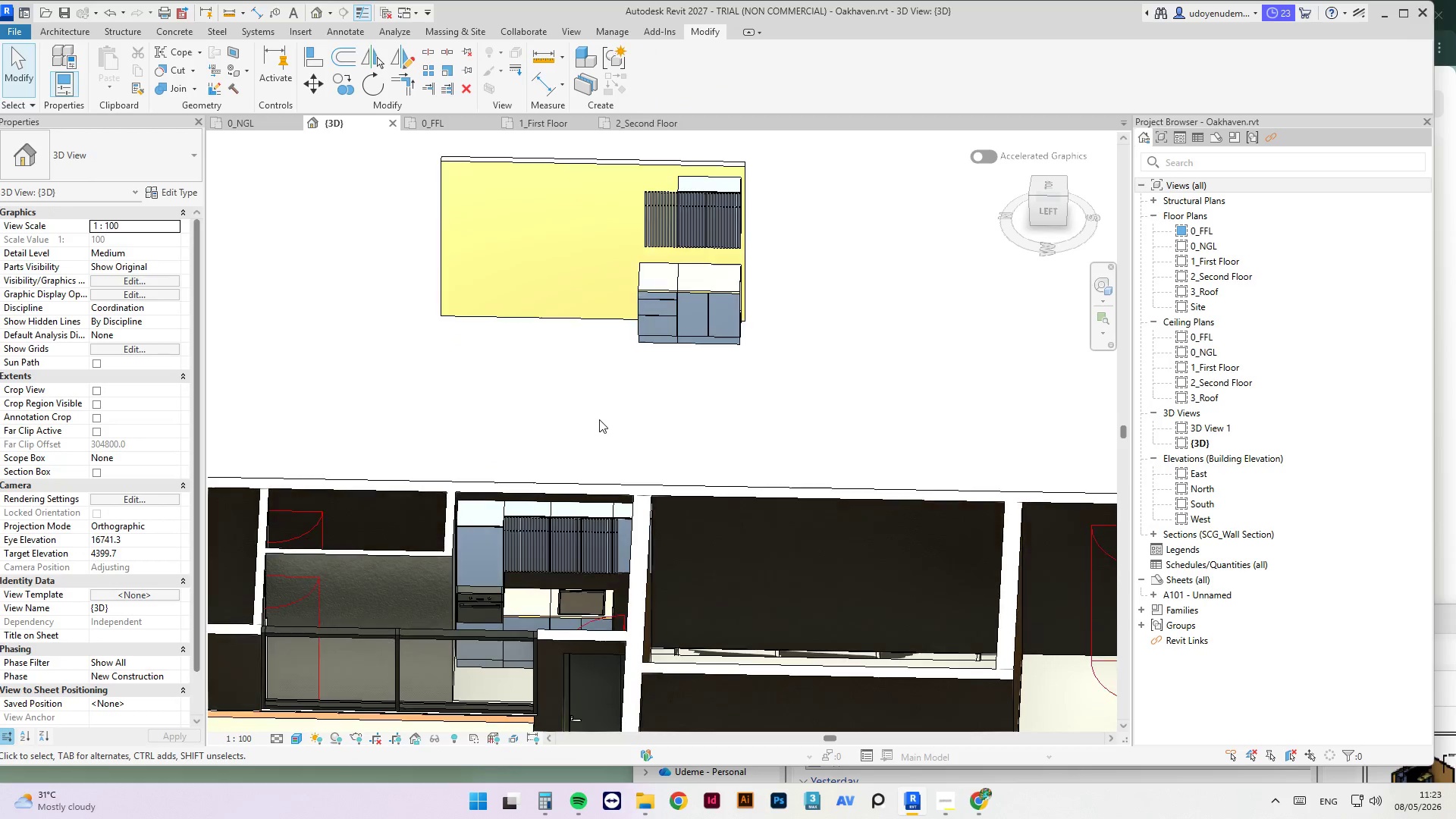 
hold_key(key=ShiftLeft, duration=2.86)
 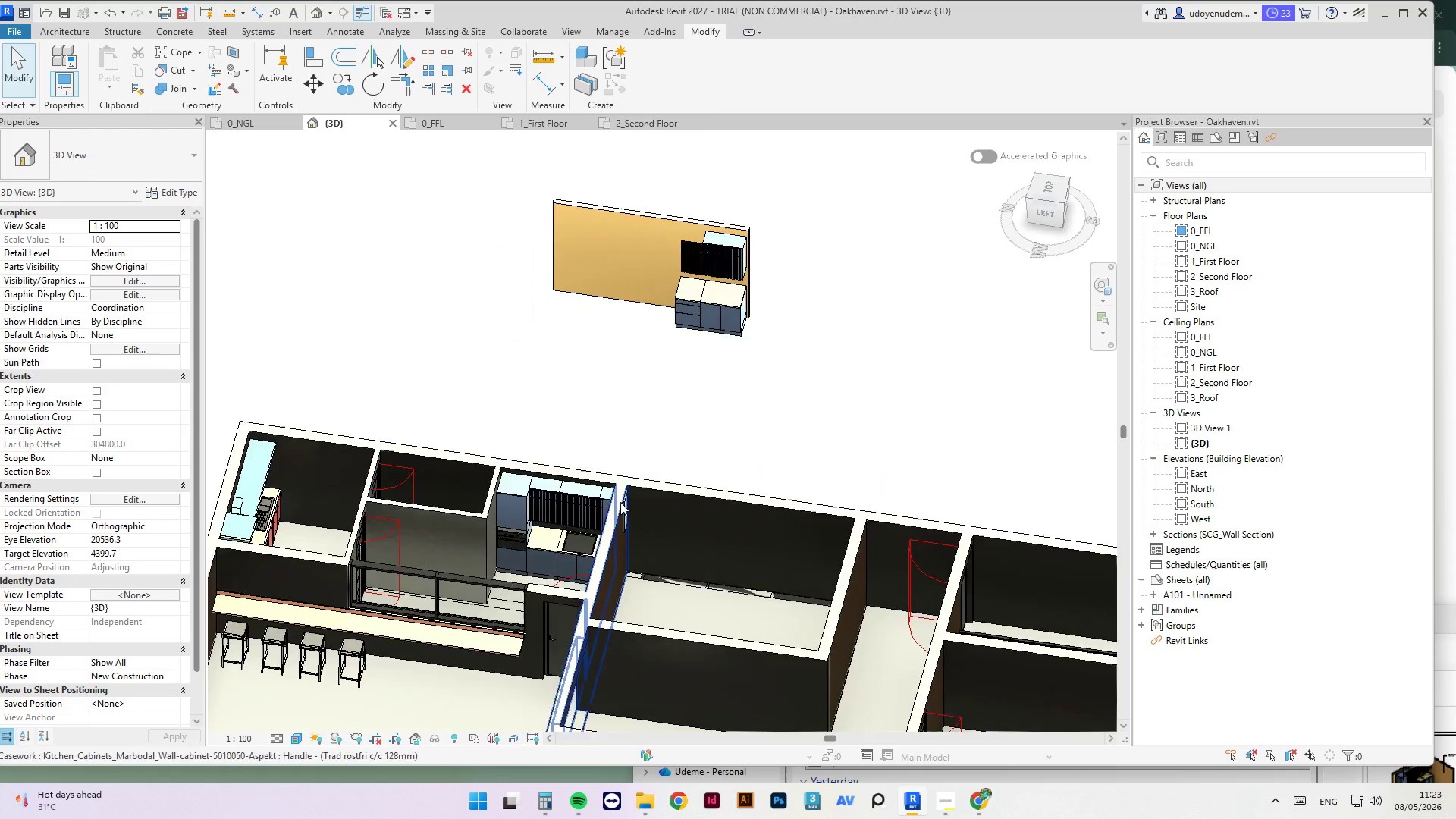 
scroll: coordinate [595, 413], scroll_direction: down, amount: 3.0
 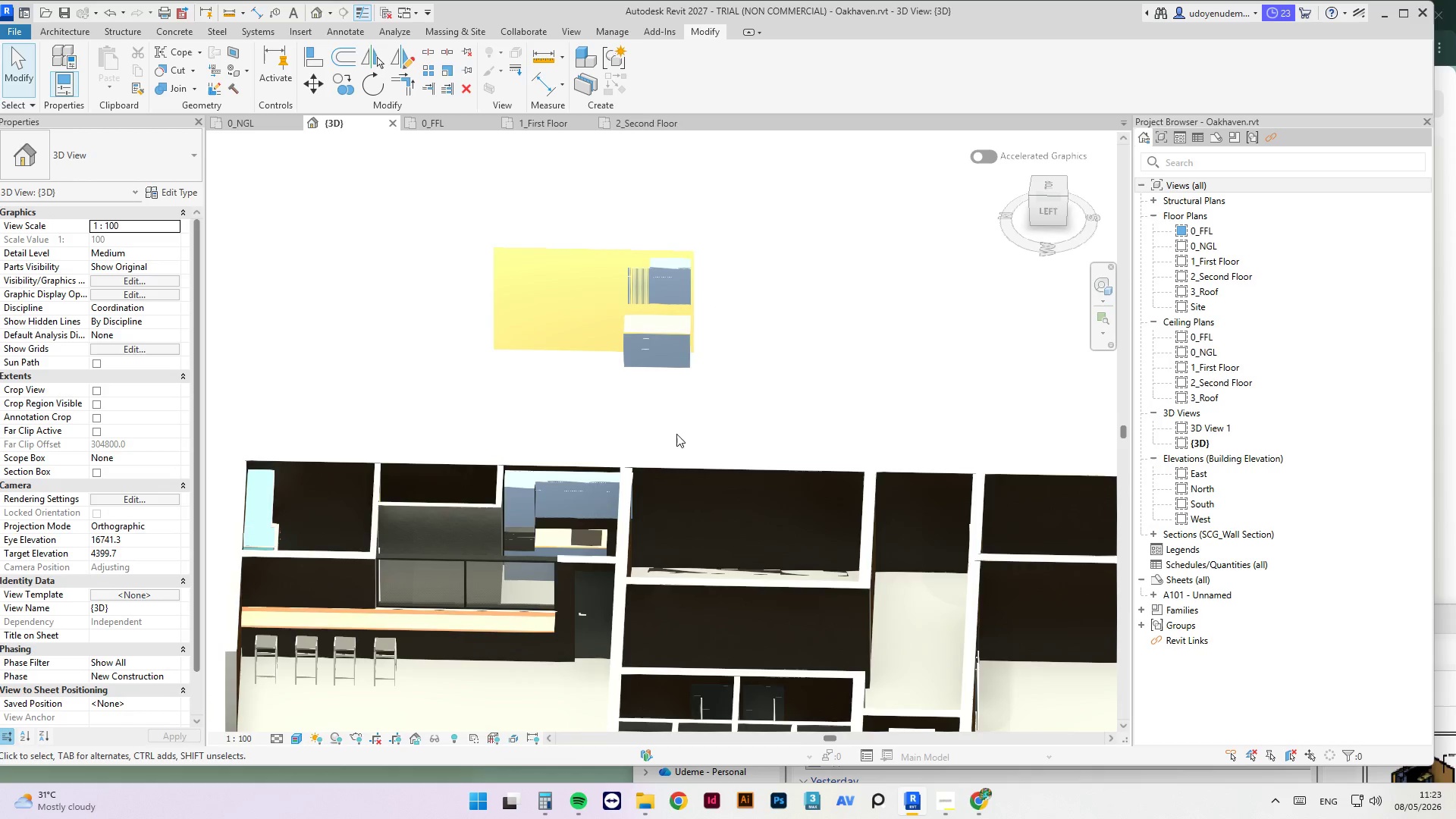 
left_click([635, 506])
 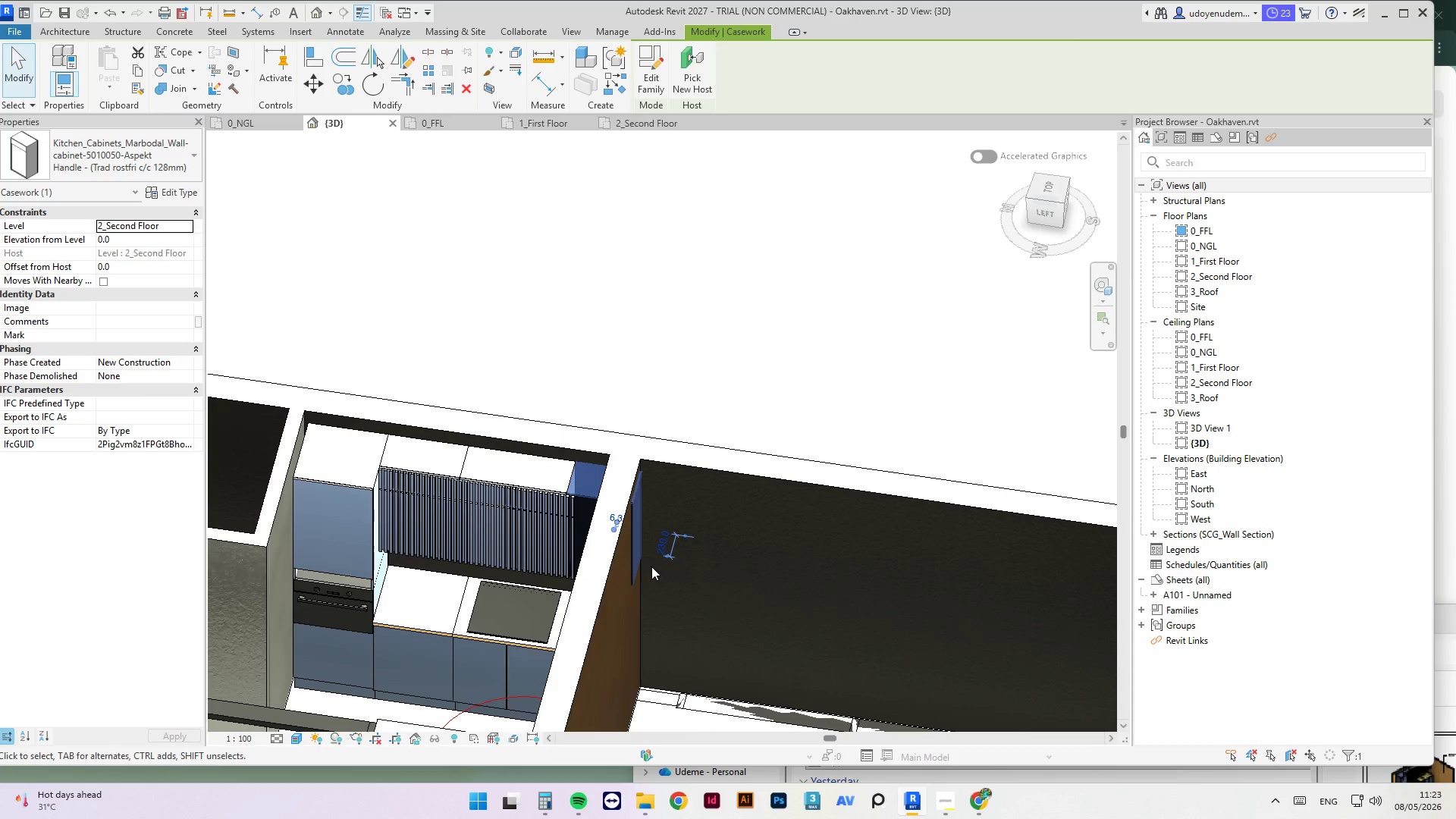 
scroll: coordinate [635, 497], scroll_direction: up, amount: 7.0
 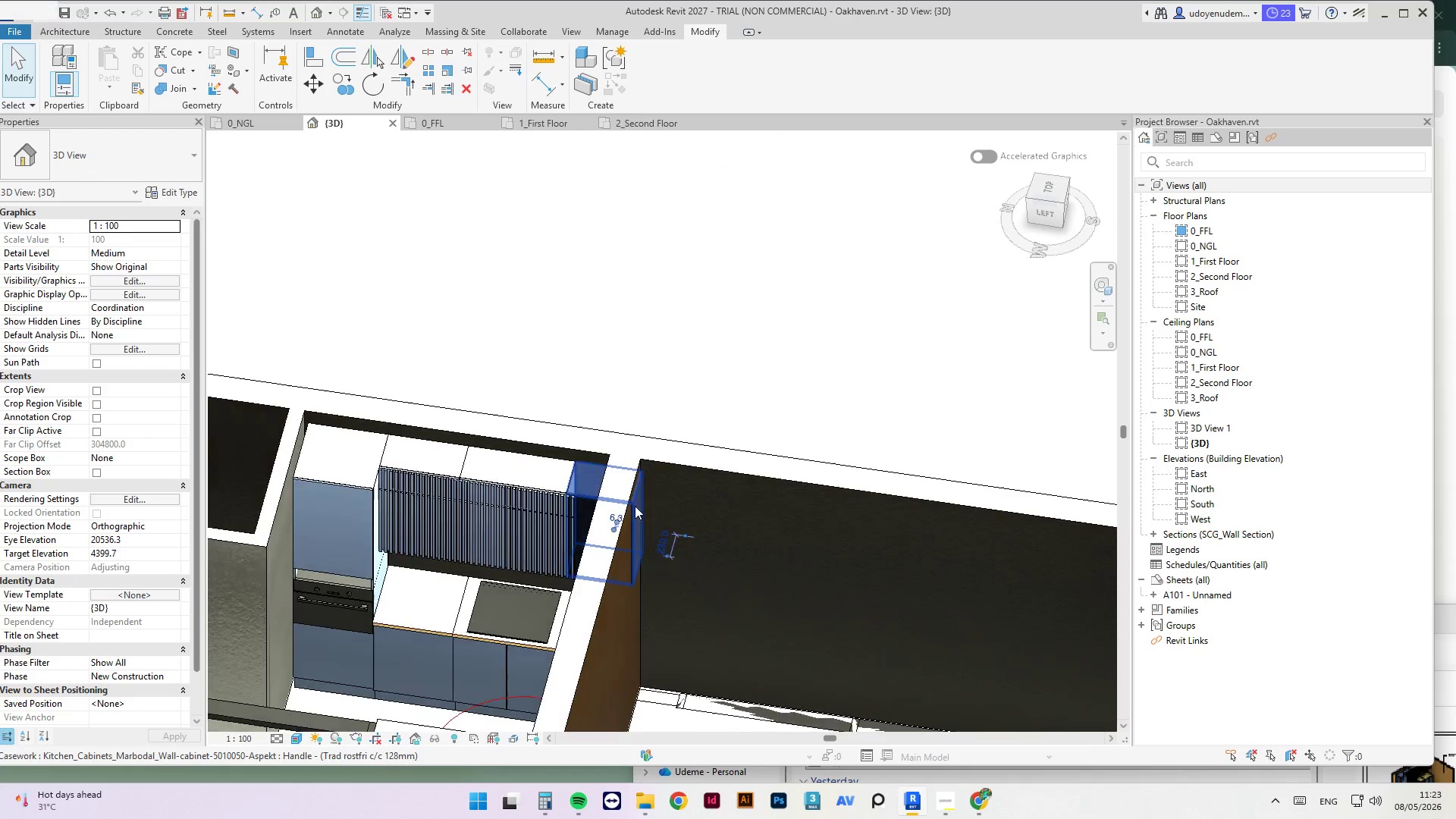 
left_click_drag(start_coordinate=[638, 317], to_coordinate=[639, 347])
 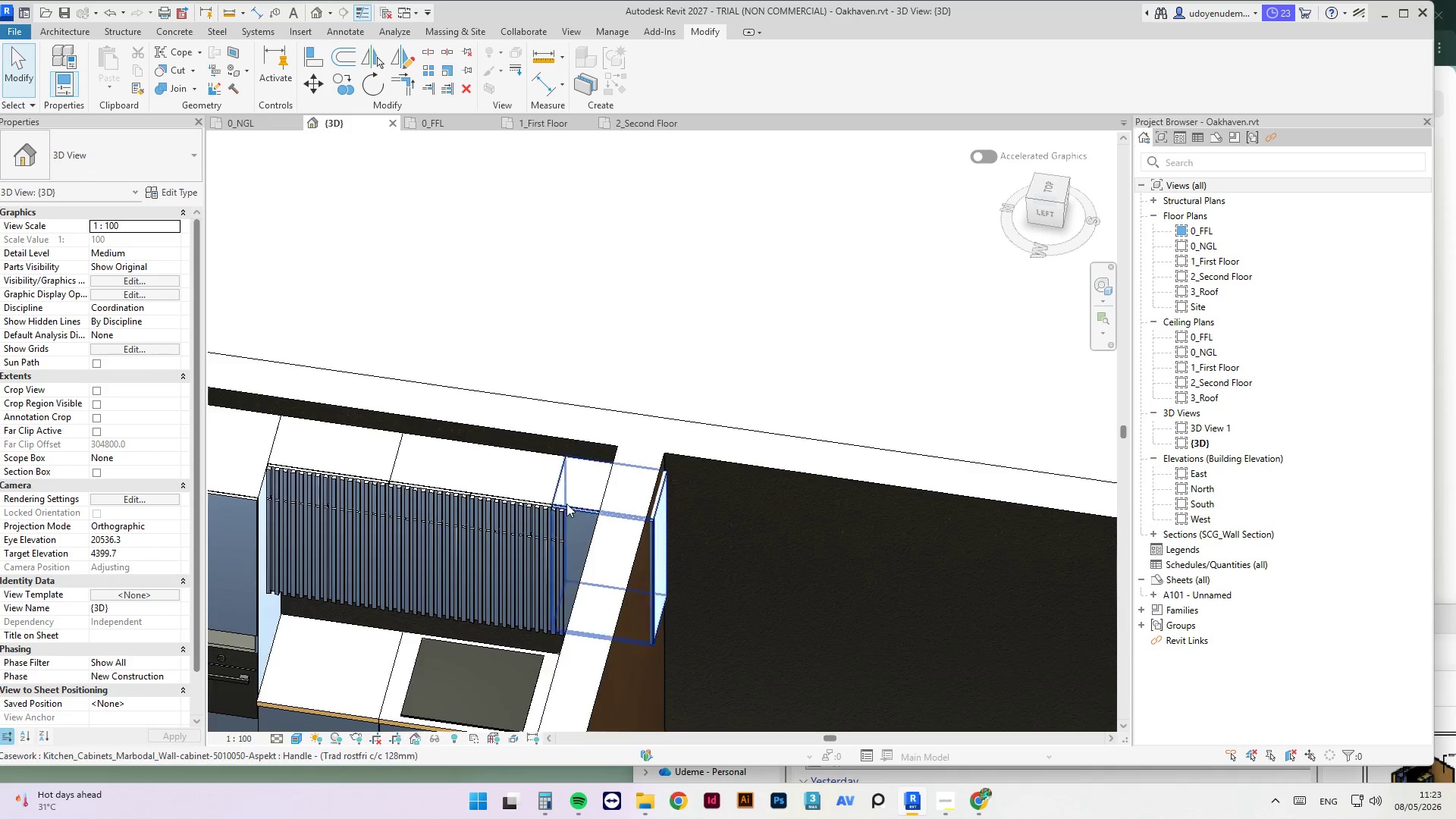 
scroll: coordinate [565, 509], scroll_direction: up, amount: 7.0
 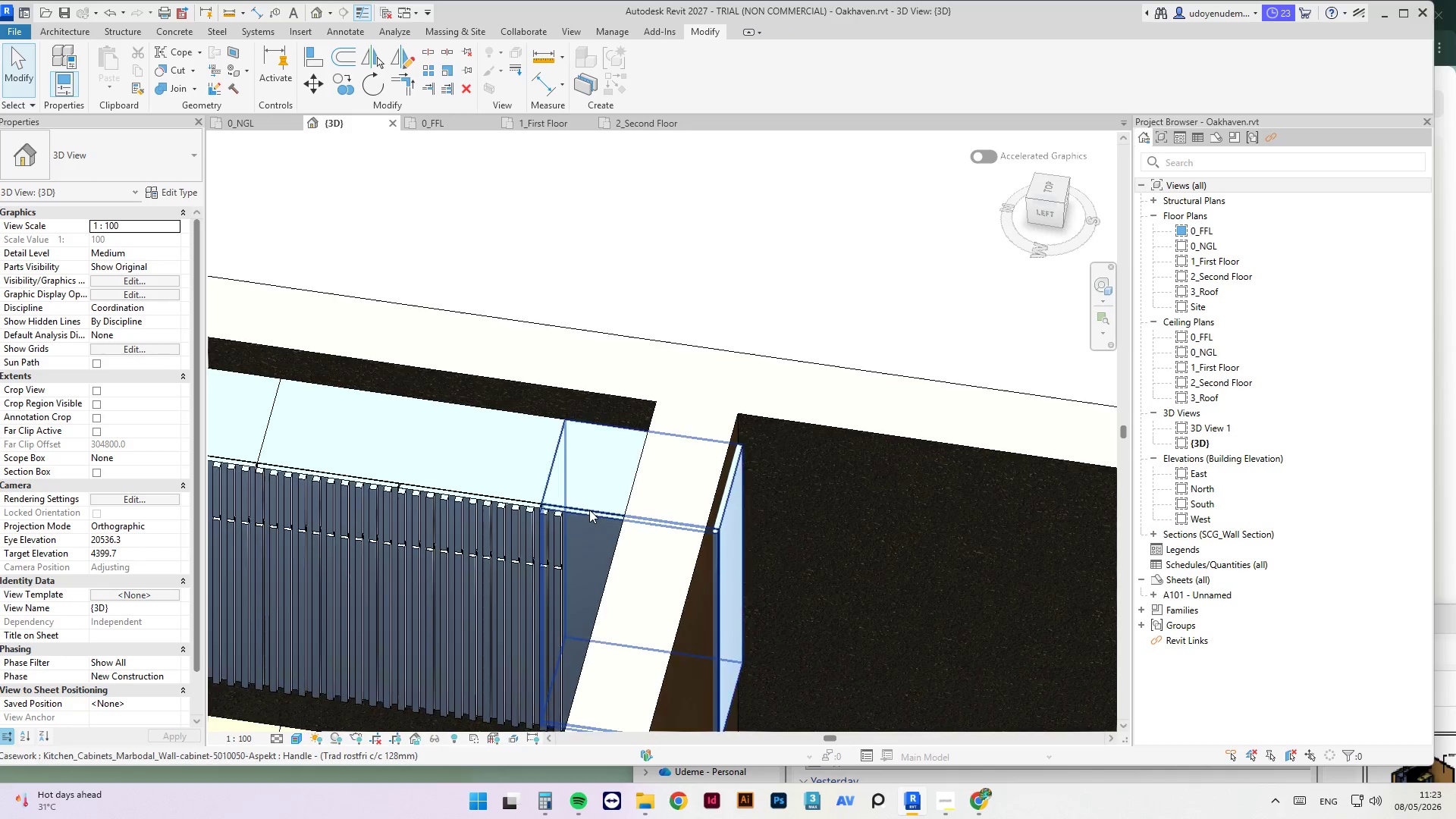 
left_click([589, 510])
 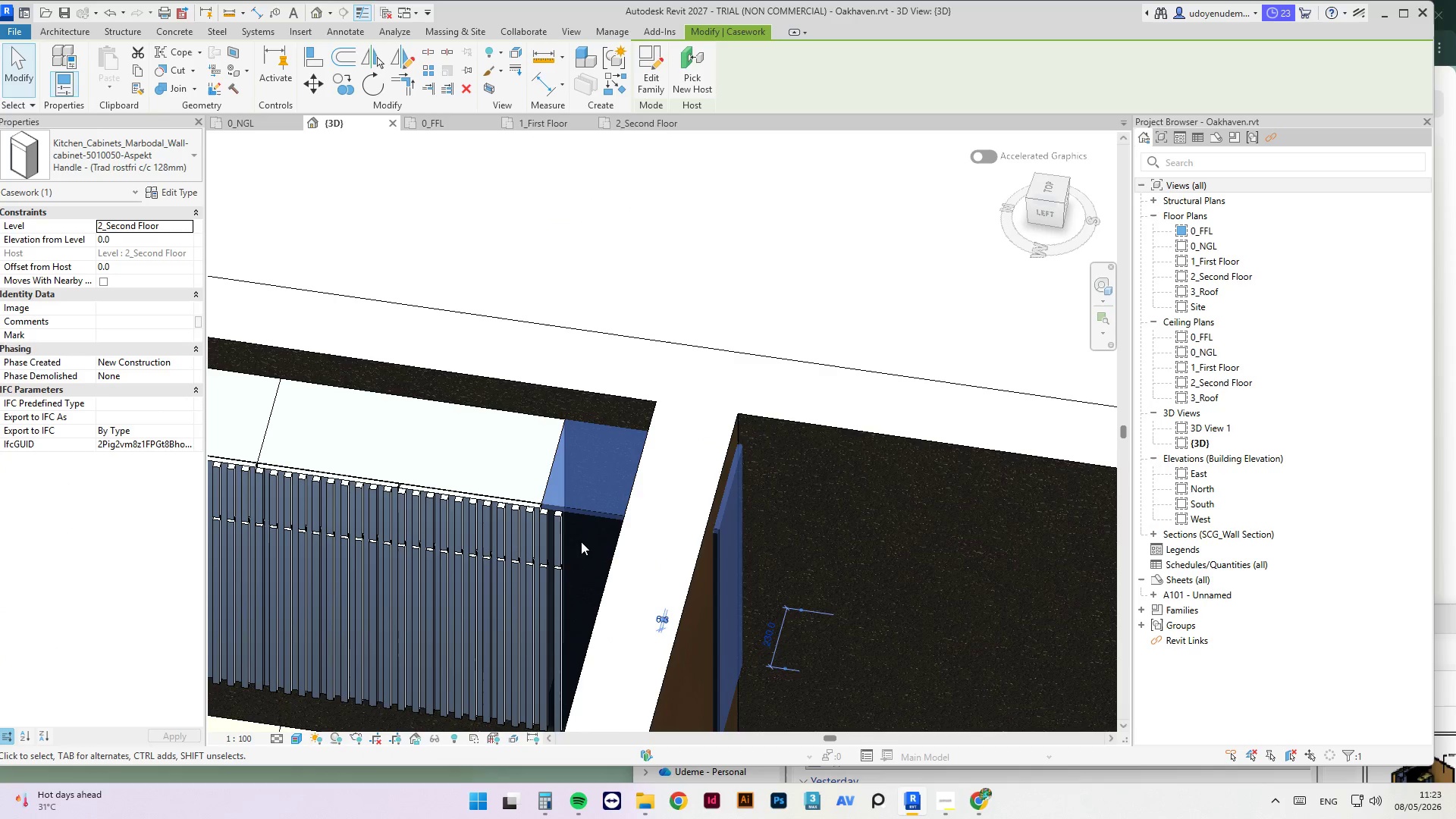 
key(Delete)
 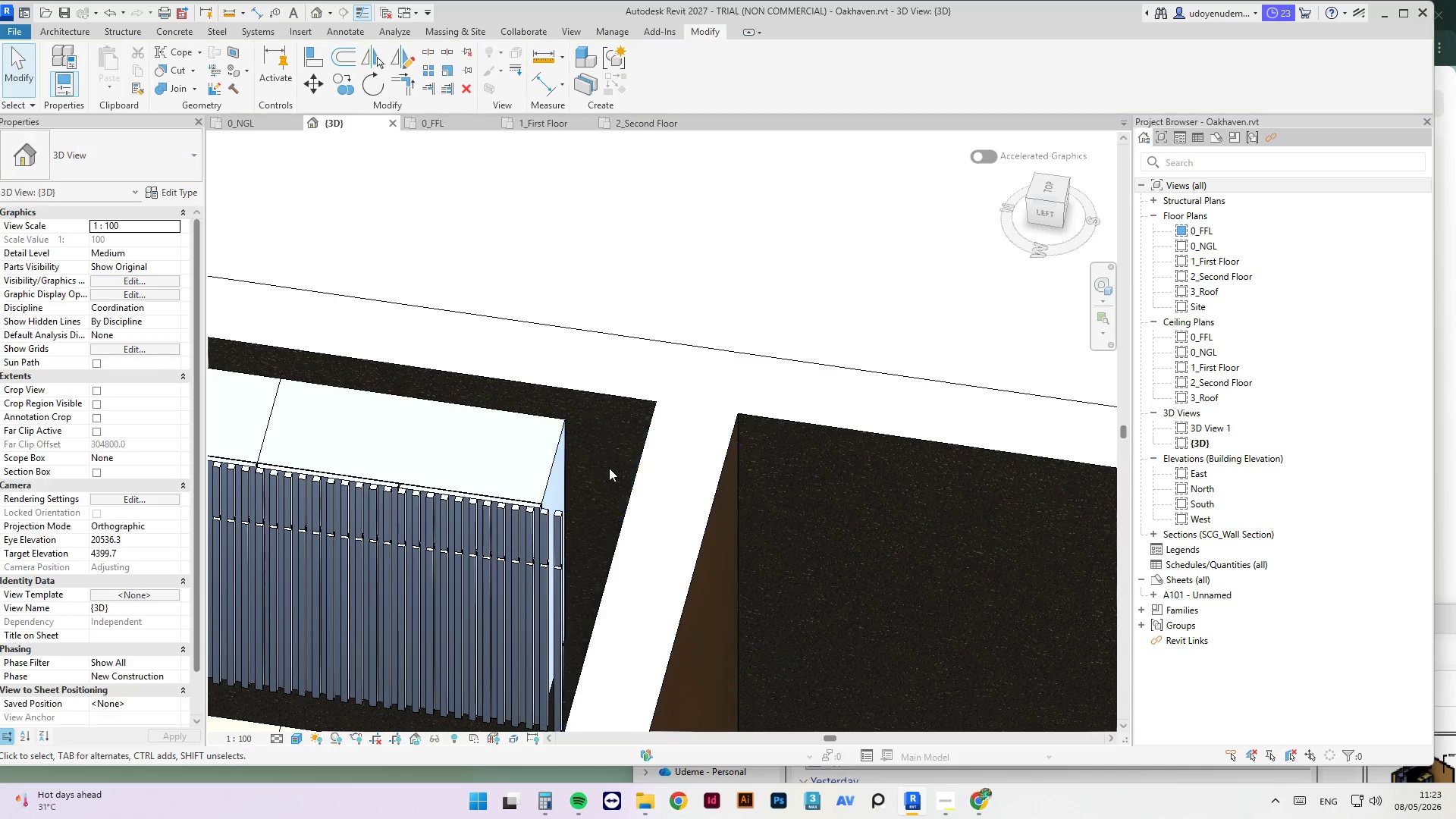 
key(Delete)
 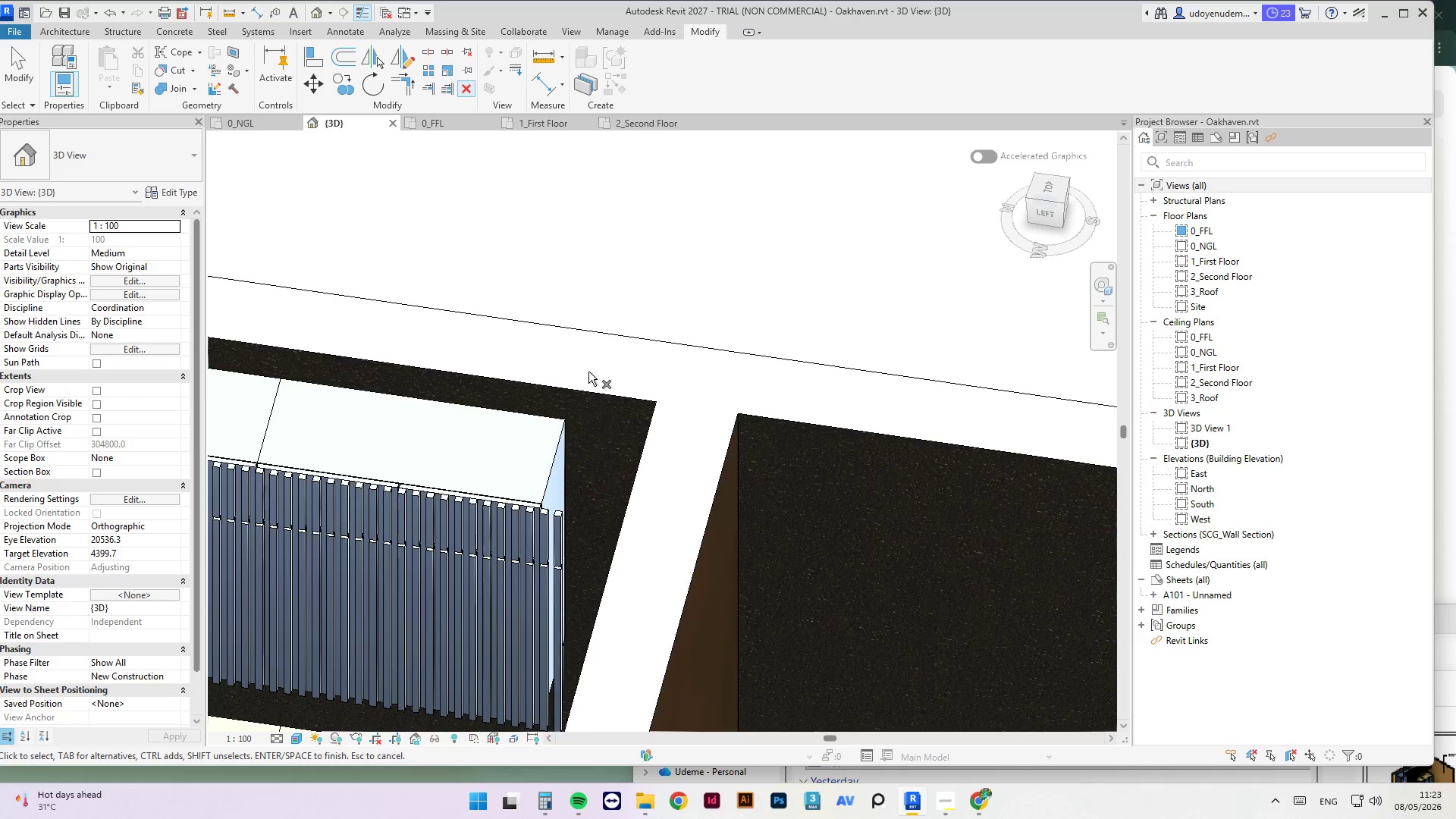 
hold_key(key=ShiftLeft, duration=1.72)
 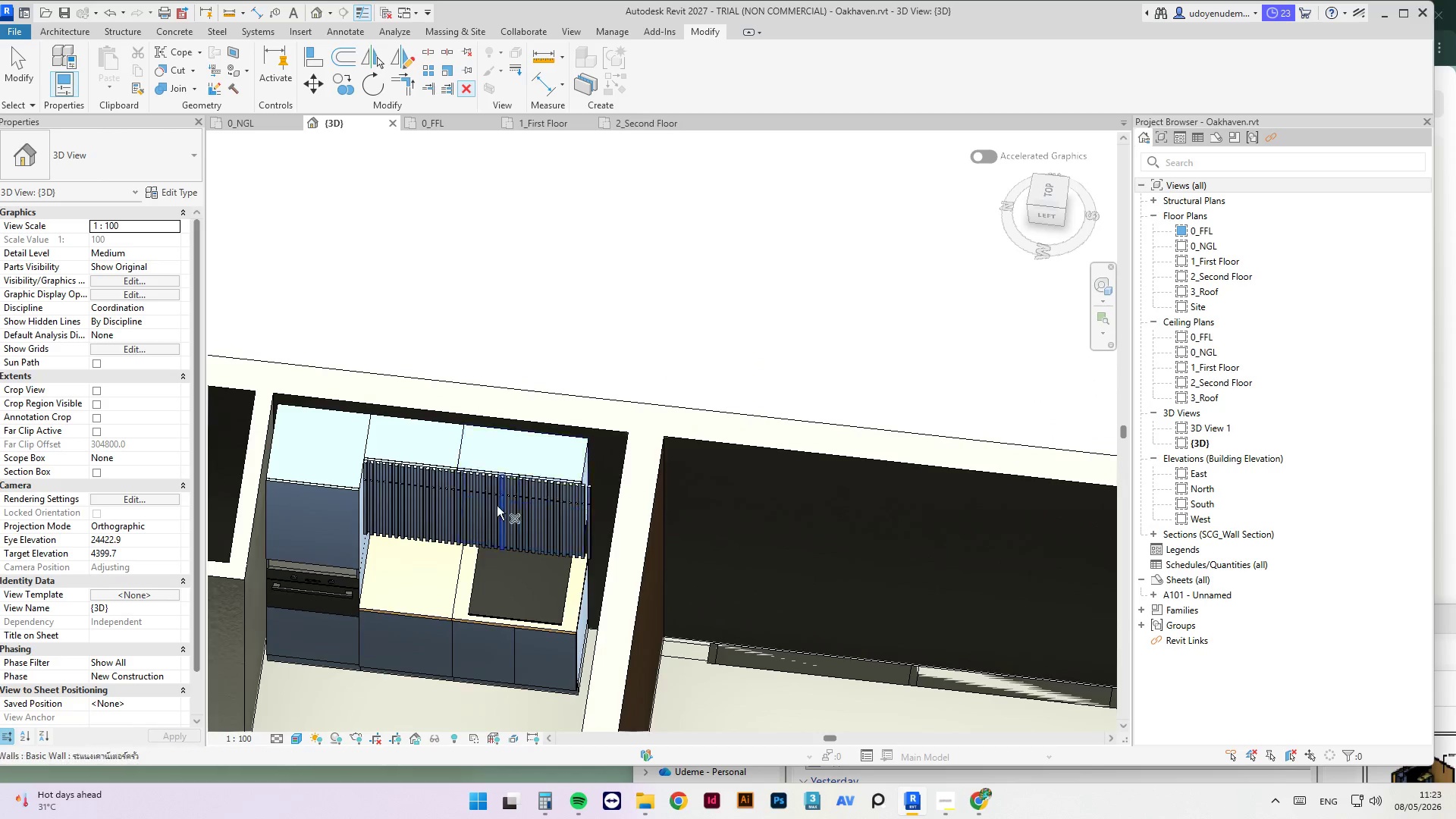 
scroll: coordinate [639, 240], scroll_direction: down, amount: 12.0
 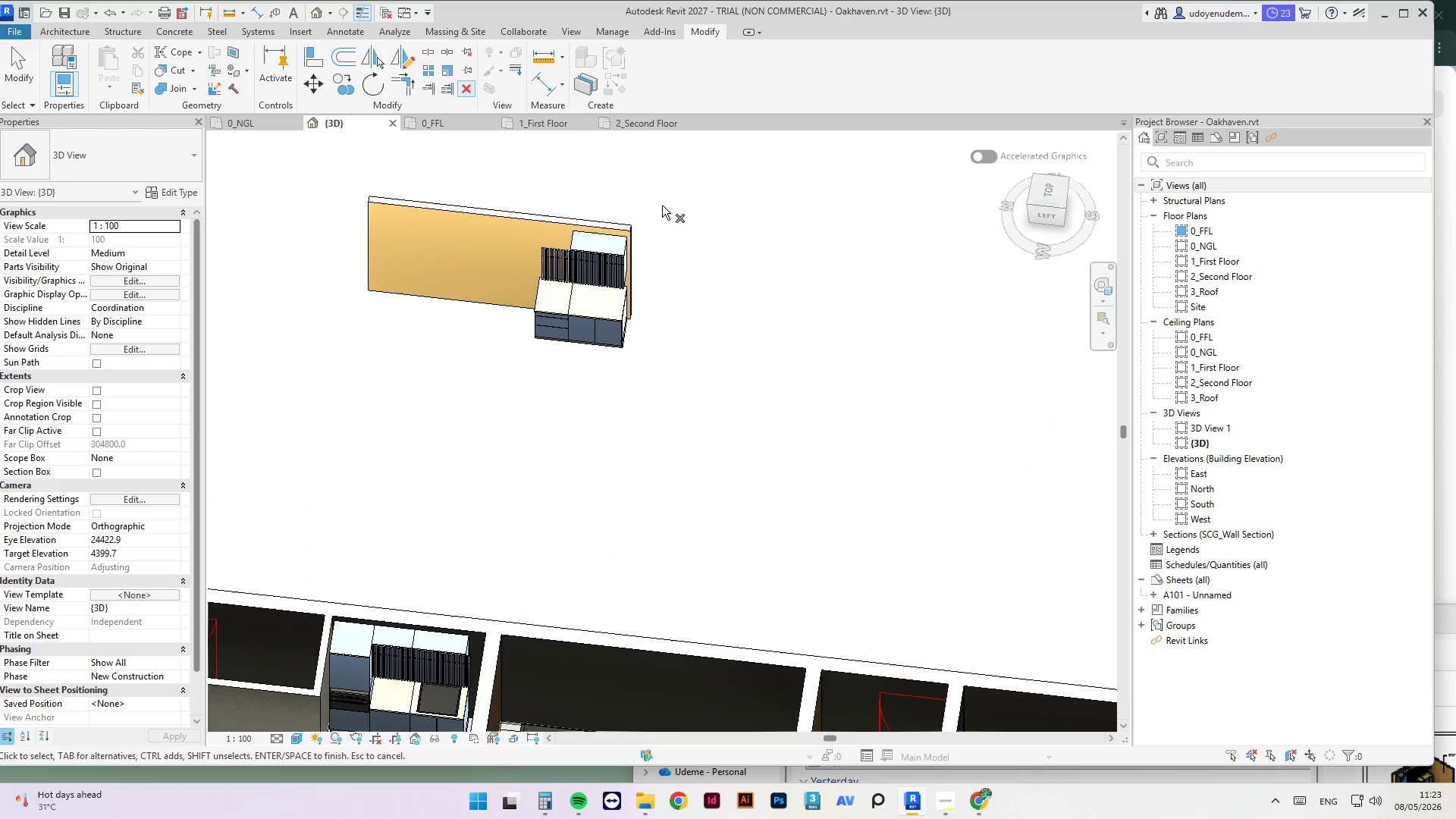 
key(Escape)
 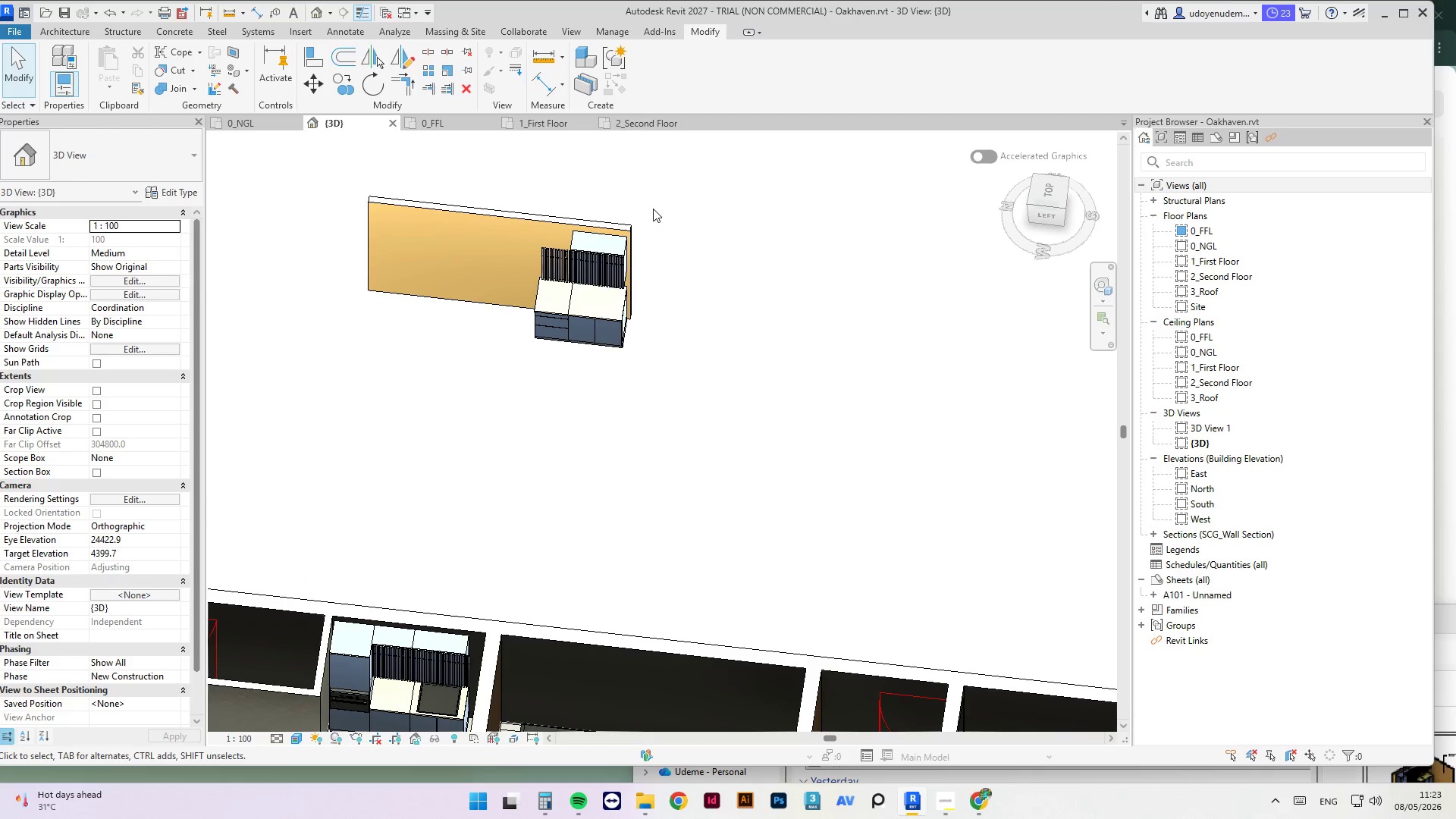 
key(Escape)
 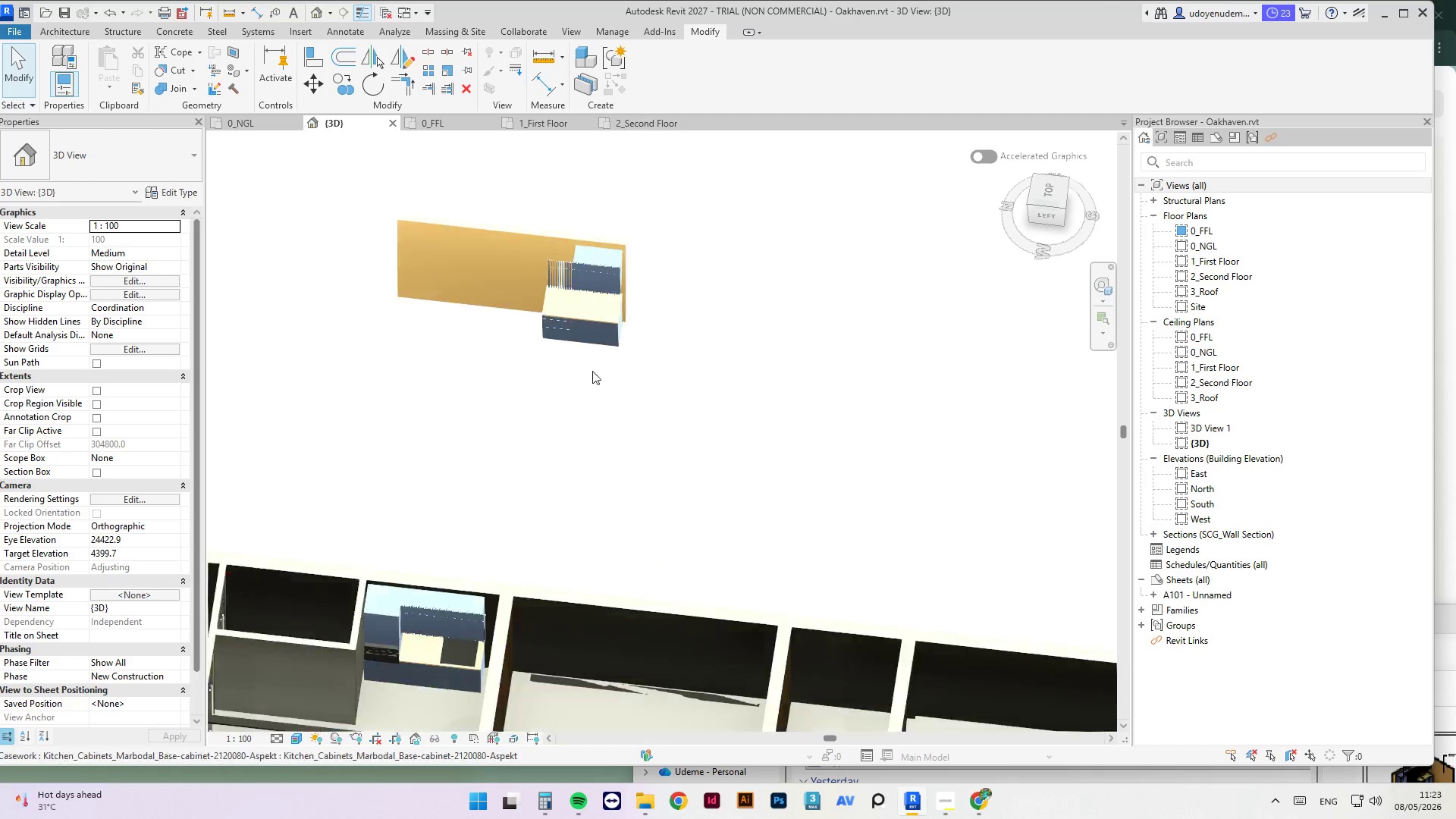 
scroll: coordinate [592, 371], scroll_direction: down, amount: 3.0
 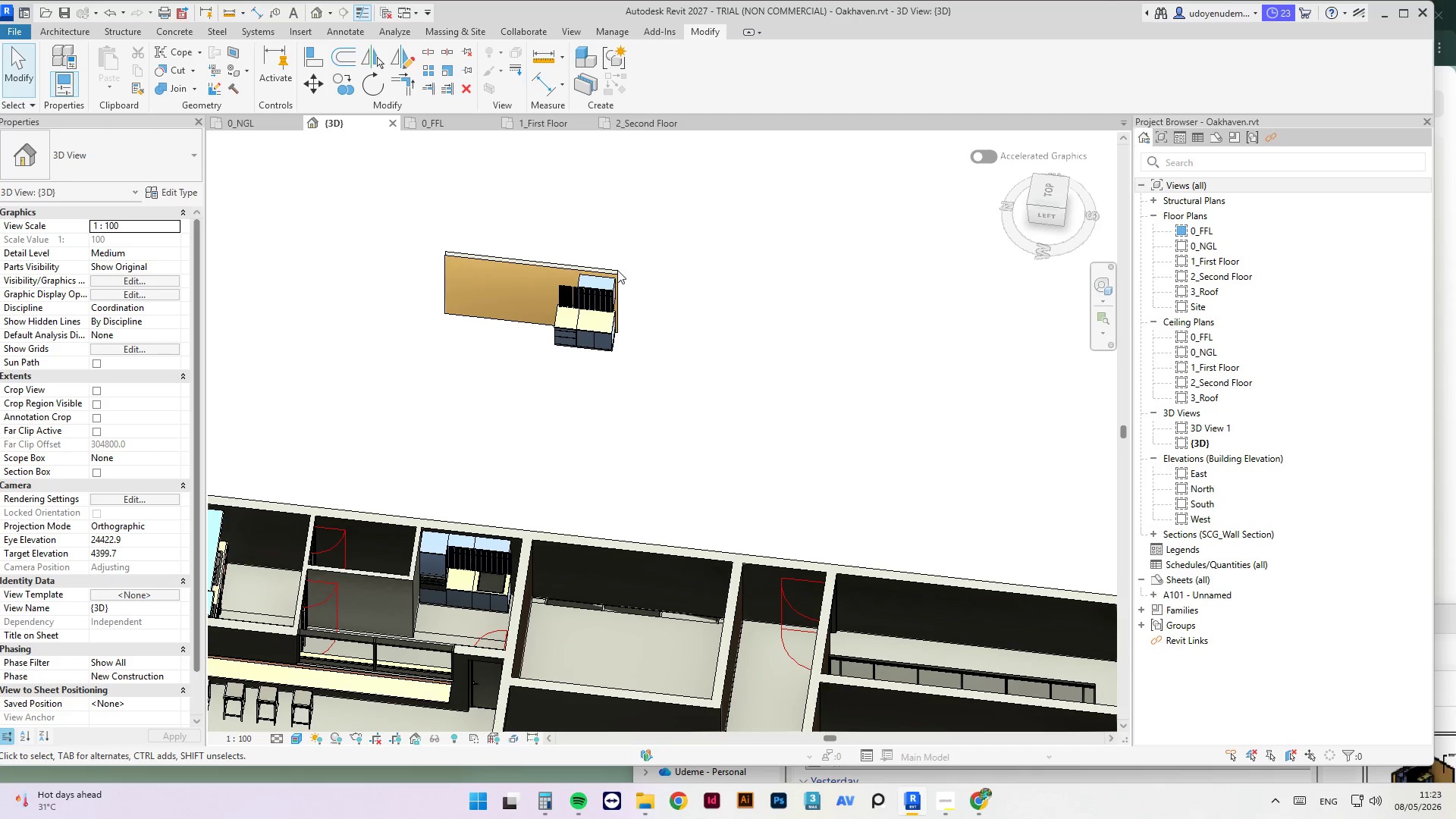 
scroll: coordinate [604, 347], scroll_direction: up, amount: 4.0
 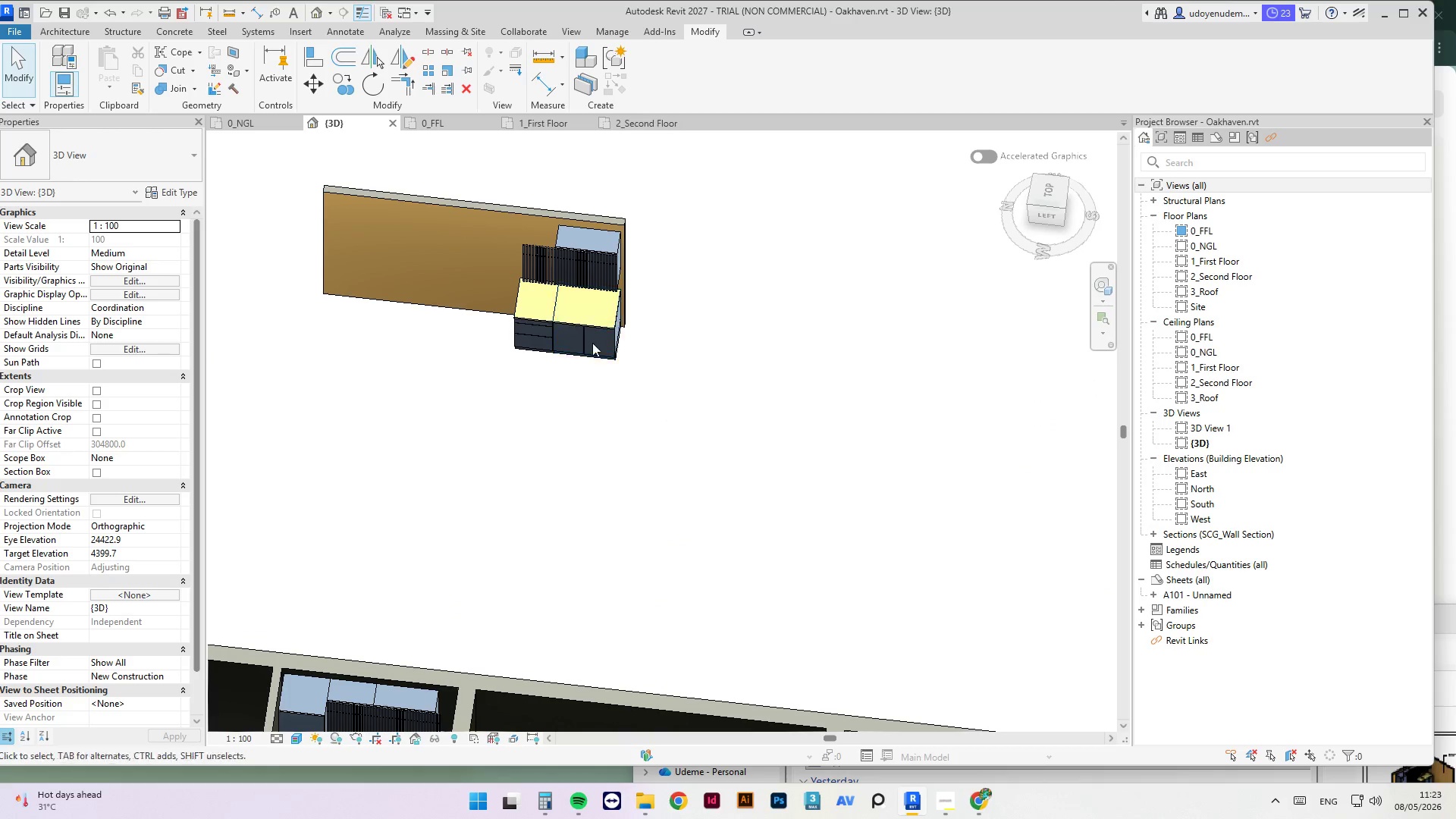 
left_click_drag(start_coordinate=[664, 193], to_coordinate=[316, 390])
 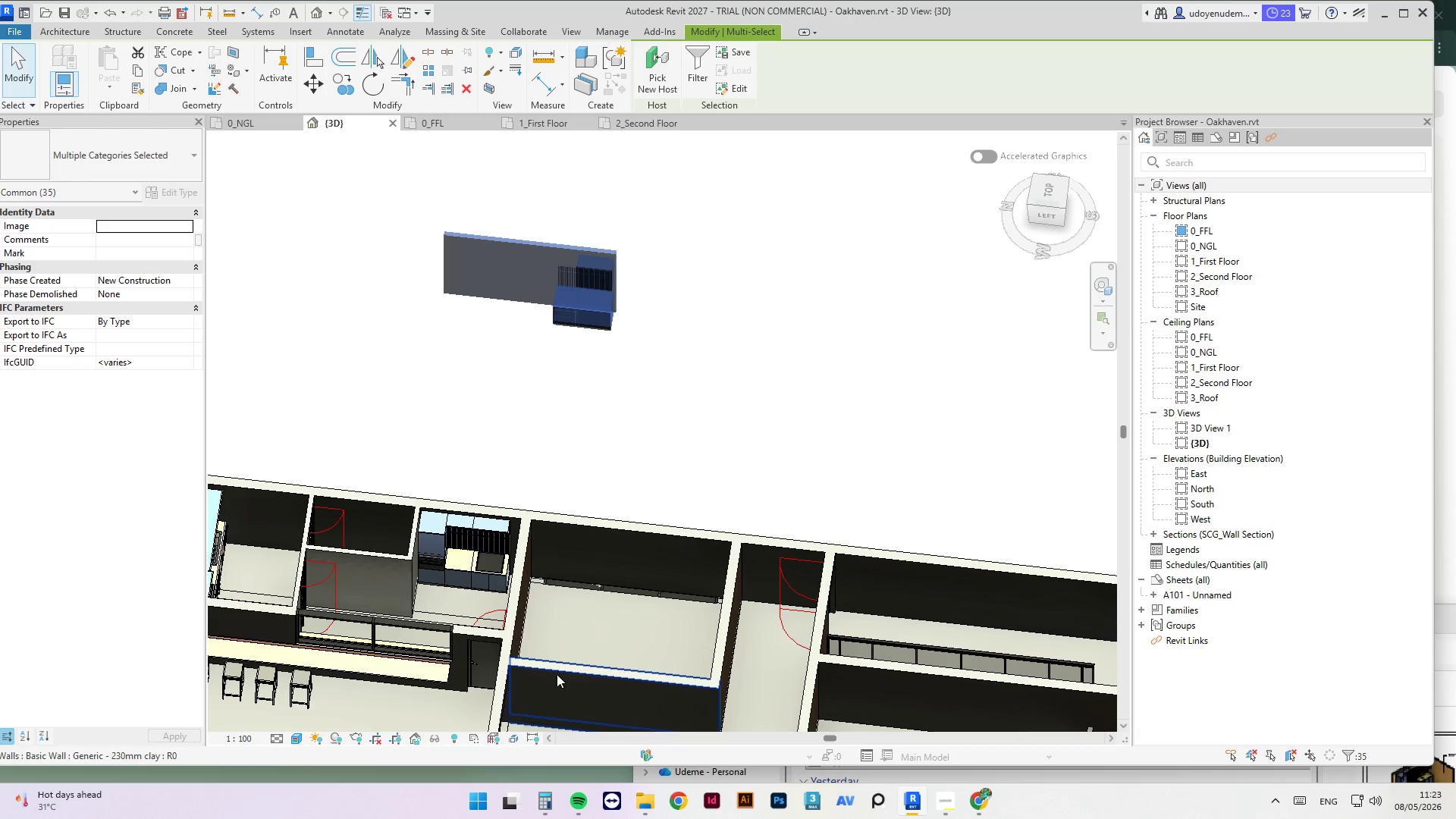 
scroll: coordinate [618, 302], scroll_direction: down, amount: 4.0
 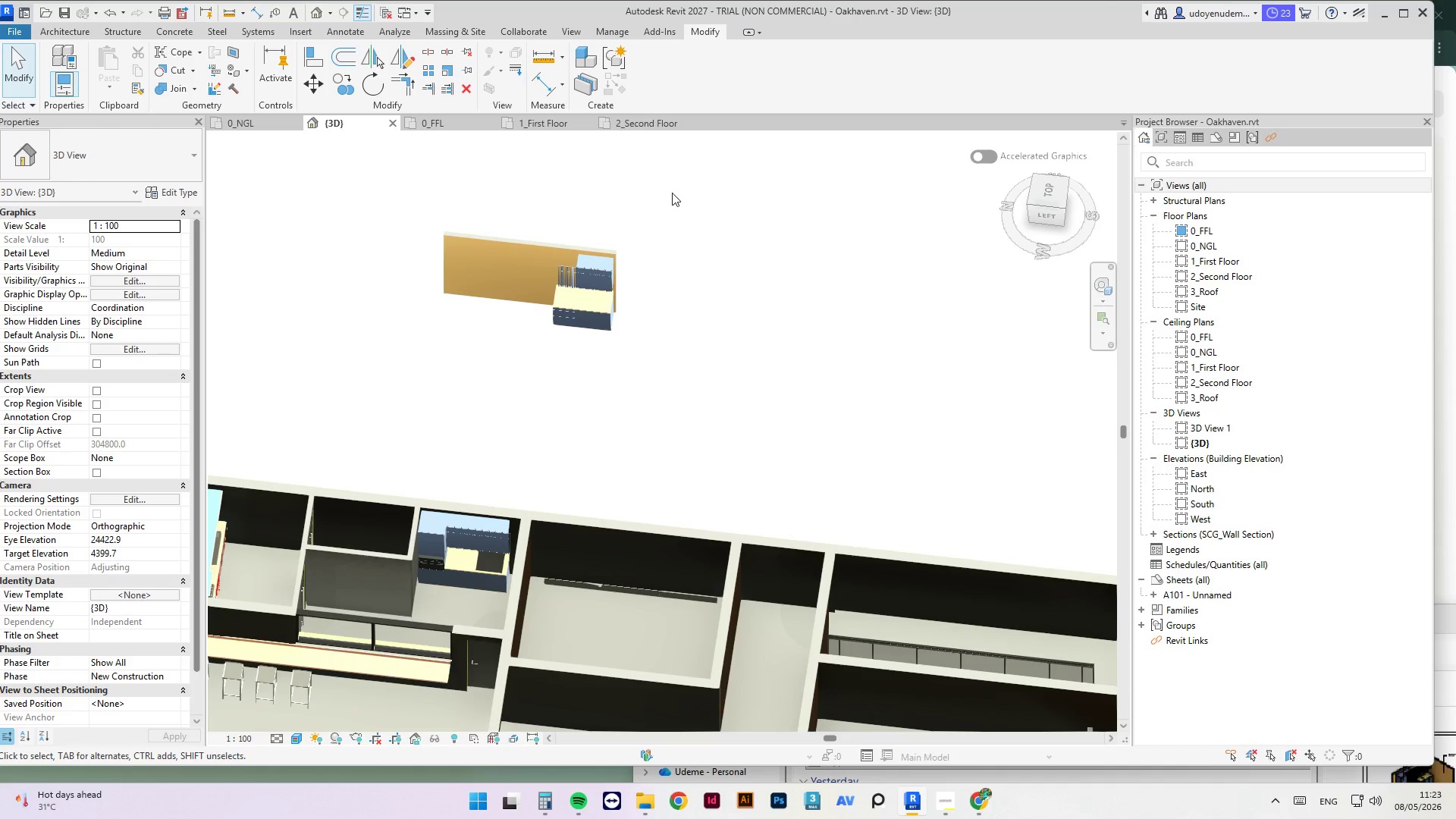 
key(Delete)
 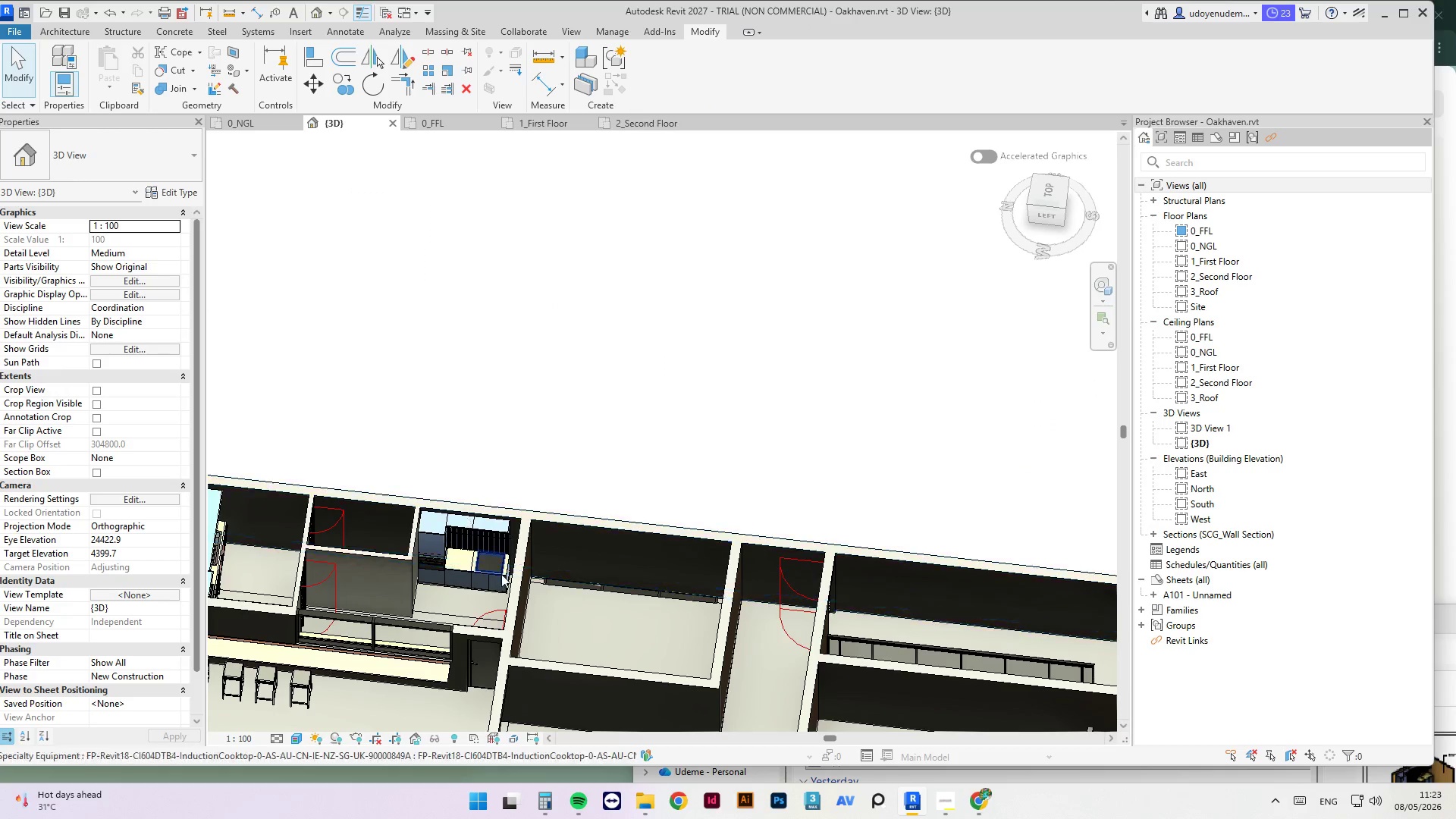 
scroll: coordinate [521, 565], scroll_direction: up, amount: 10.0
 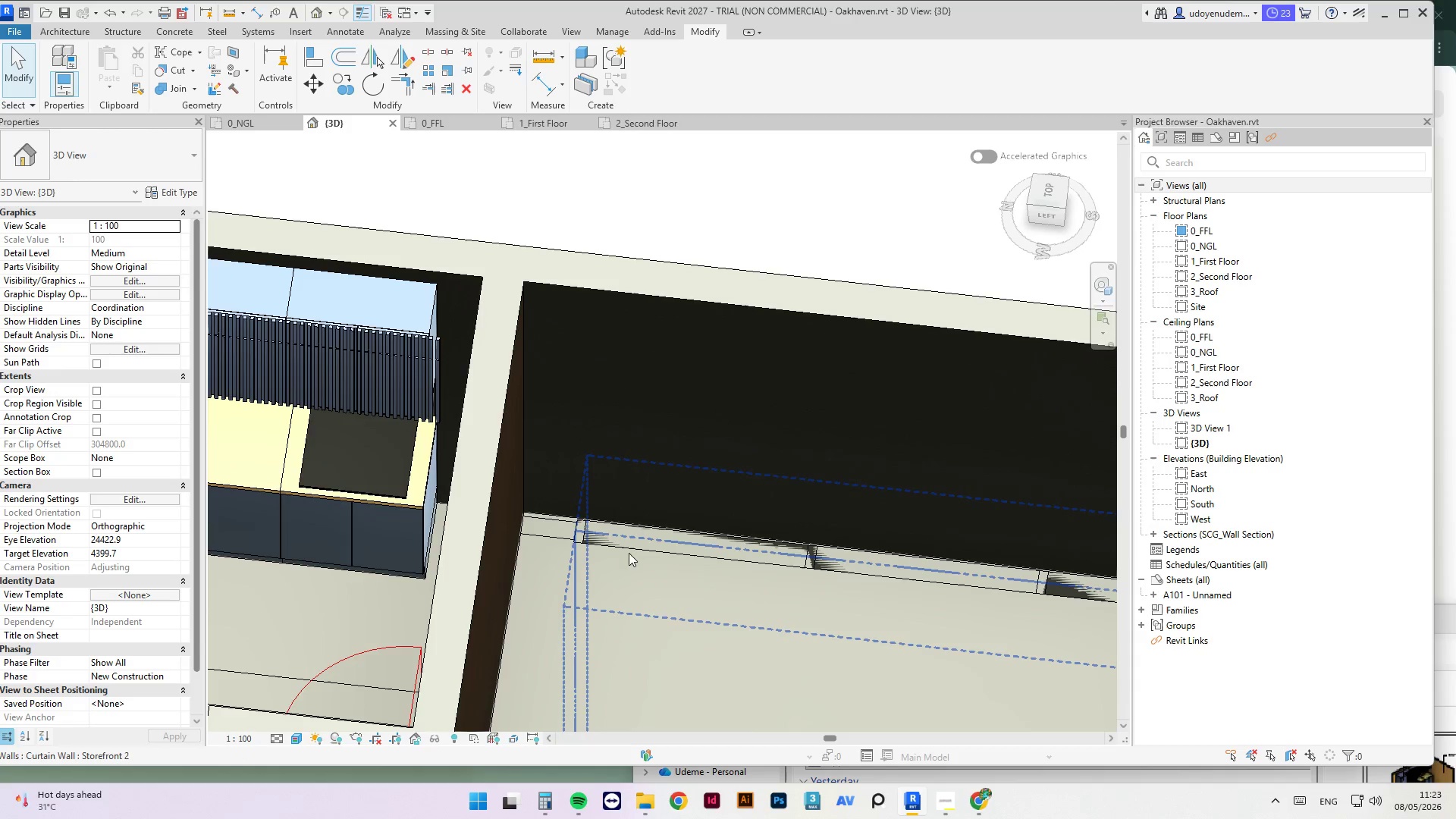 
hold_key(key=ShiftLeft, duration=0.94)
 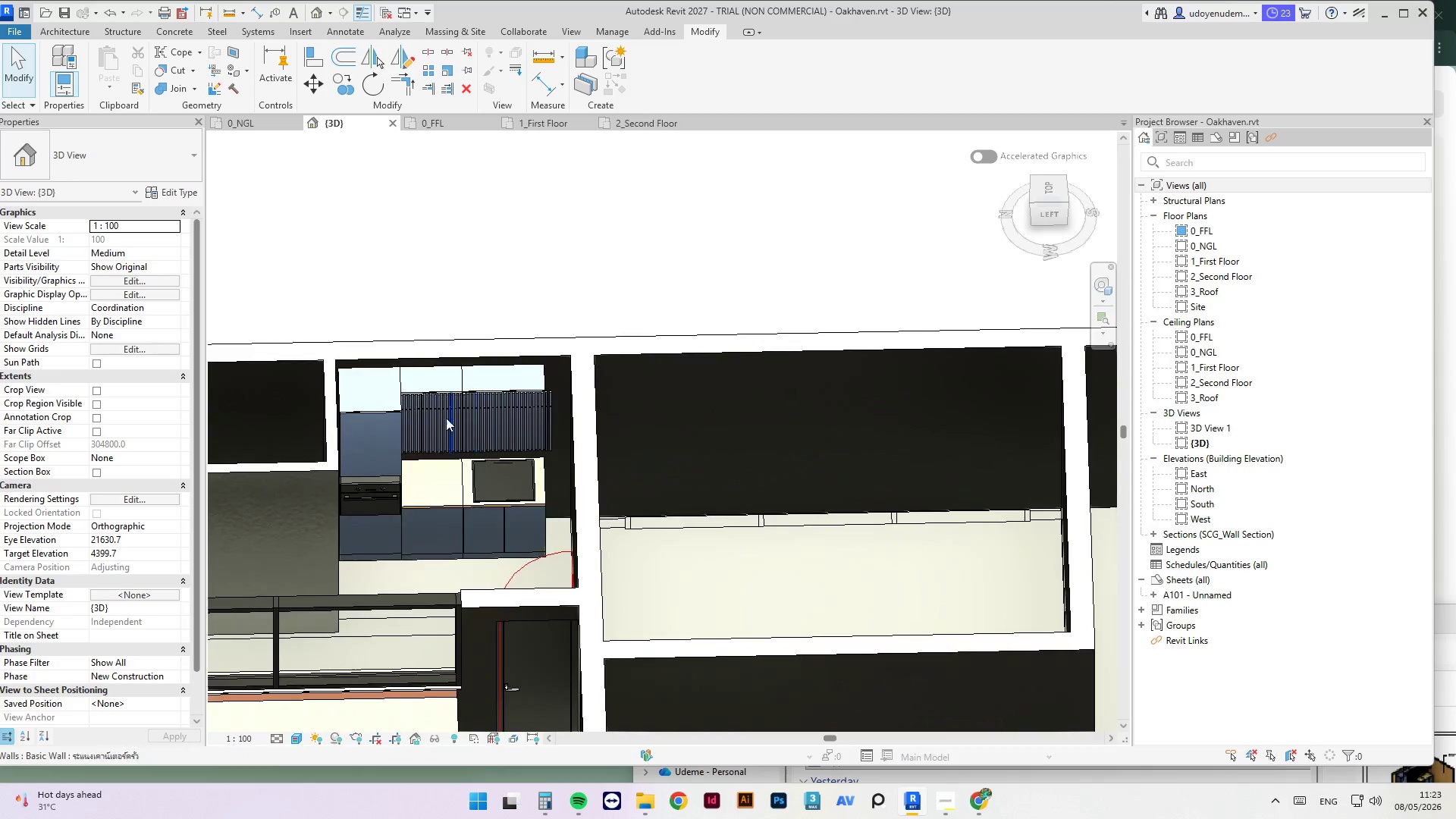 
scroll: coordinate [748, 585], scroll_direction: down, amount: 4.0
 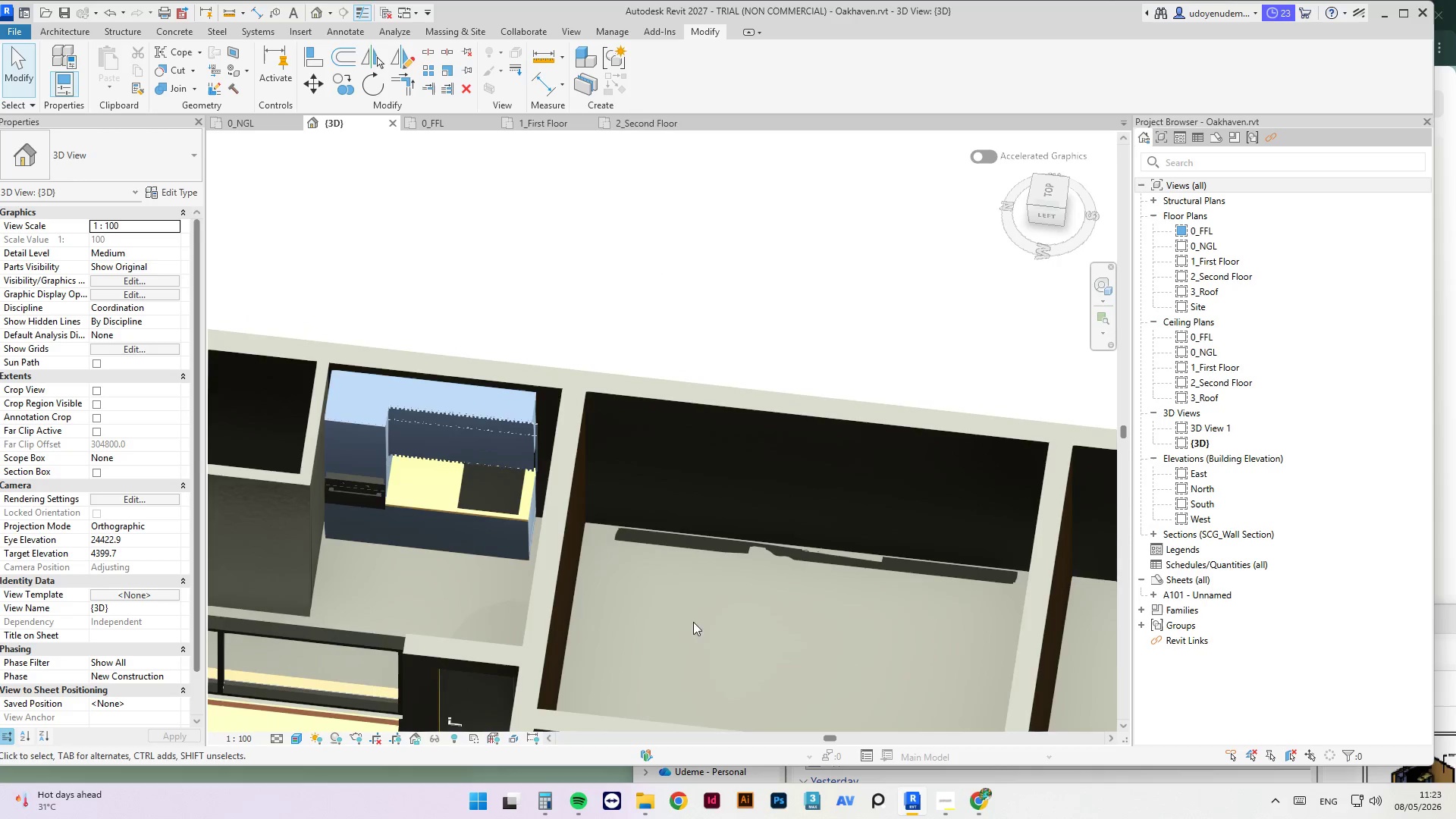 
scroll: coordinate [619, 575], scroll_direction: up, amount: 8.0
 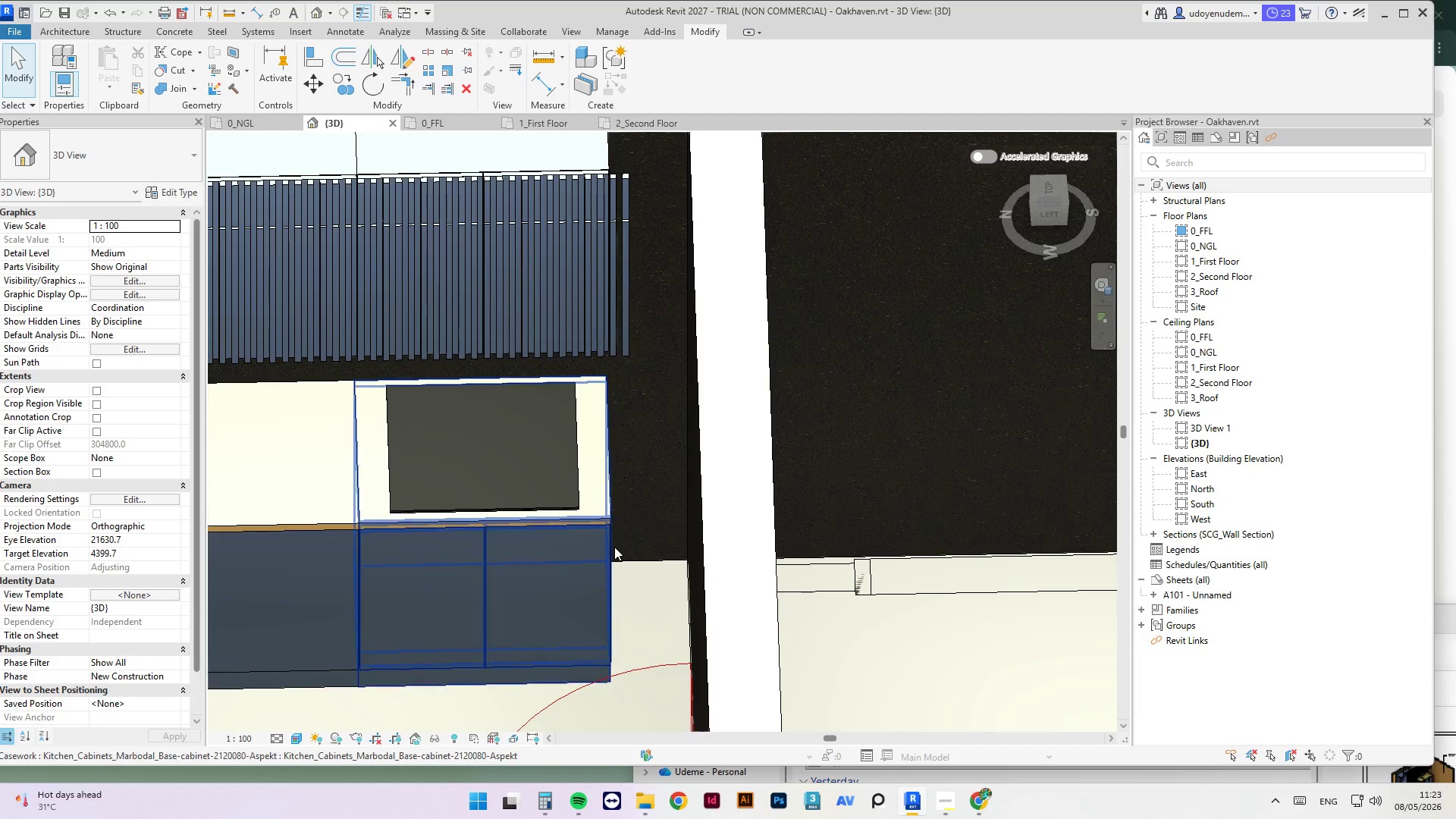 
left_click([607, 546])
 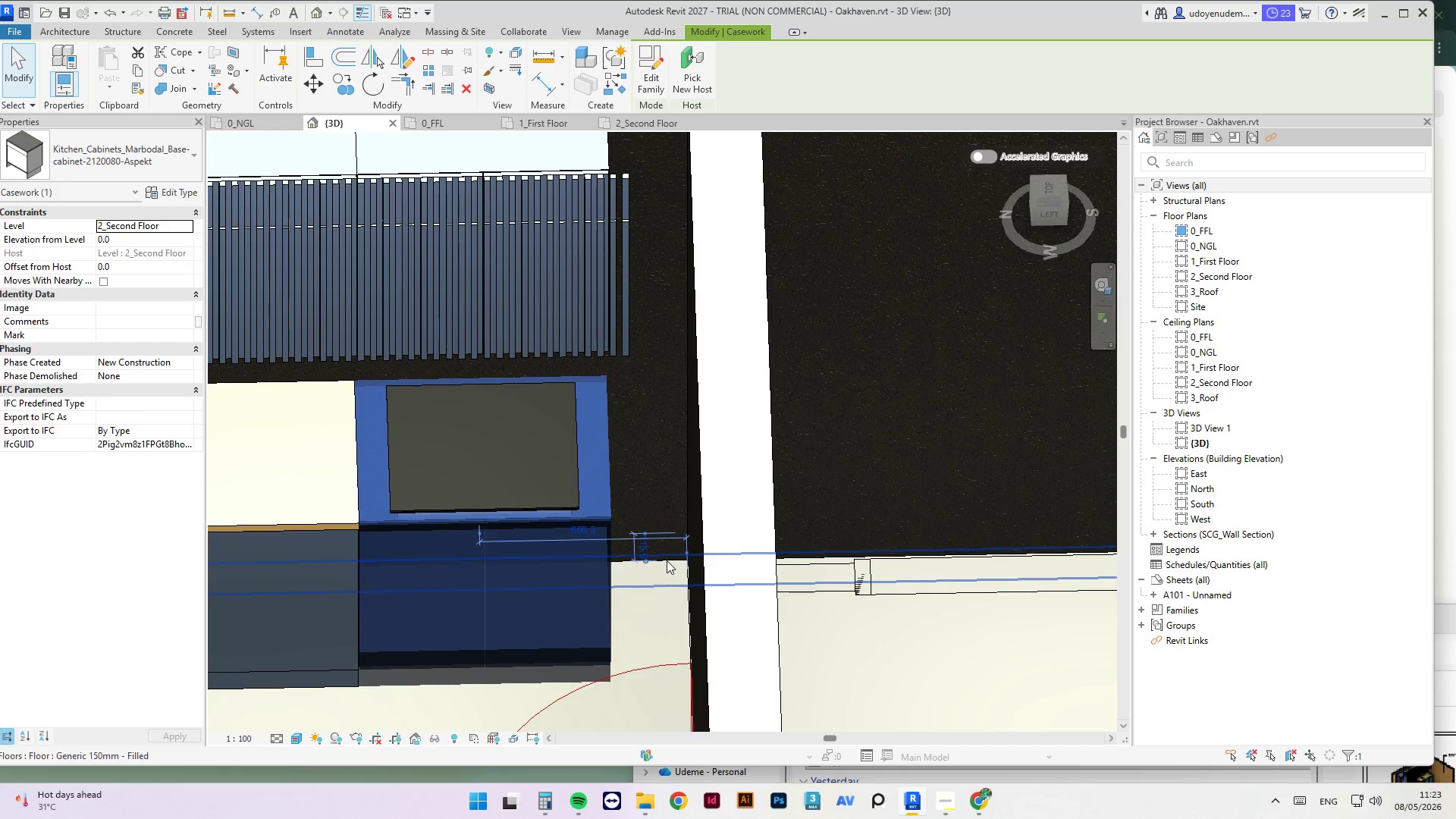 
scroll: coordinate [600, 305], scroll_direction: down, amount: 1.0
 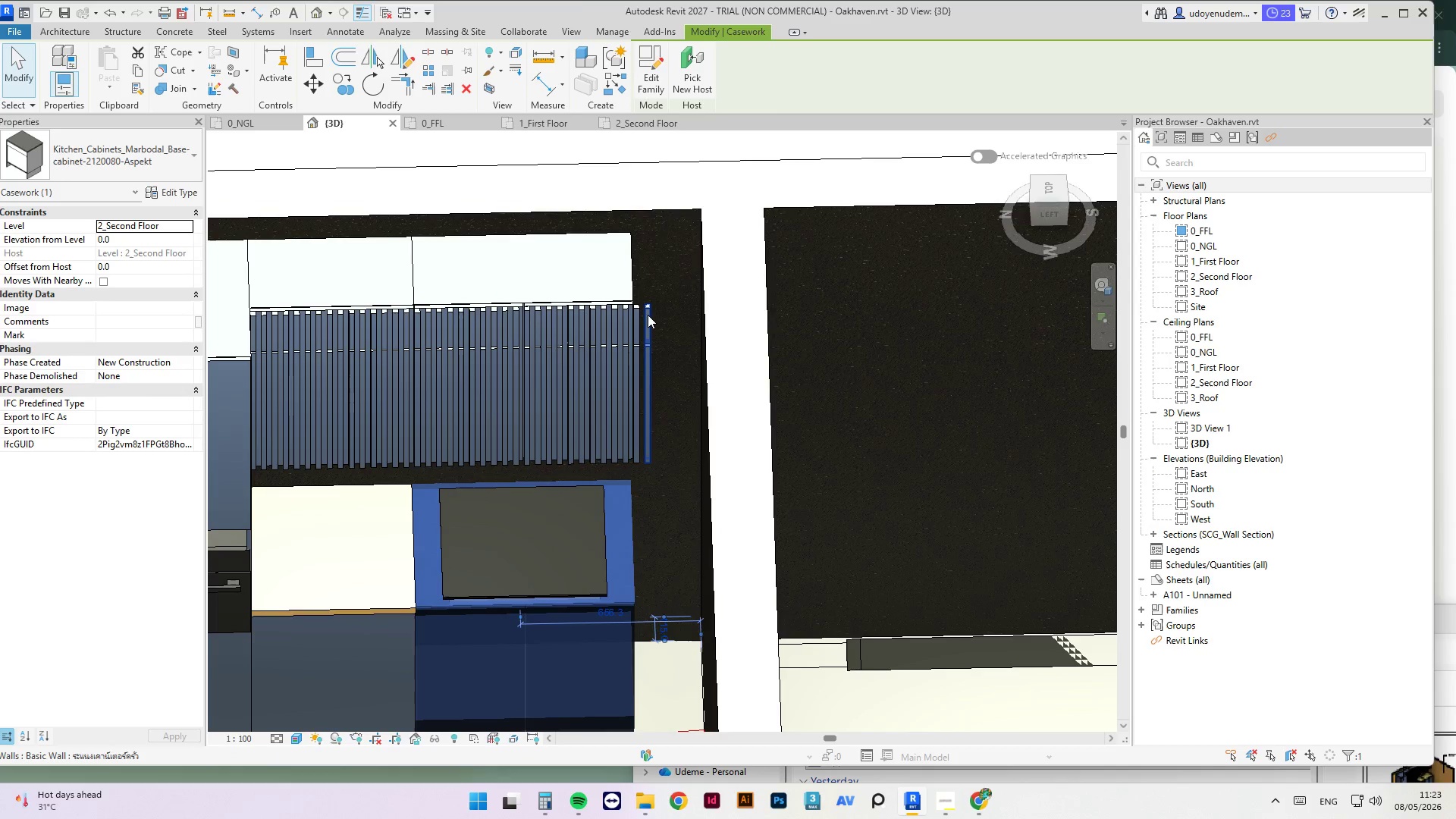 
left_click([648, 315])
 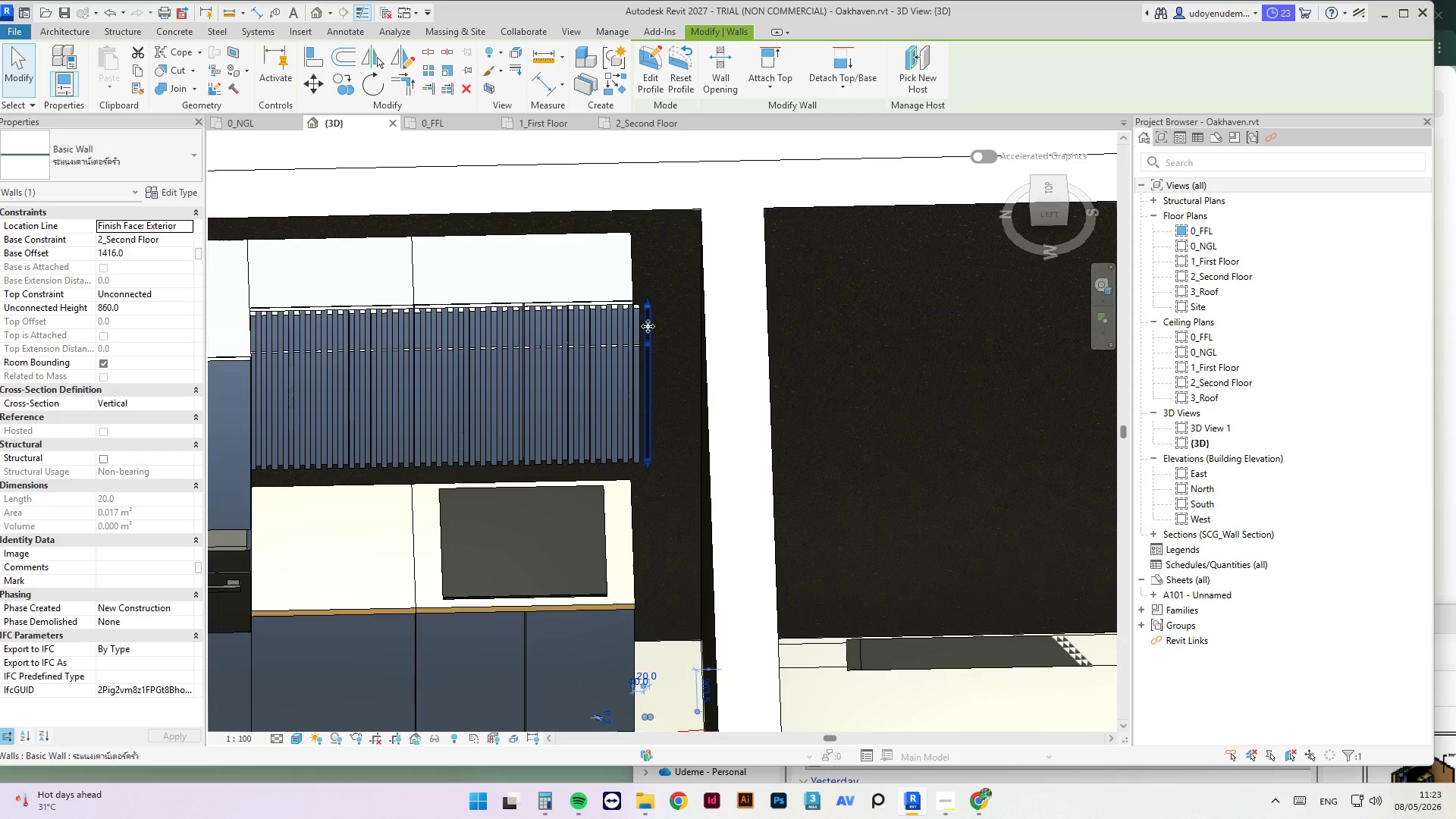 
key(Delete)
 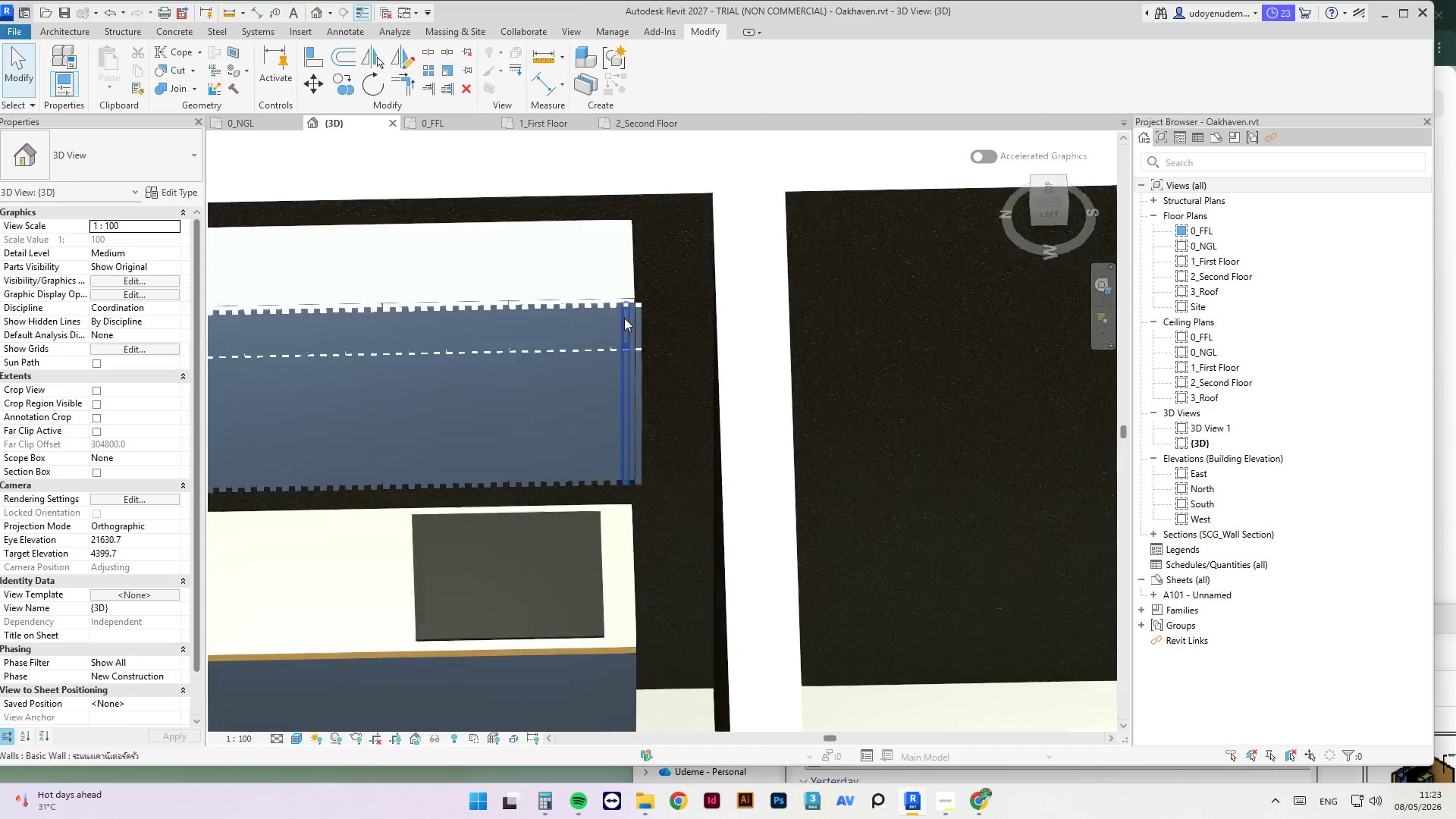 
left_click([649, 311])
 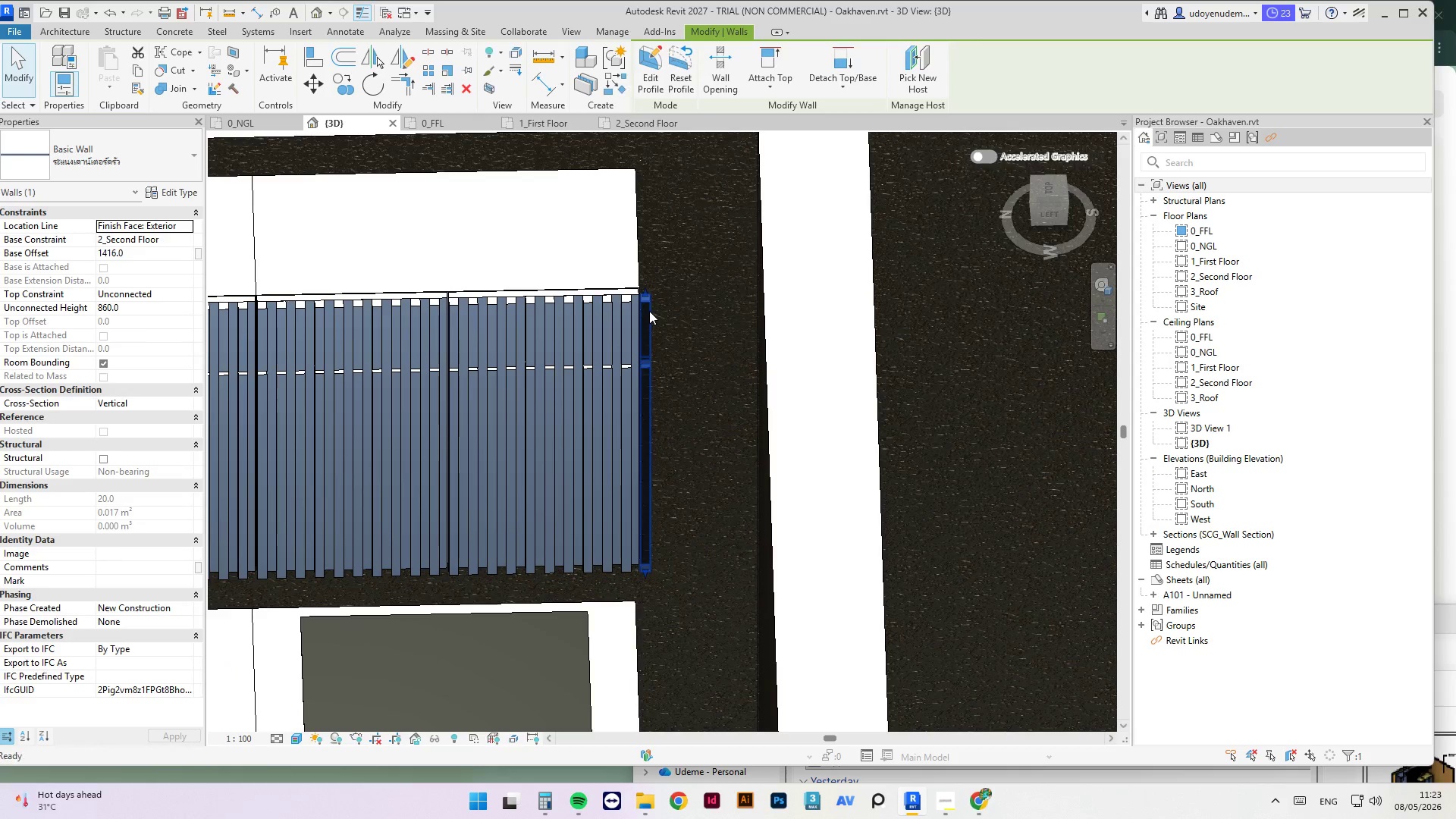 
scroll: coordinate [627, 318], scroll_direction: up, amount: 4.0
 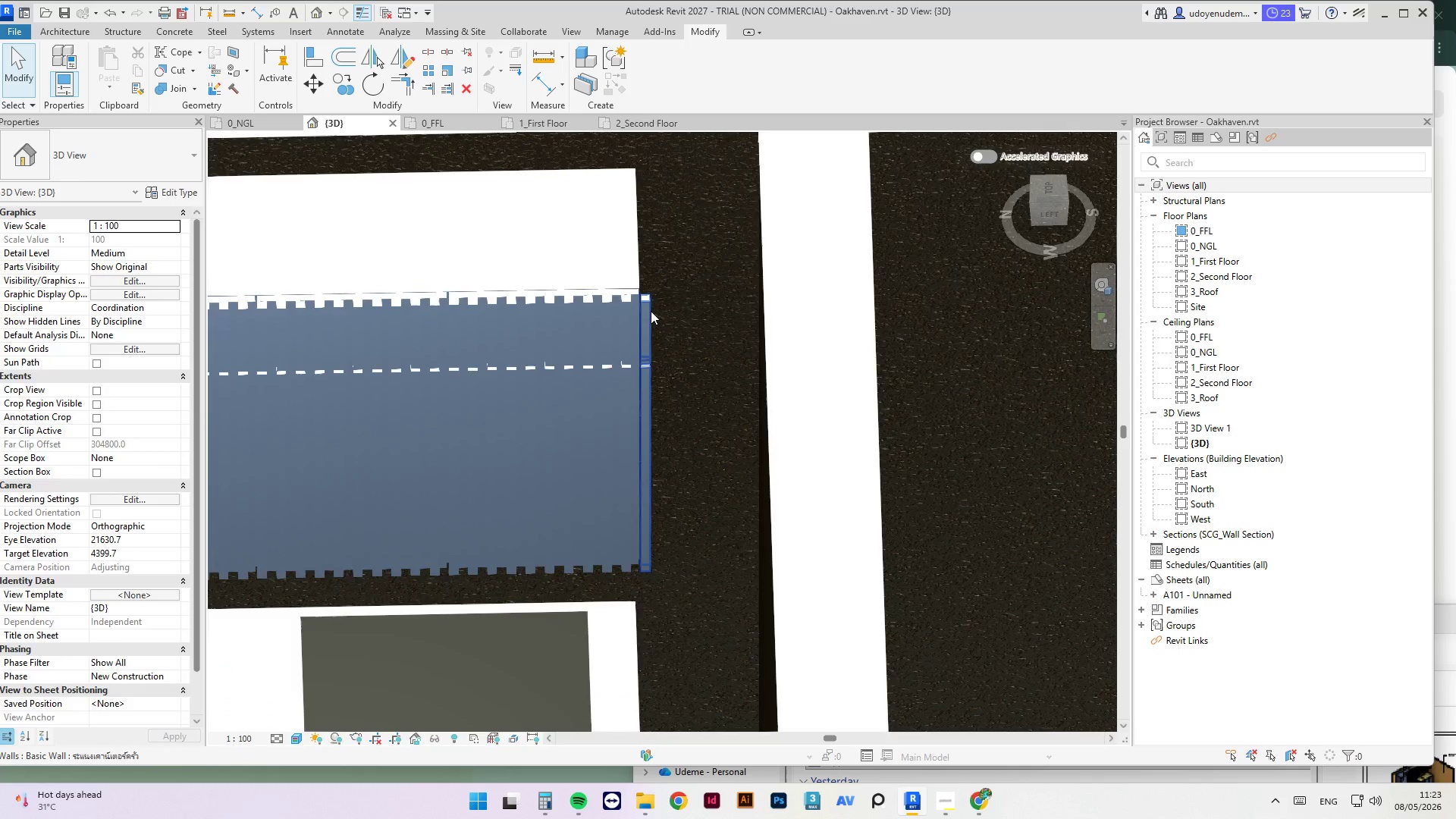 
key(Delete)
 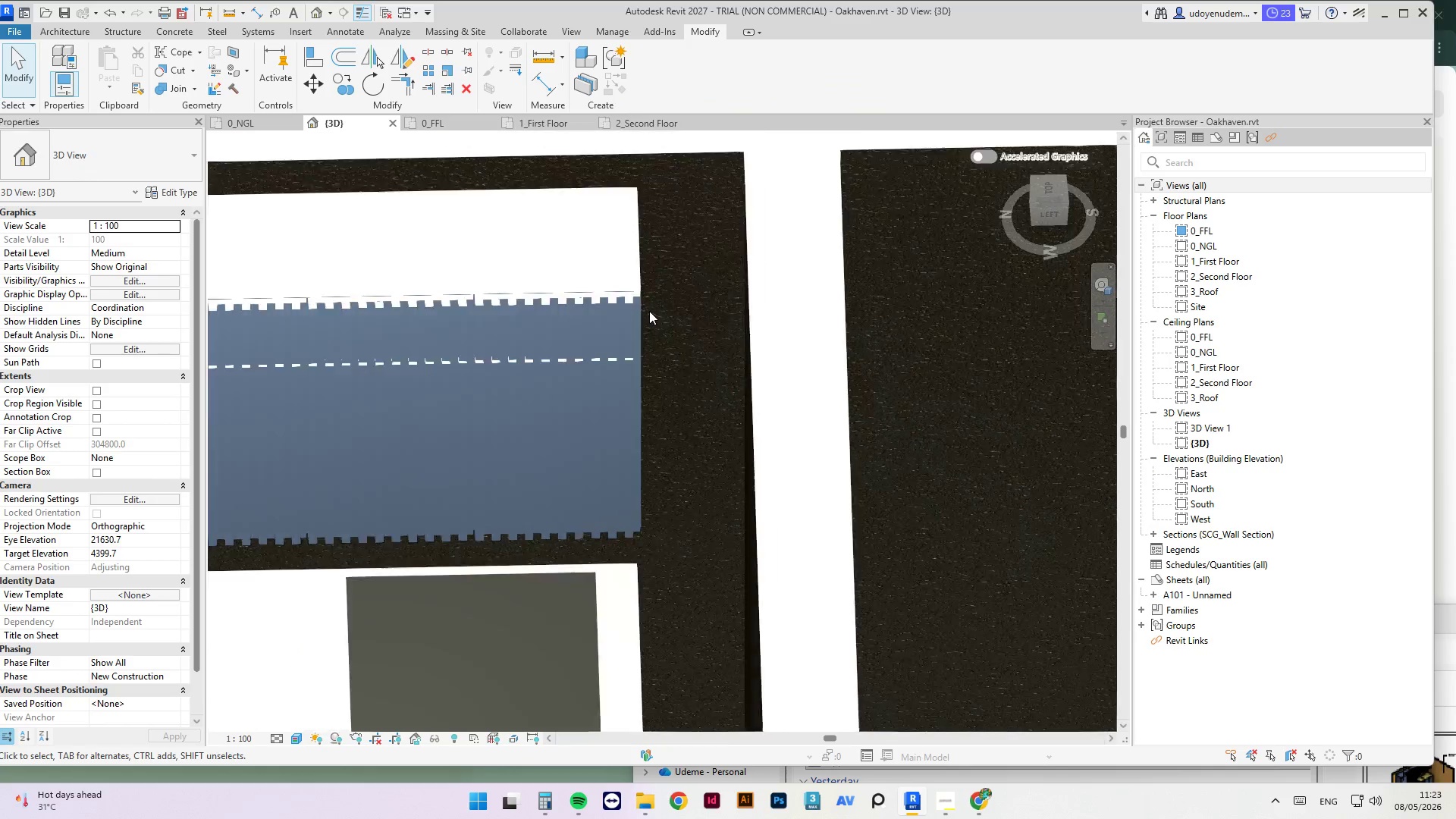 
scroll: coordinate [679, 440], scroll_direction: down, amount: 11.0
 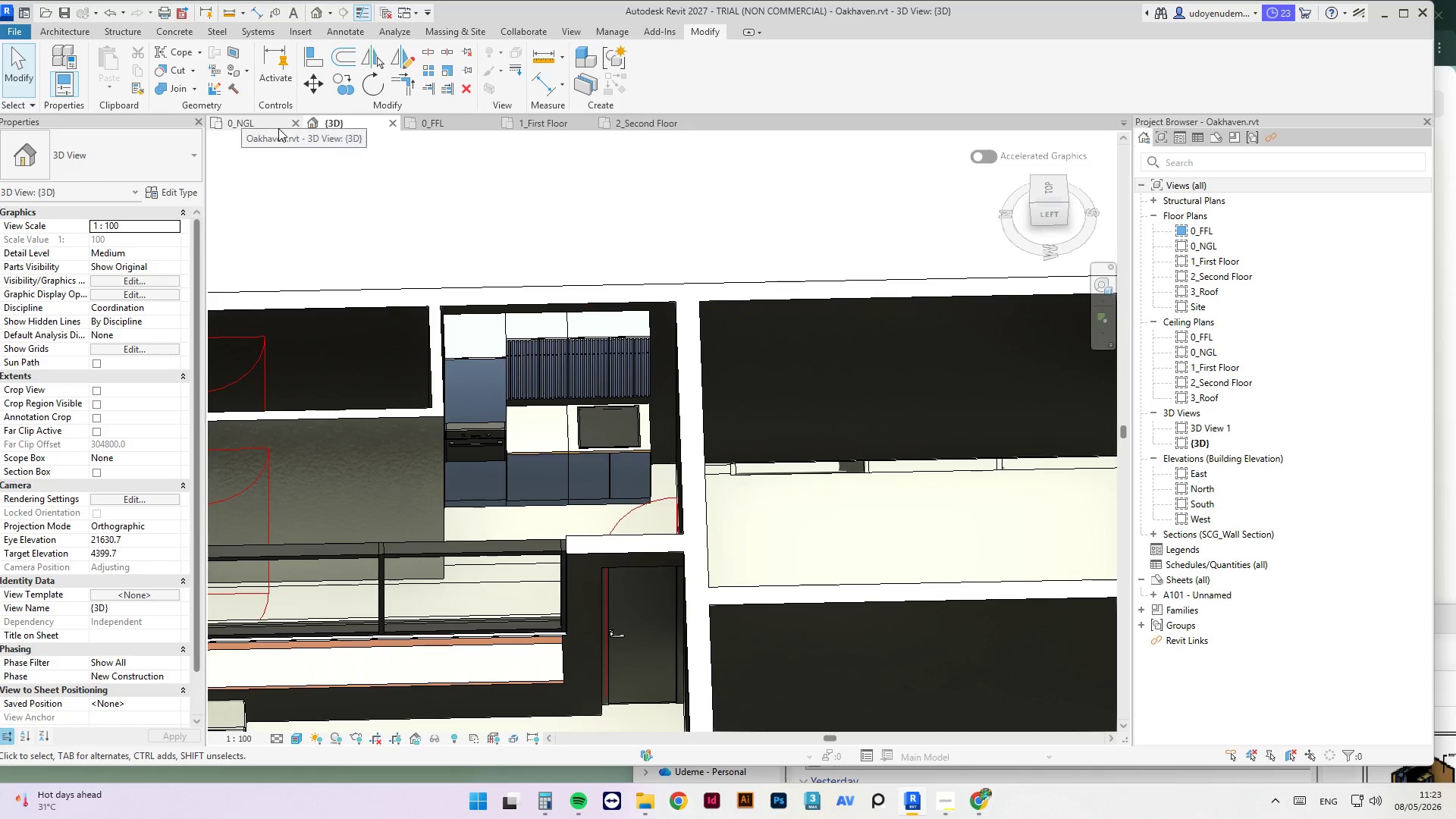 
left_click([615, 125])
 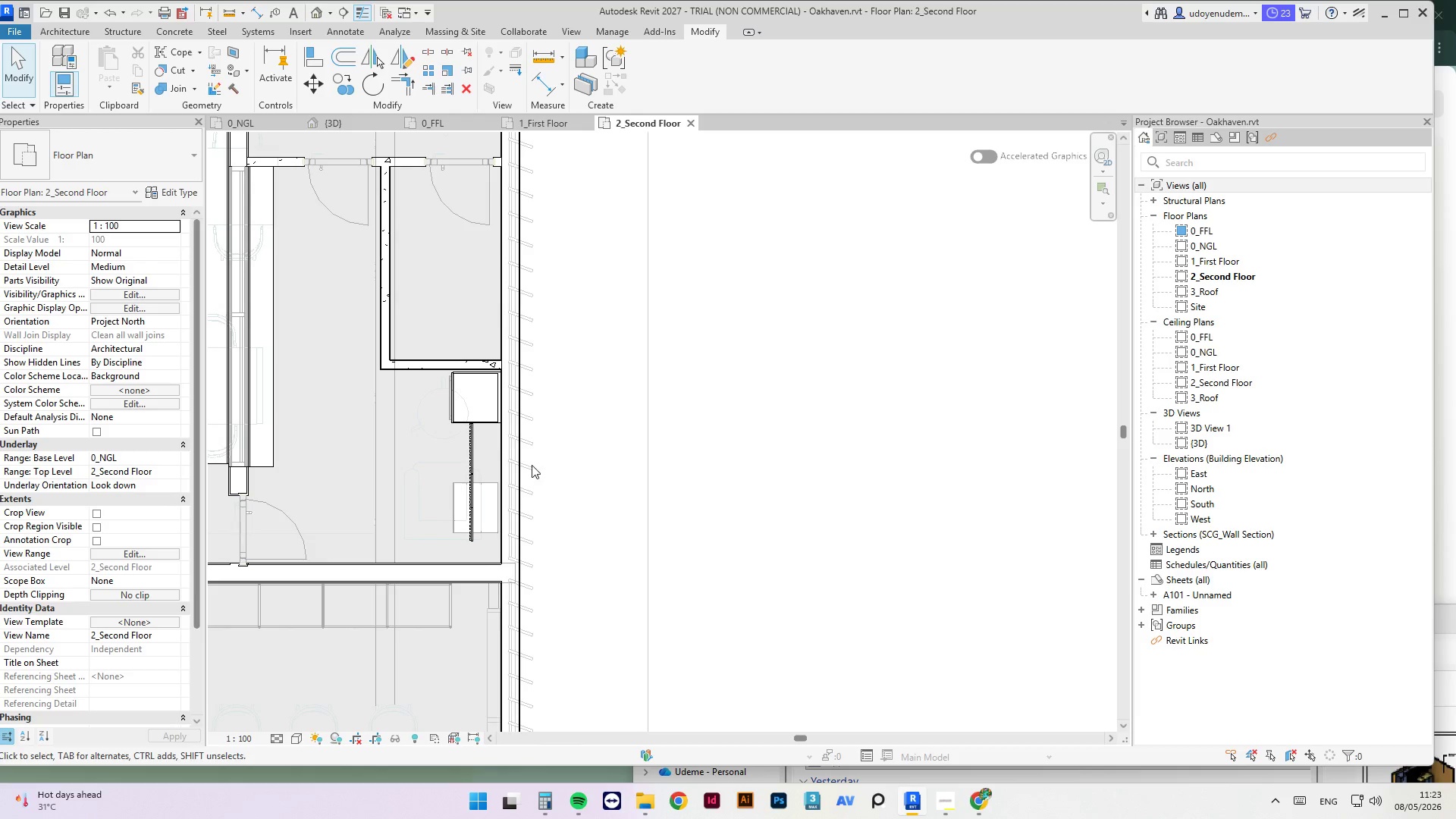 
scroll: coordinate [470, 418], scroll_direction: up, amount: 3.0
 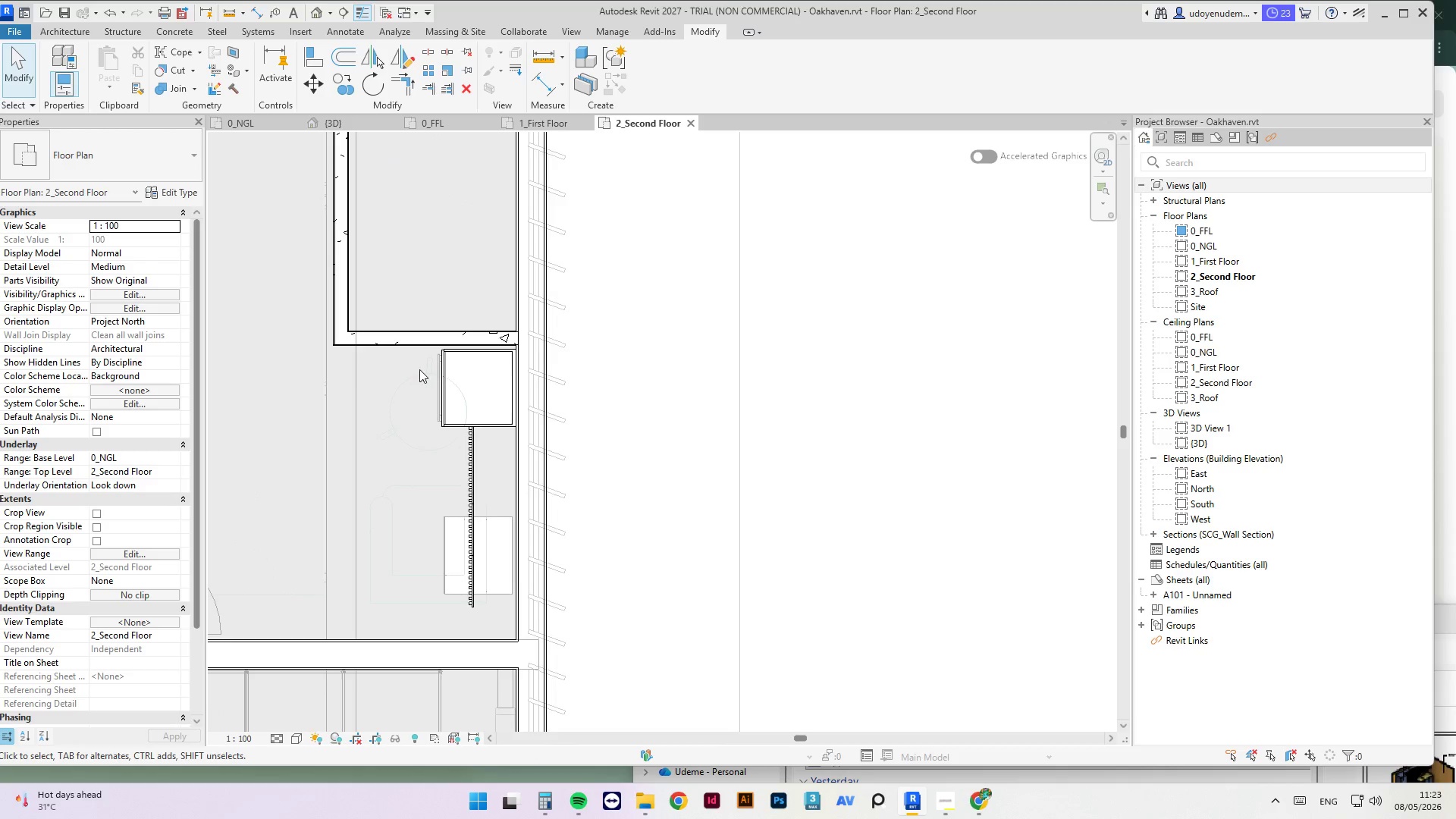 
scroll: coordinate [546, 314], scroll_direction: none, amount: 0.0
 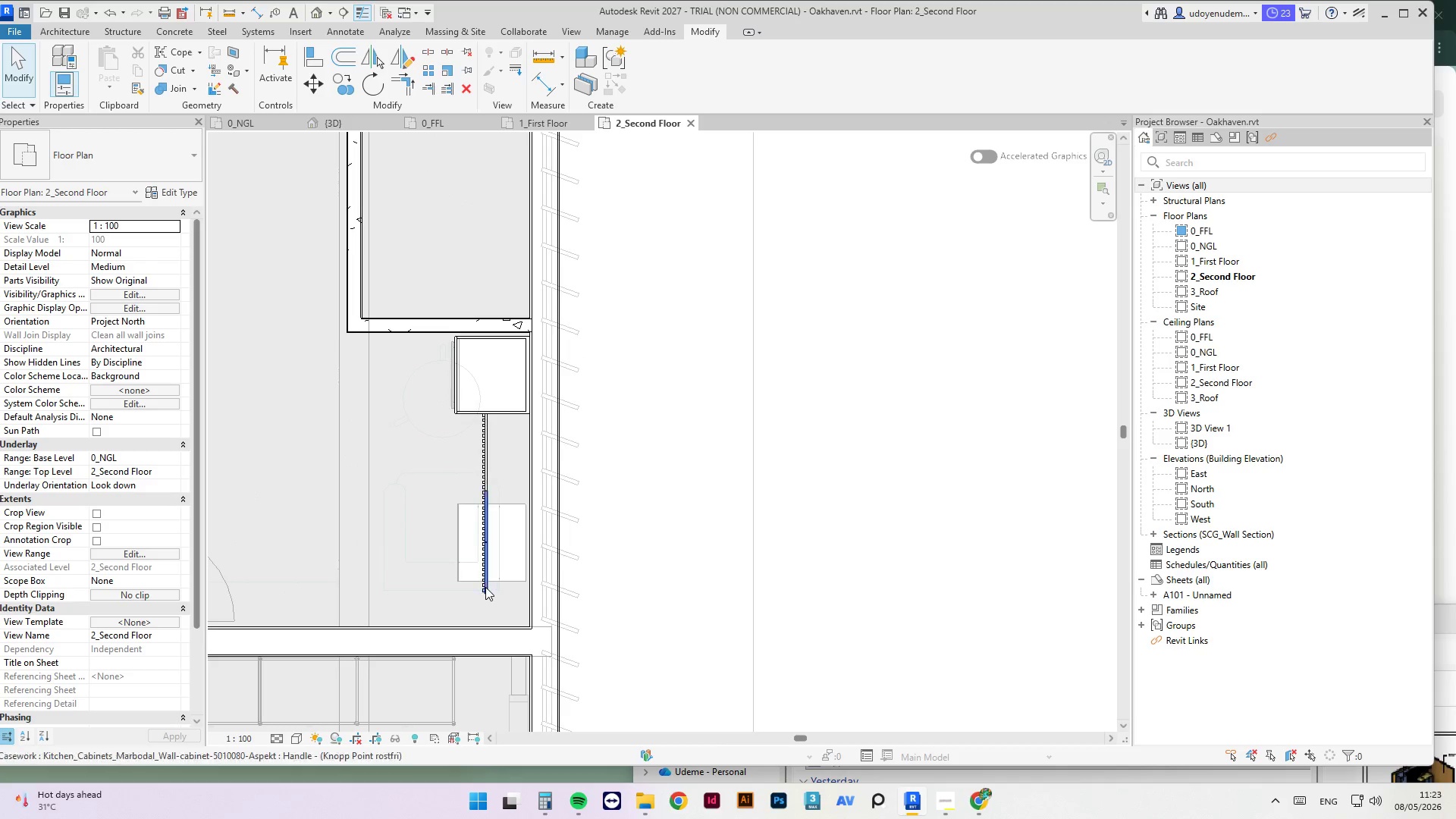 
scroll: coordinate [508, 602], scroll_direction: up, amount: 2.0
 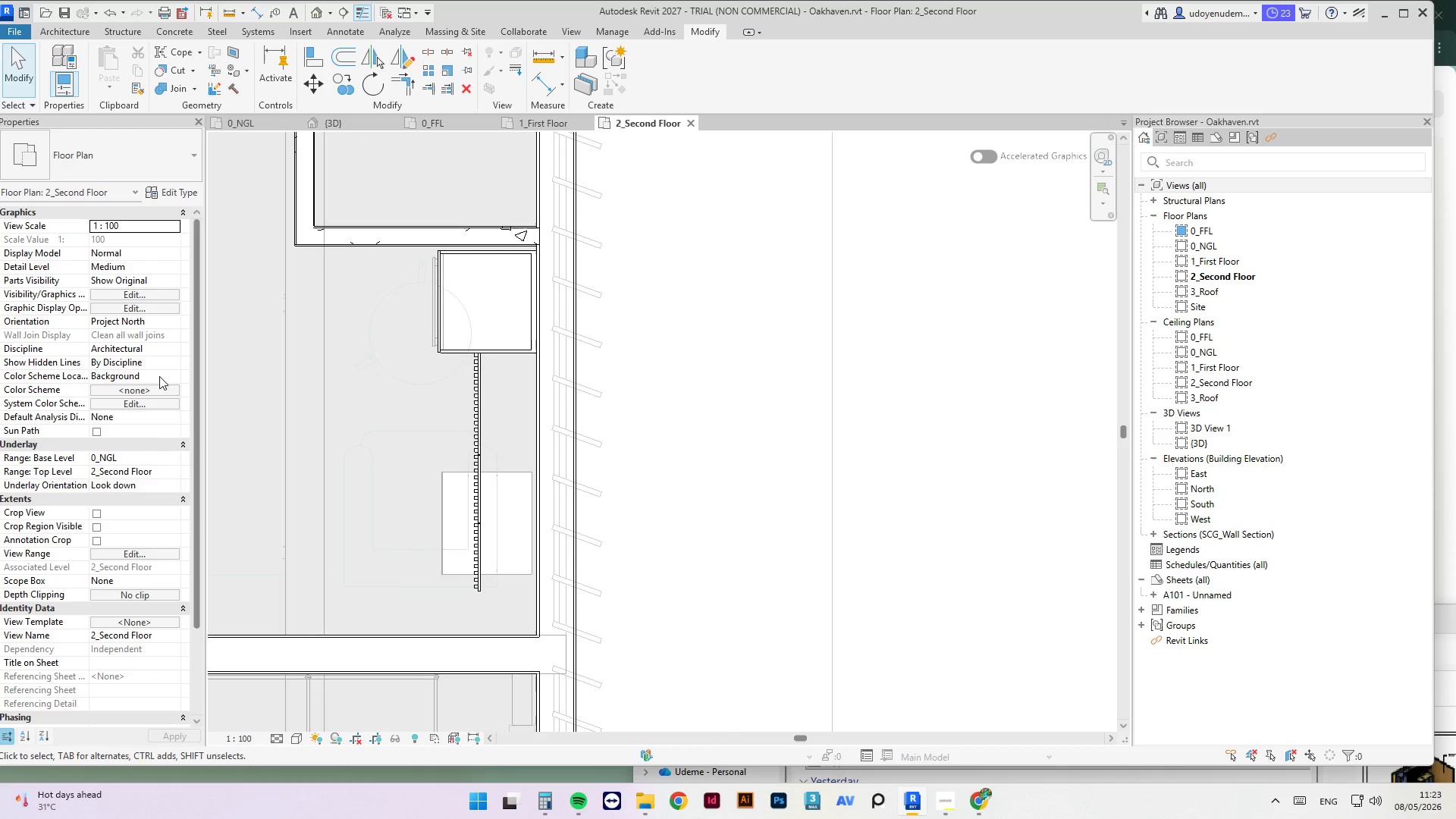 
left_click([128, 554])
 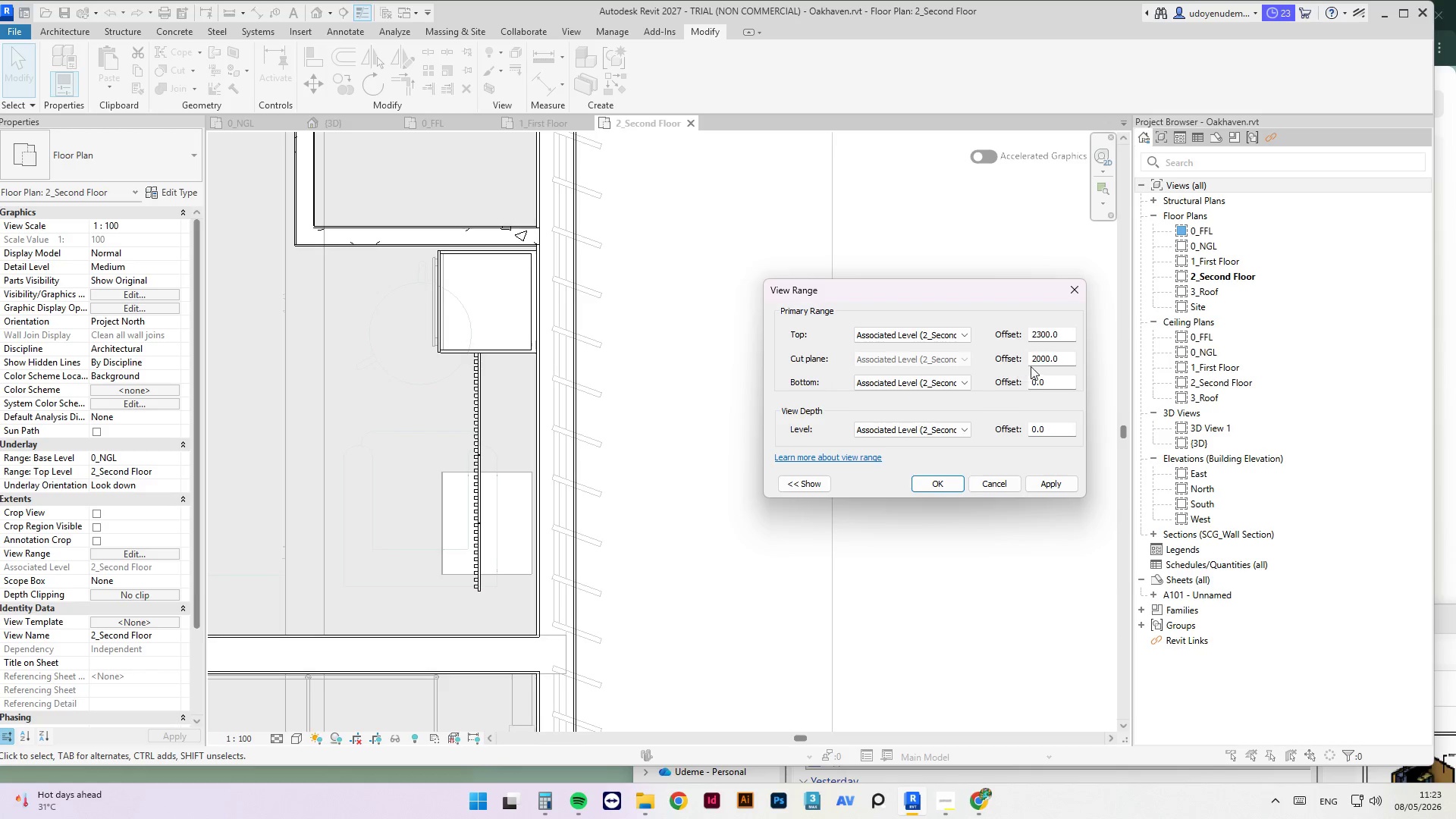 
double_click([1037, 360])
 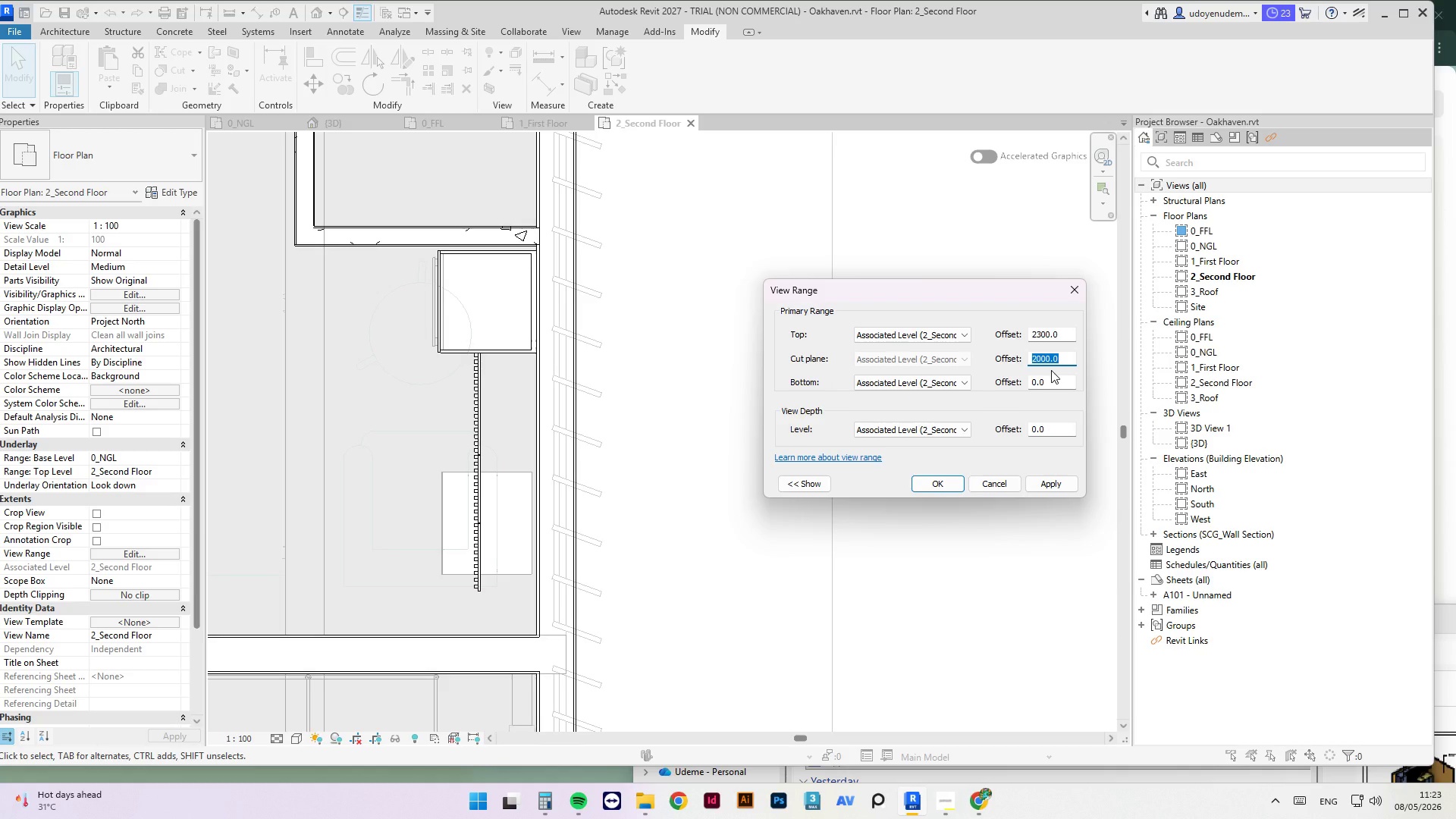 
key(Numpad1)
 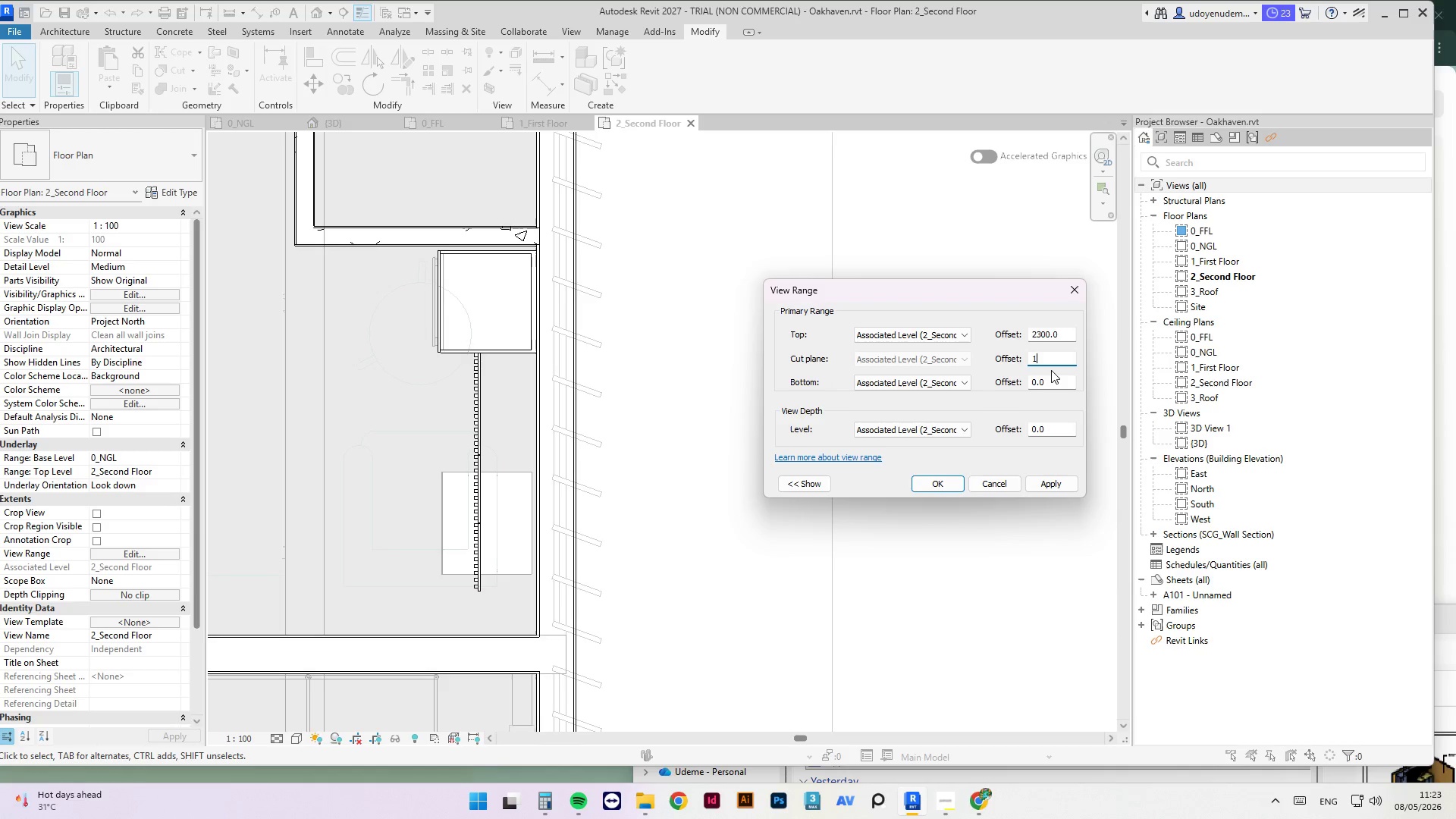 
key(Numpad5)
 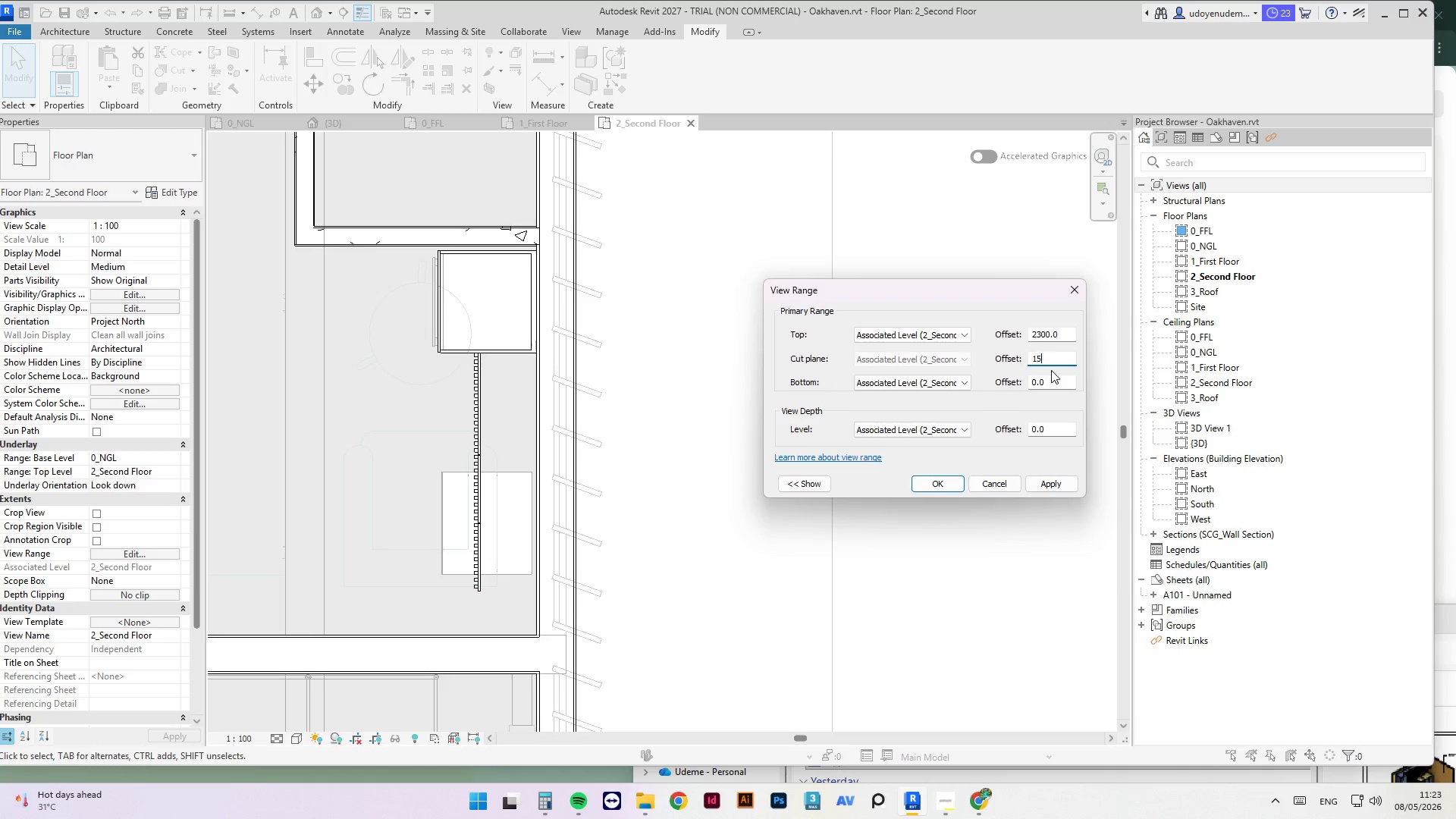 
key(Numpad0)
 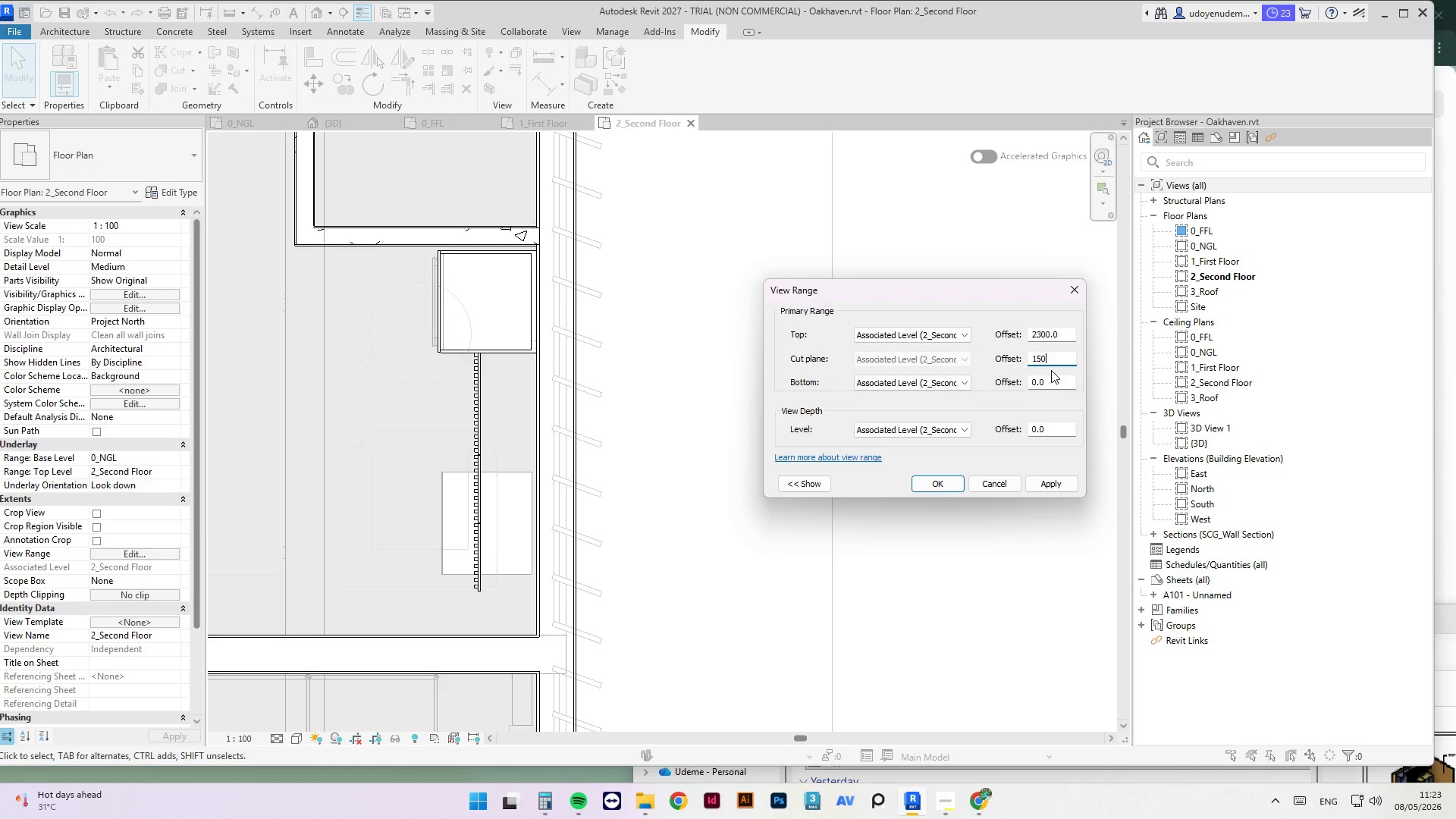 
key(Numpad0)
 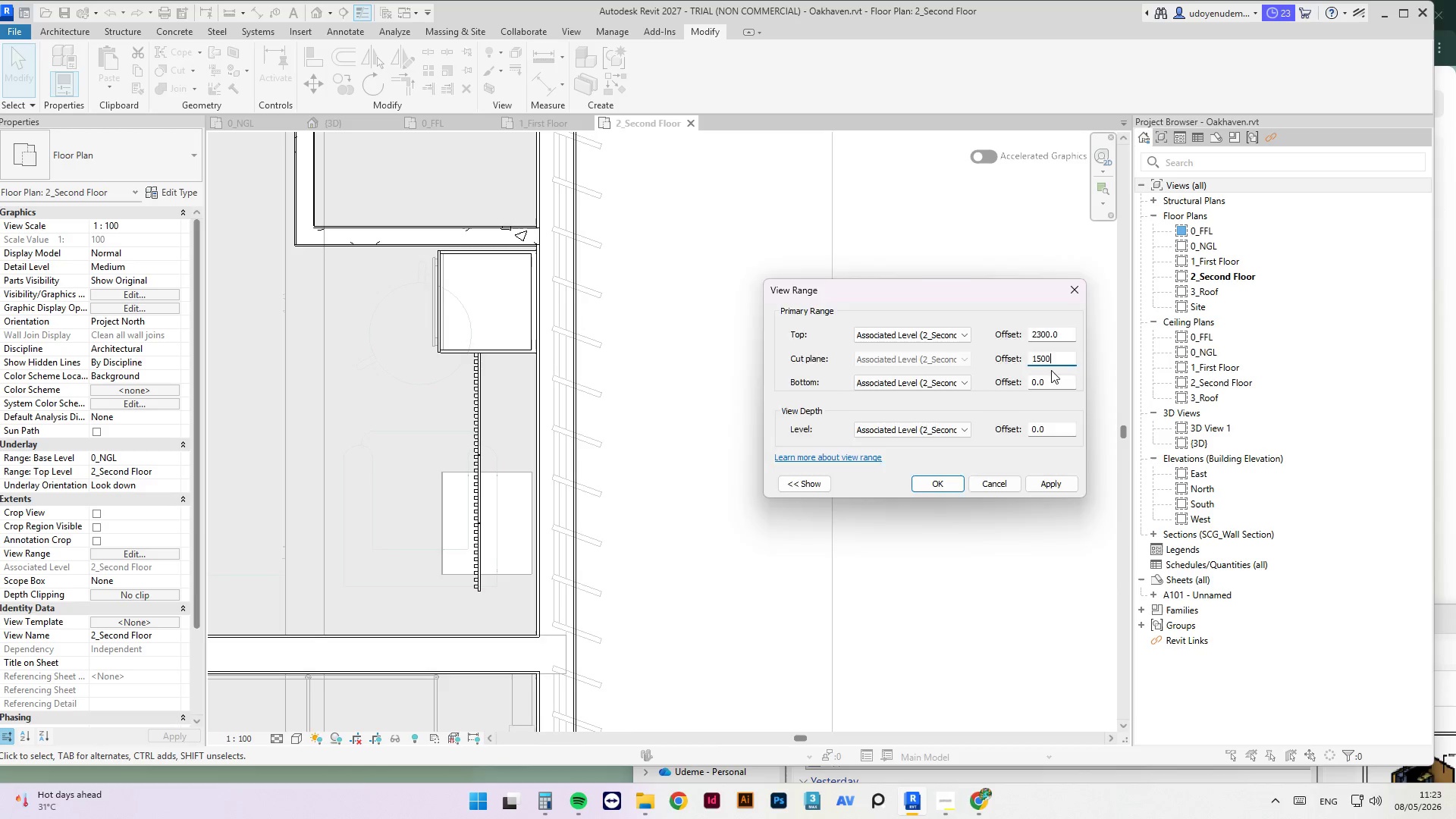 
key(NumpadEnter)
 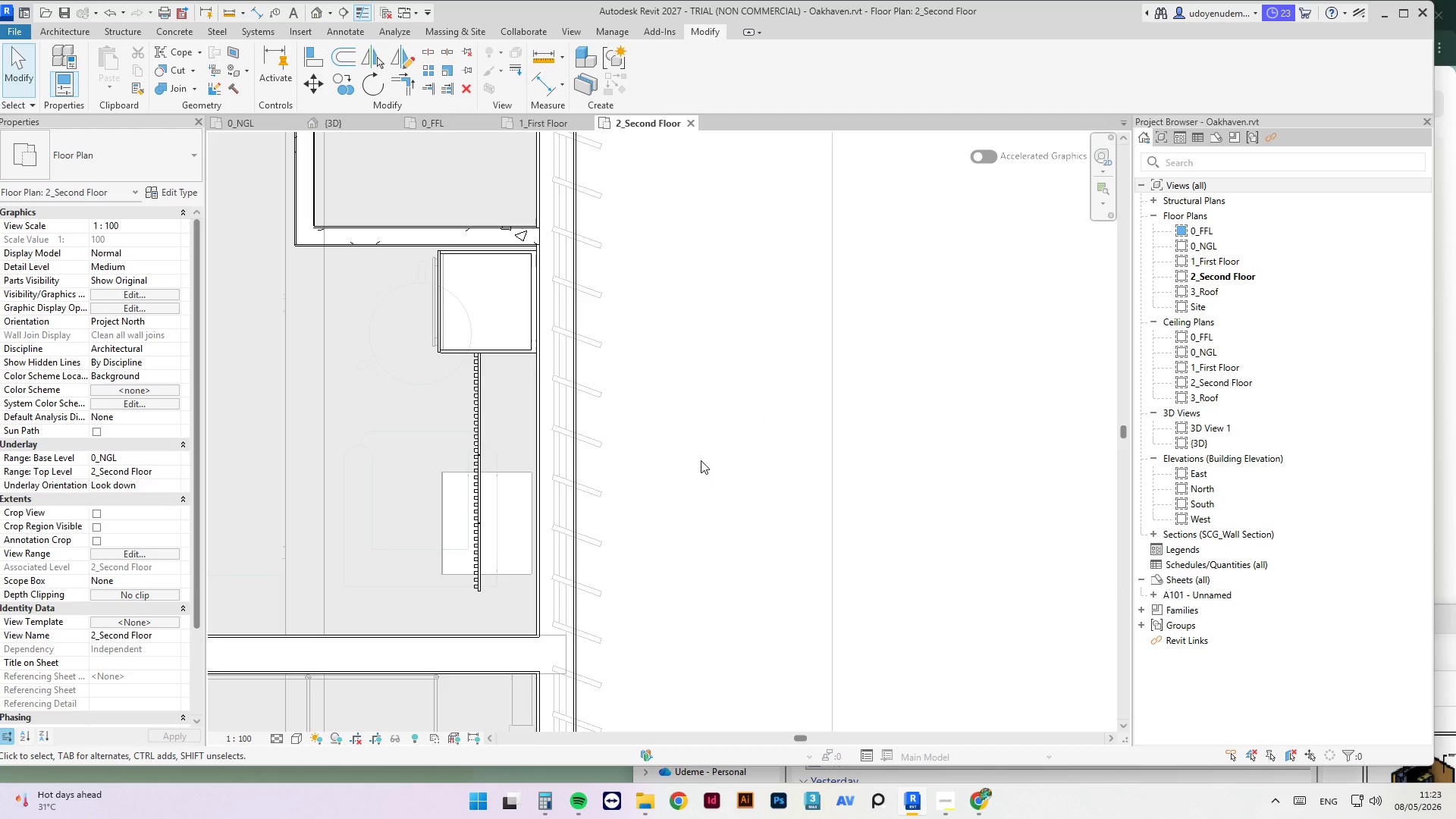 
left_click([711, 443])
 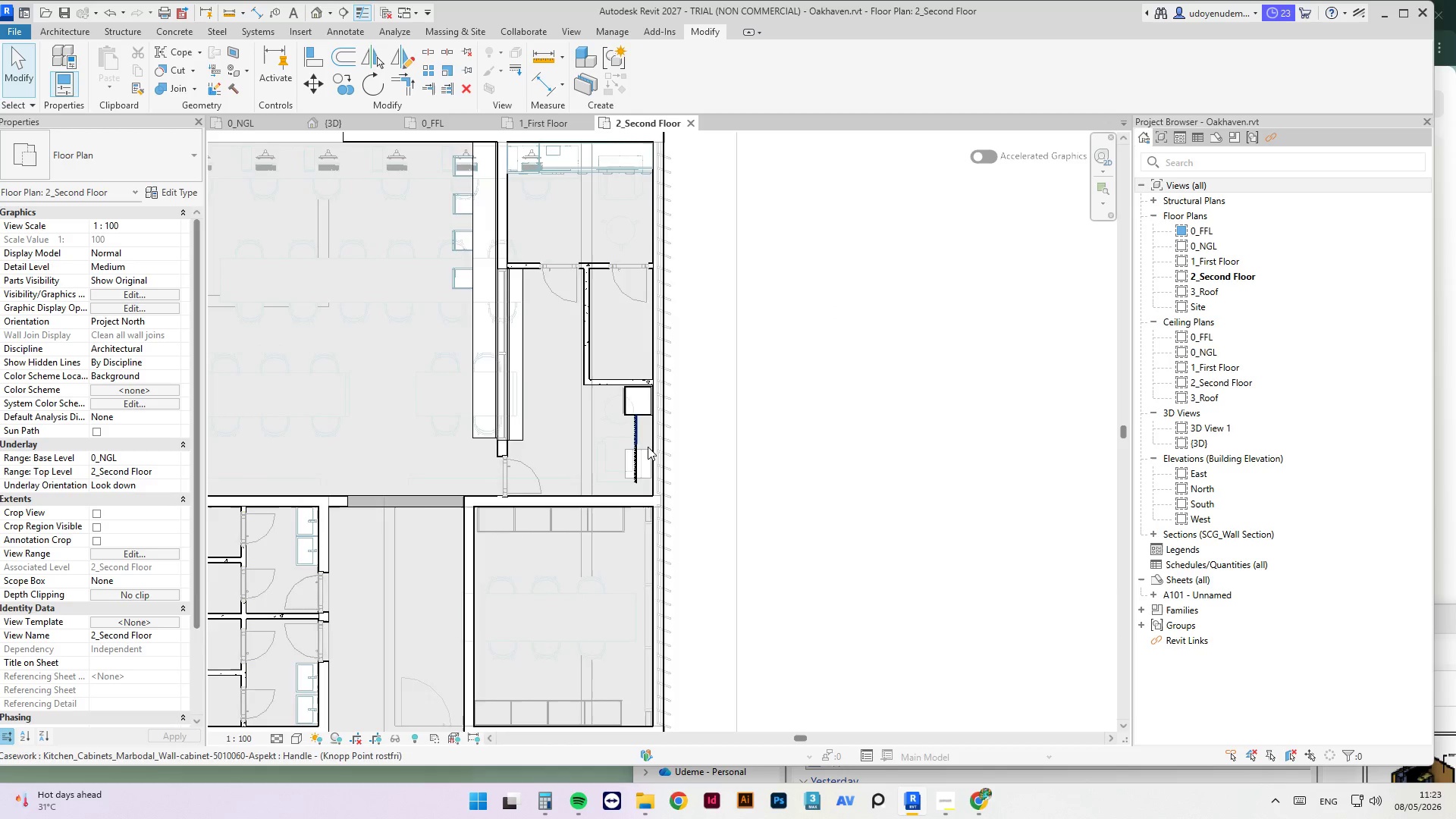 
scroll: coordinate [697, 428], scroll_direction: down, amount: 9.0
 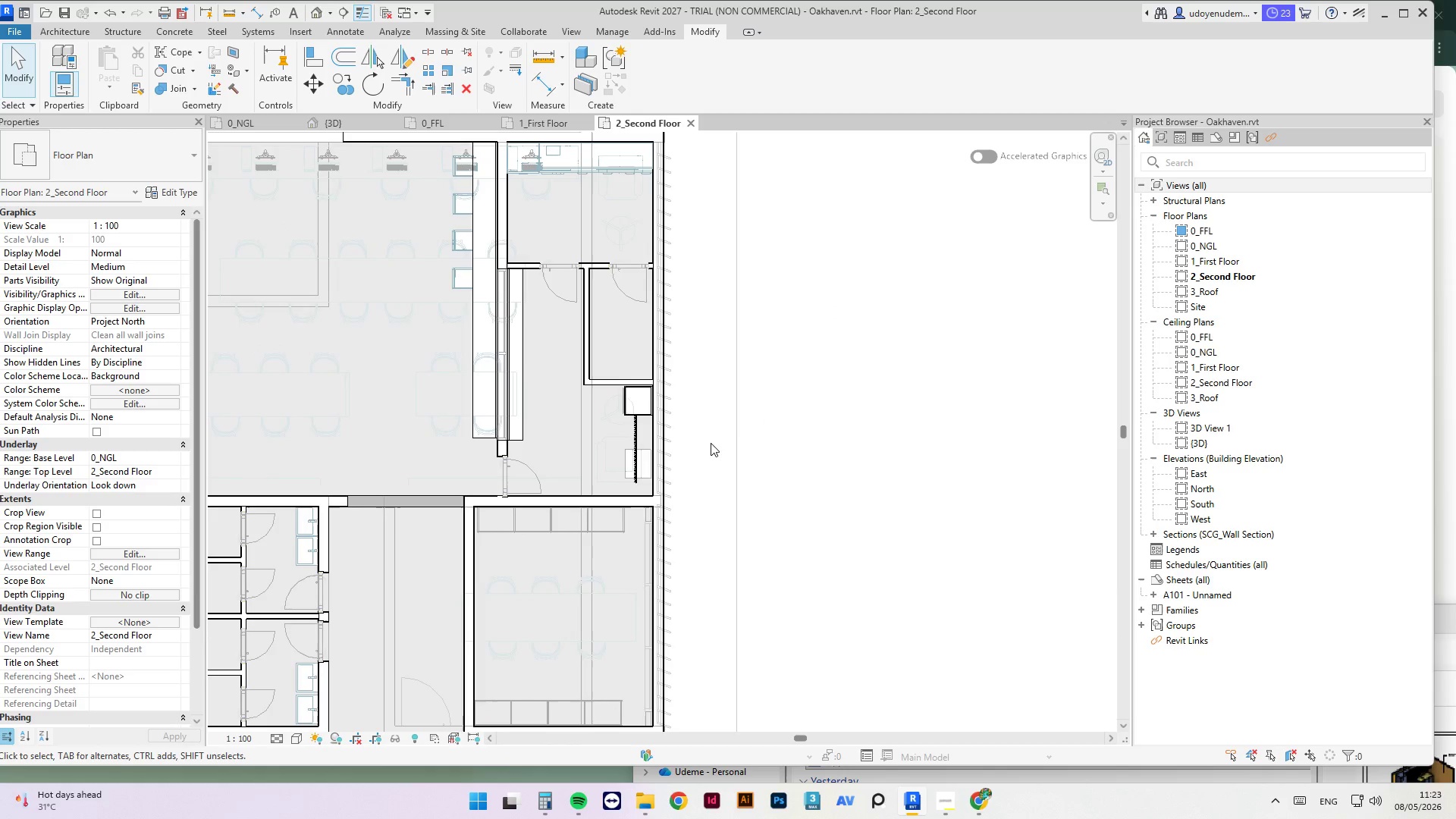 
scroll: coordinate [643, 471], scroll_direction: up, amount: 8.0
 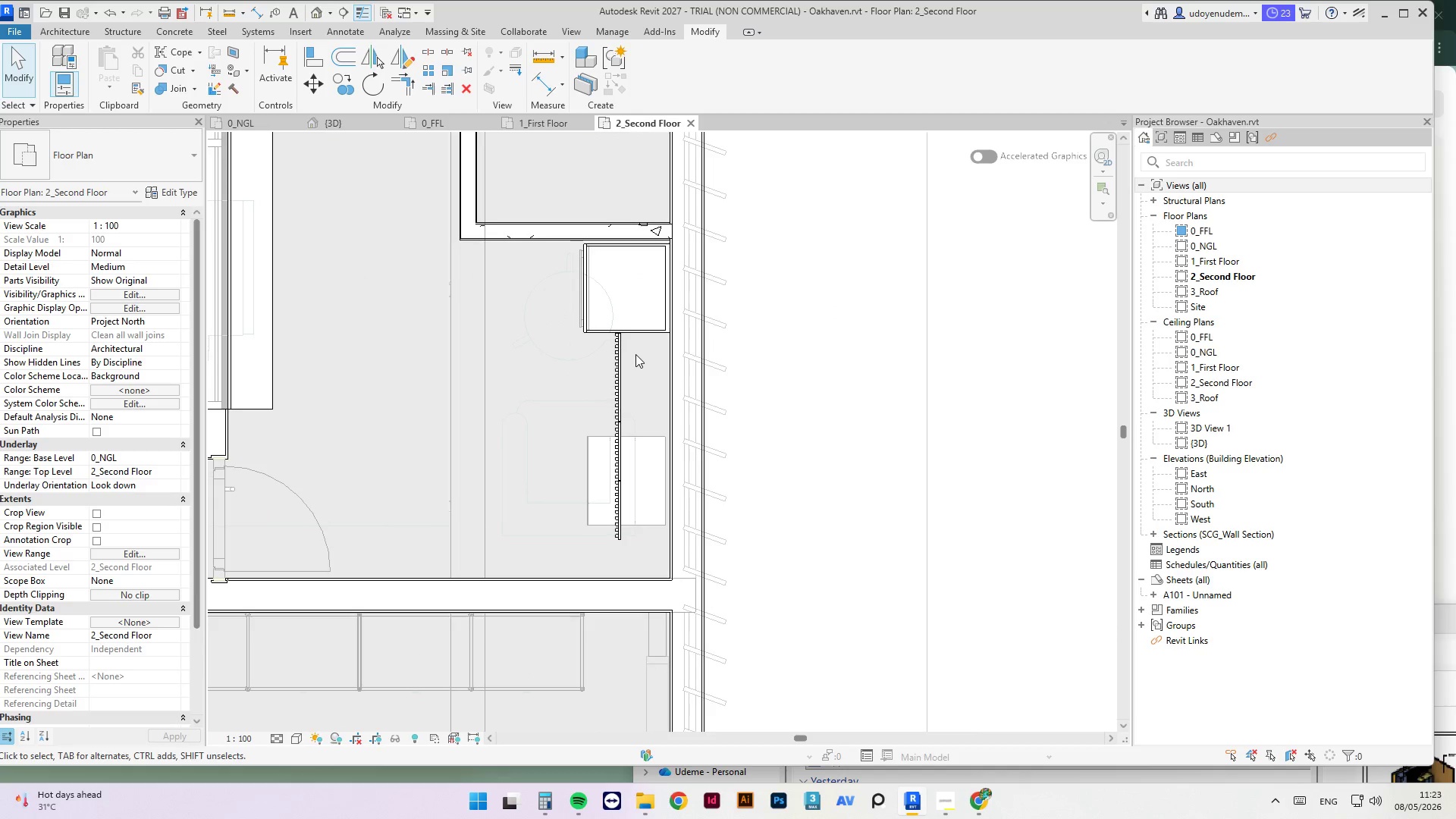 
left_click([645, 331])
 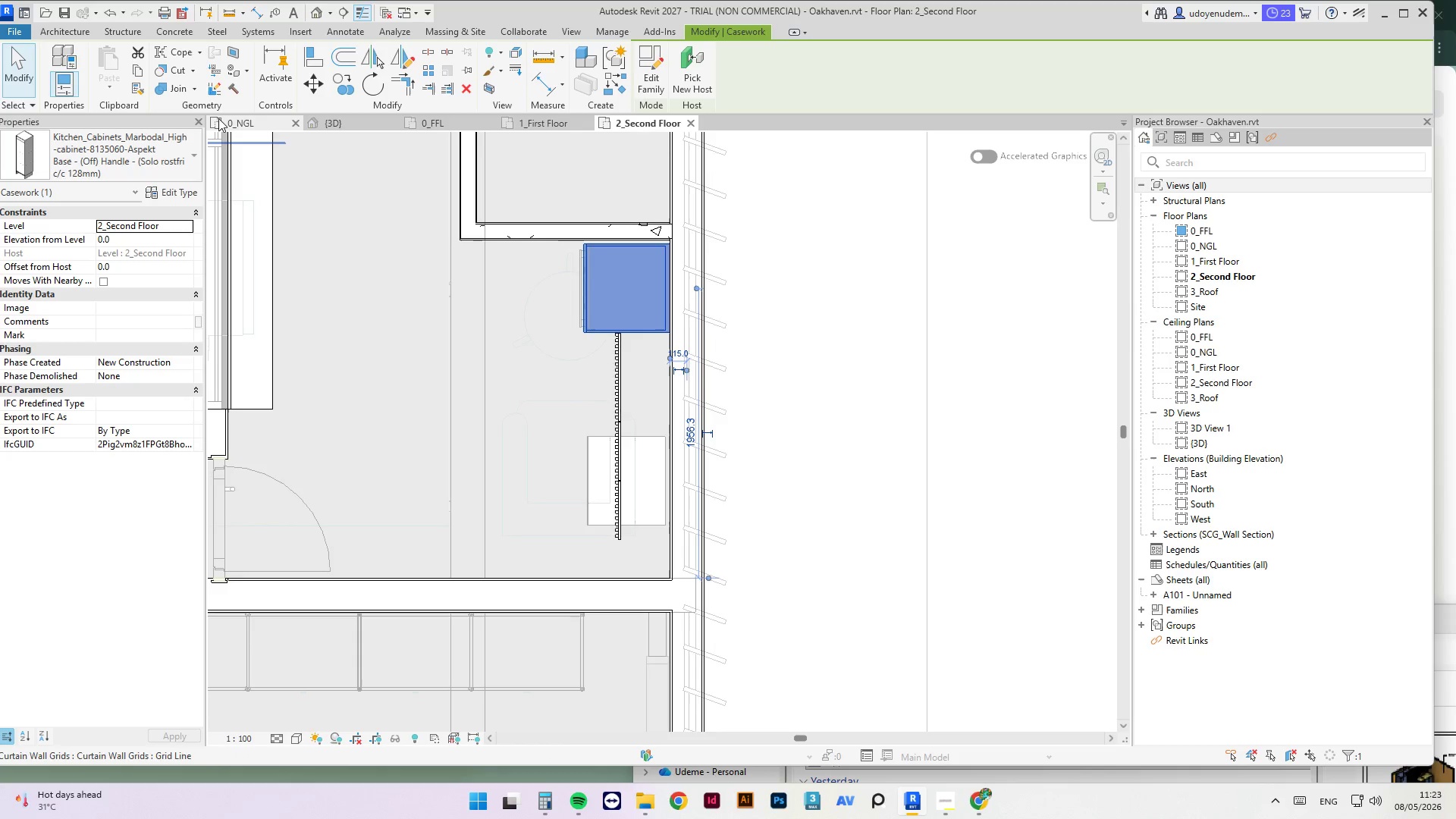 
left_click([345, 123])
 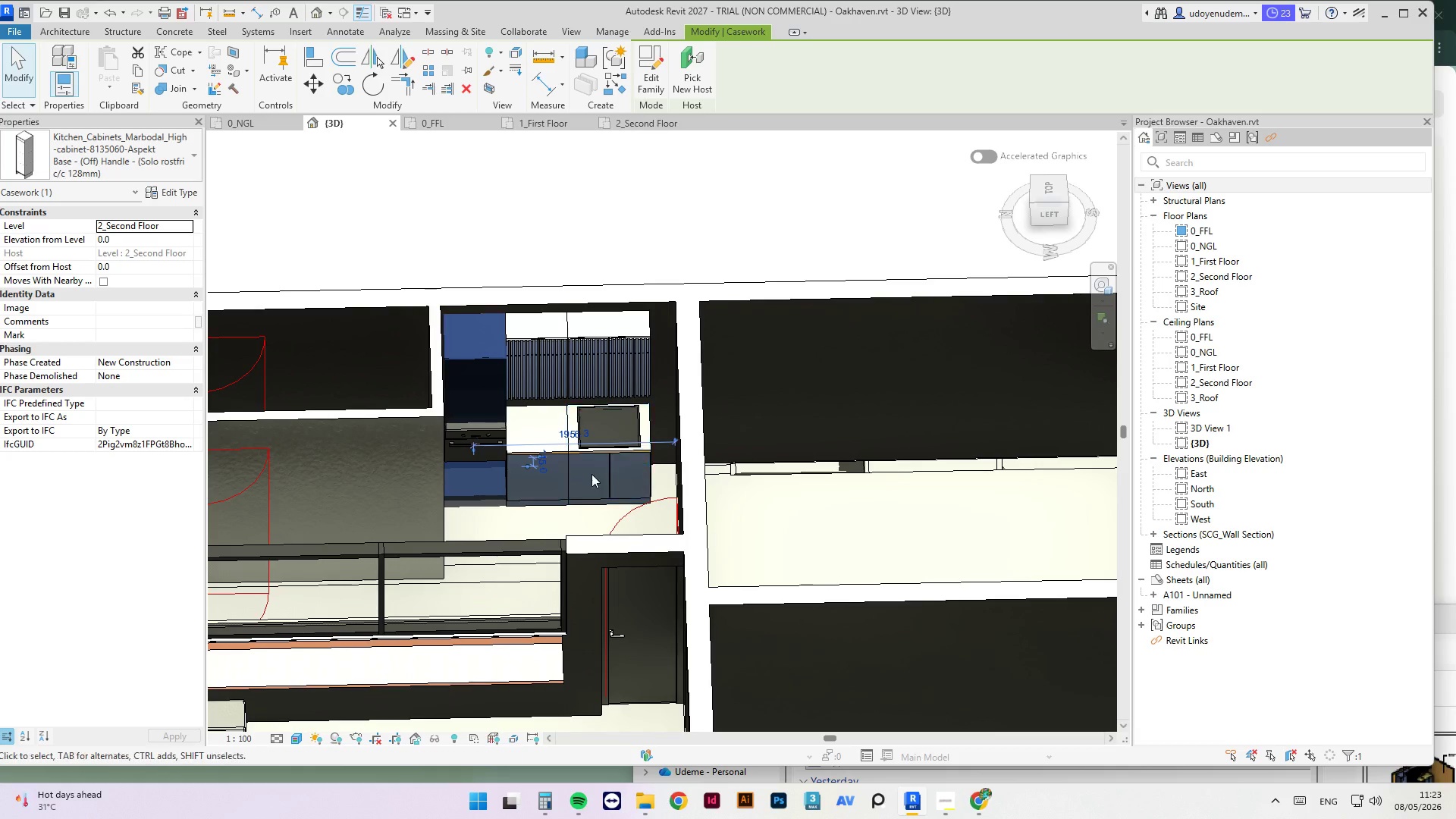 
scroll: coordinate [613, 428], scroll_direction: up, amount: 4.0
 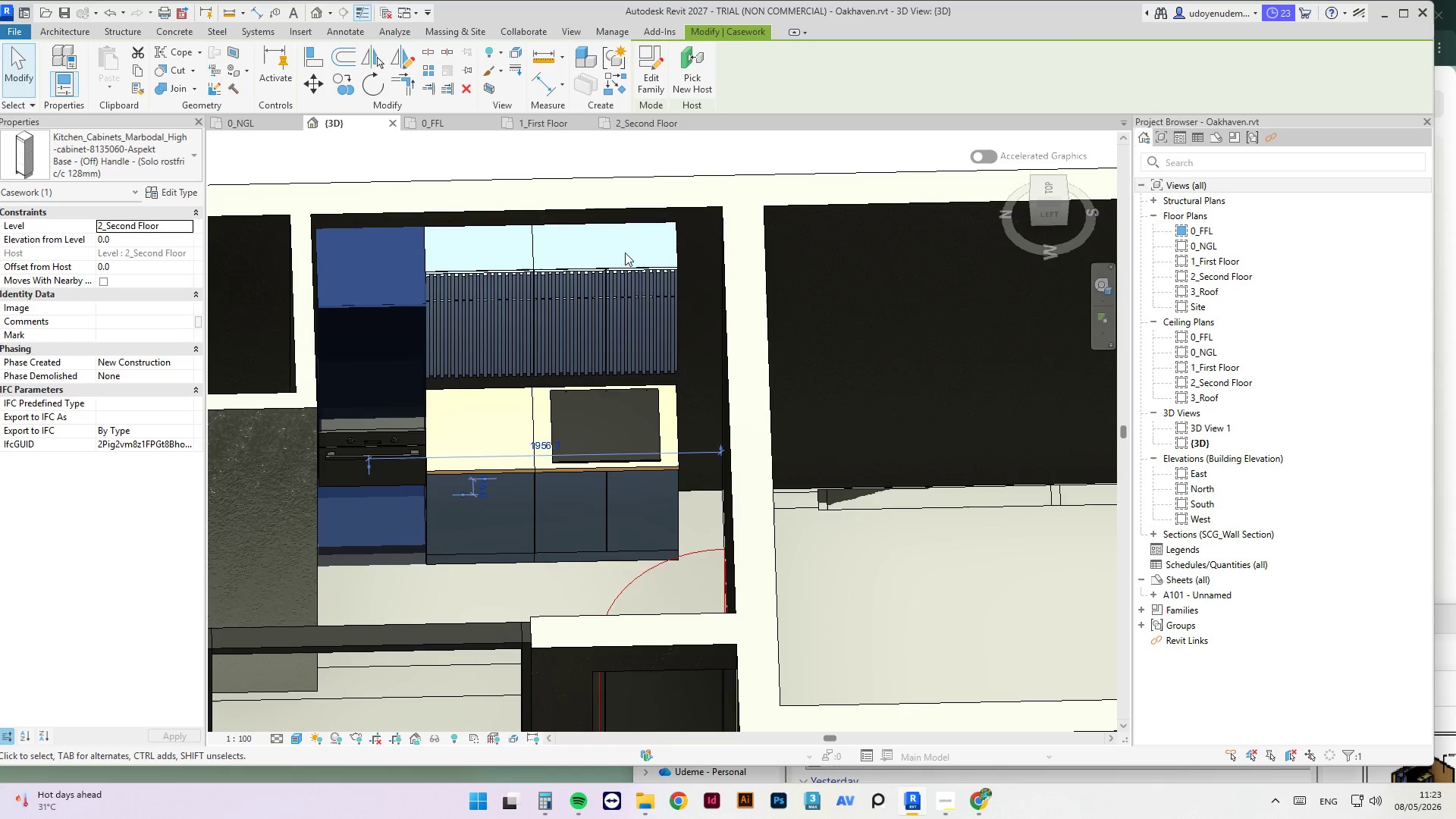 
left_click([627, 249])
 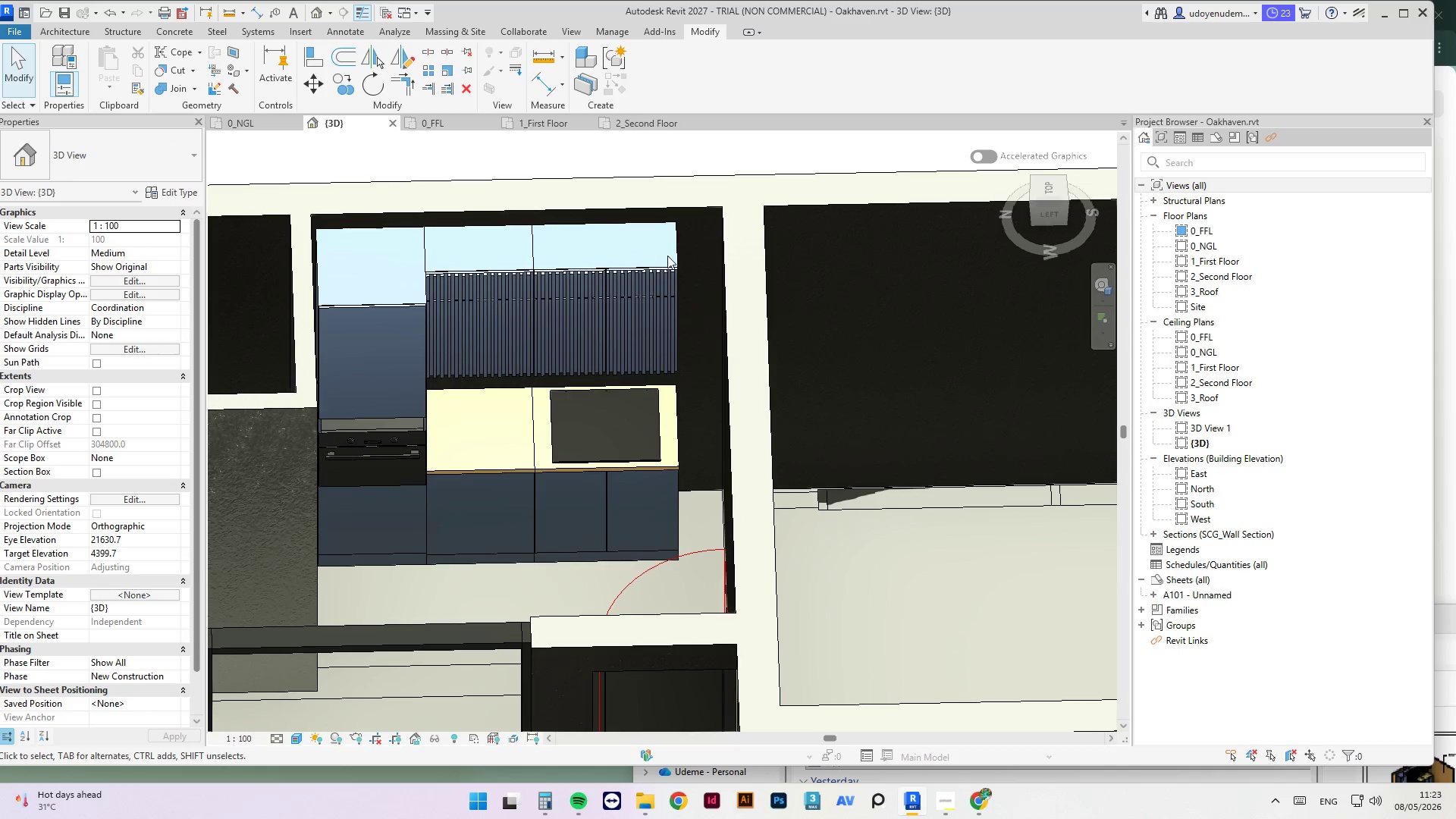 
left_click([675, 257])
 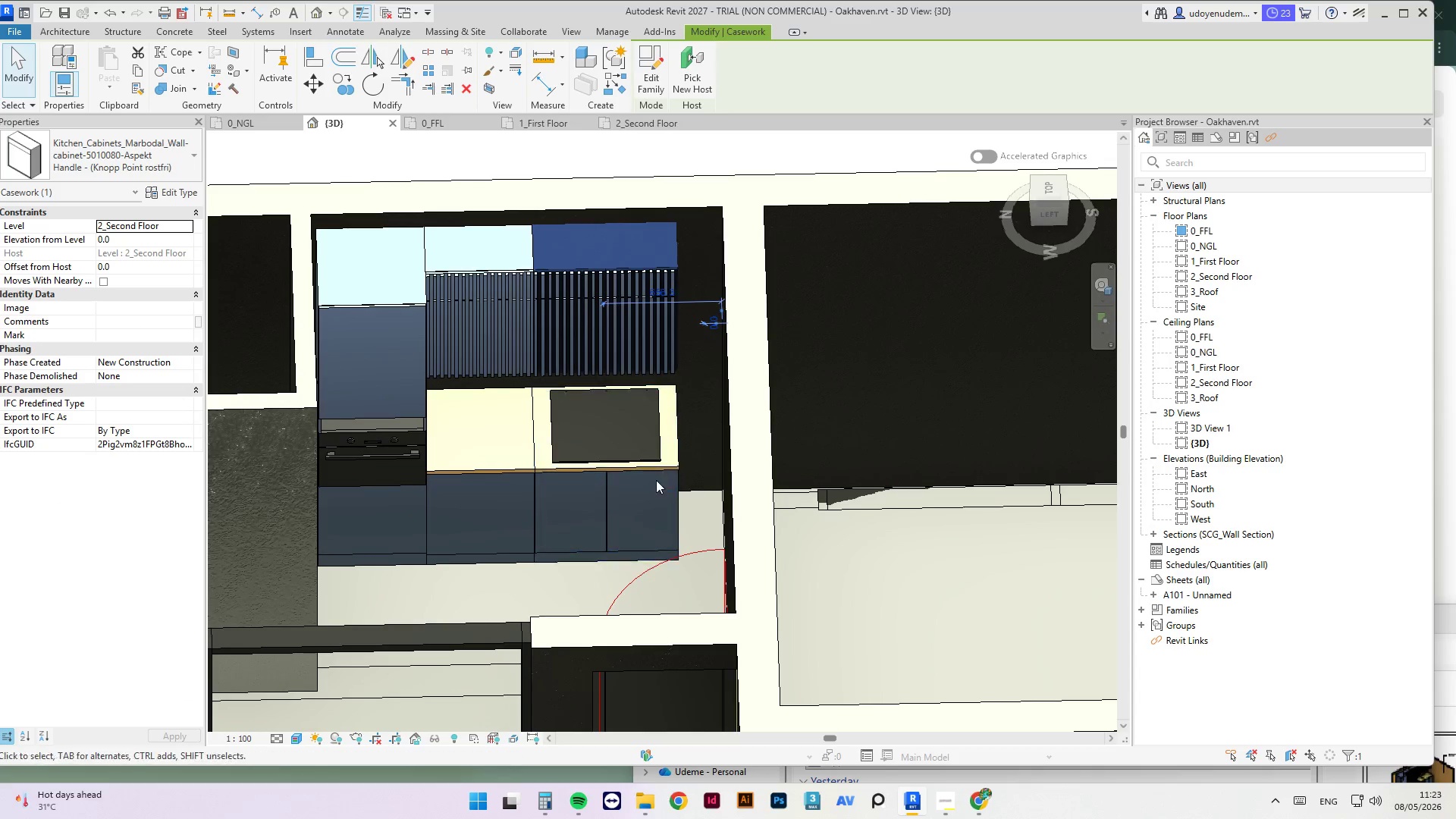 
hold_key(key=AltLeft, duration=0.58)
 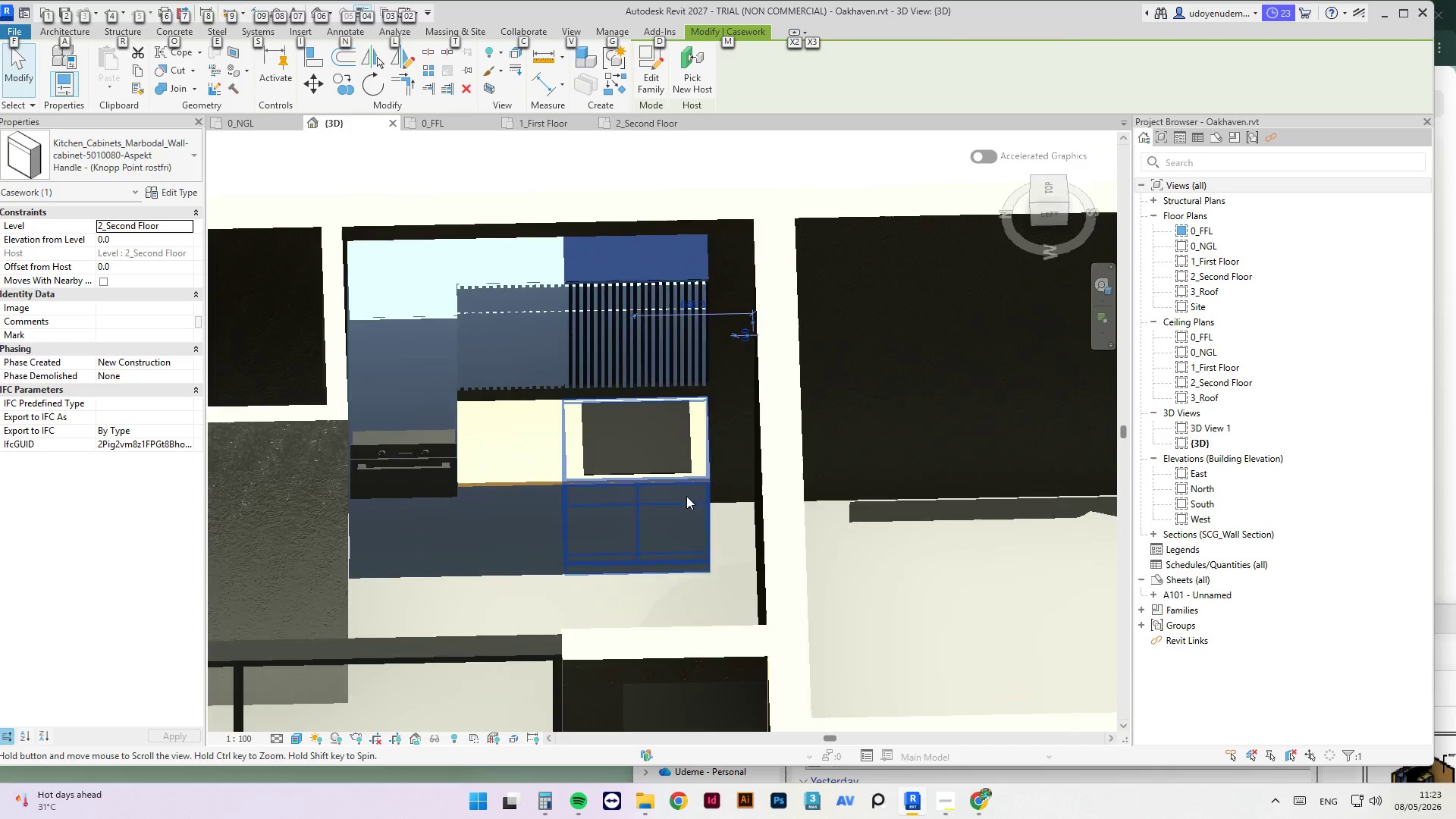 
hold_key(key=ShiftLeft, duration=3.88)
 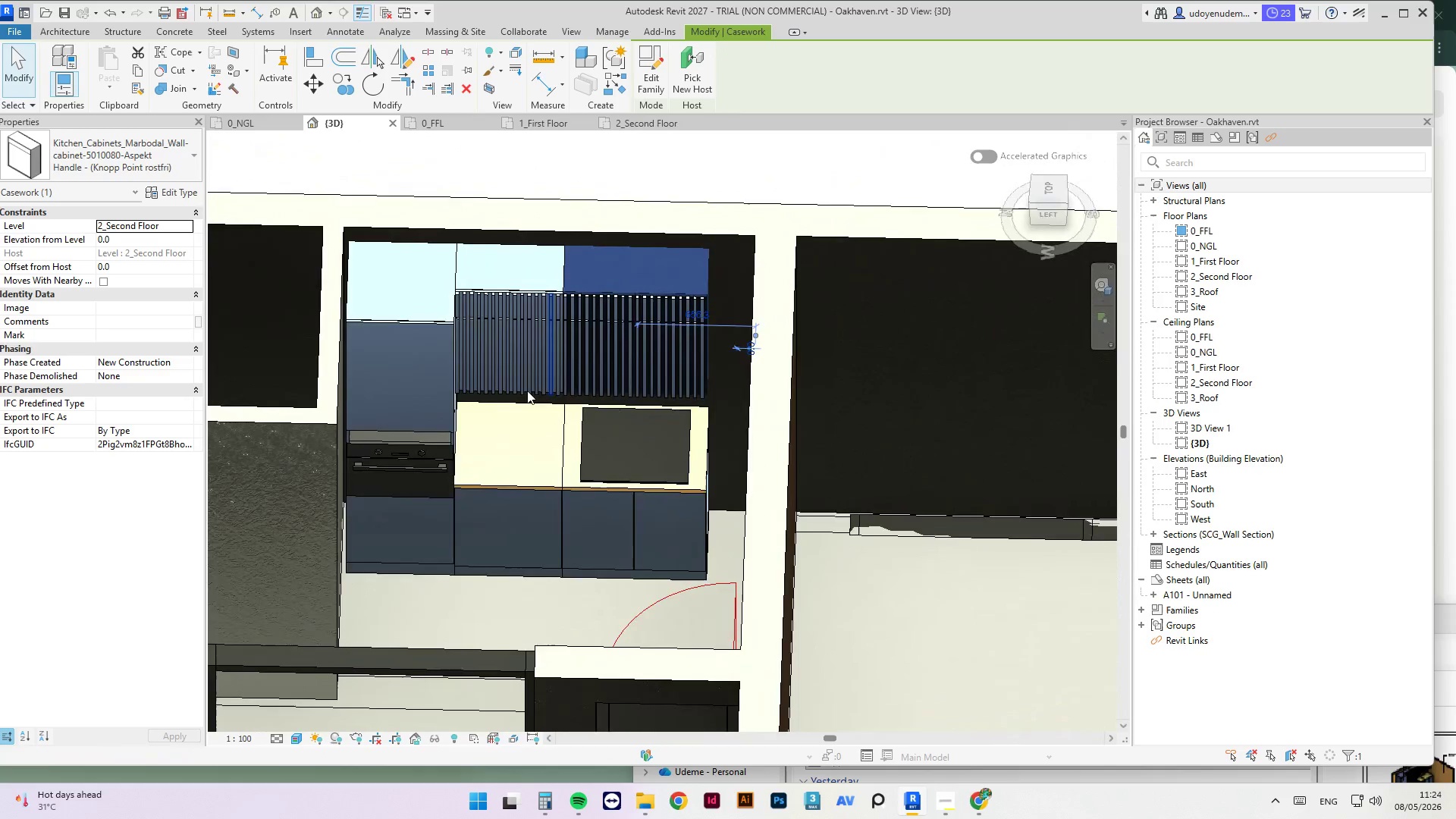 
scroll: coordinate [428, 405], scroll_direction: down, amount: 2.0
 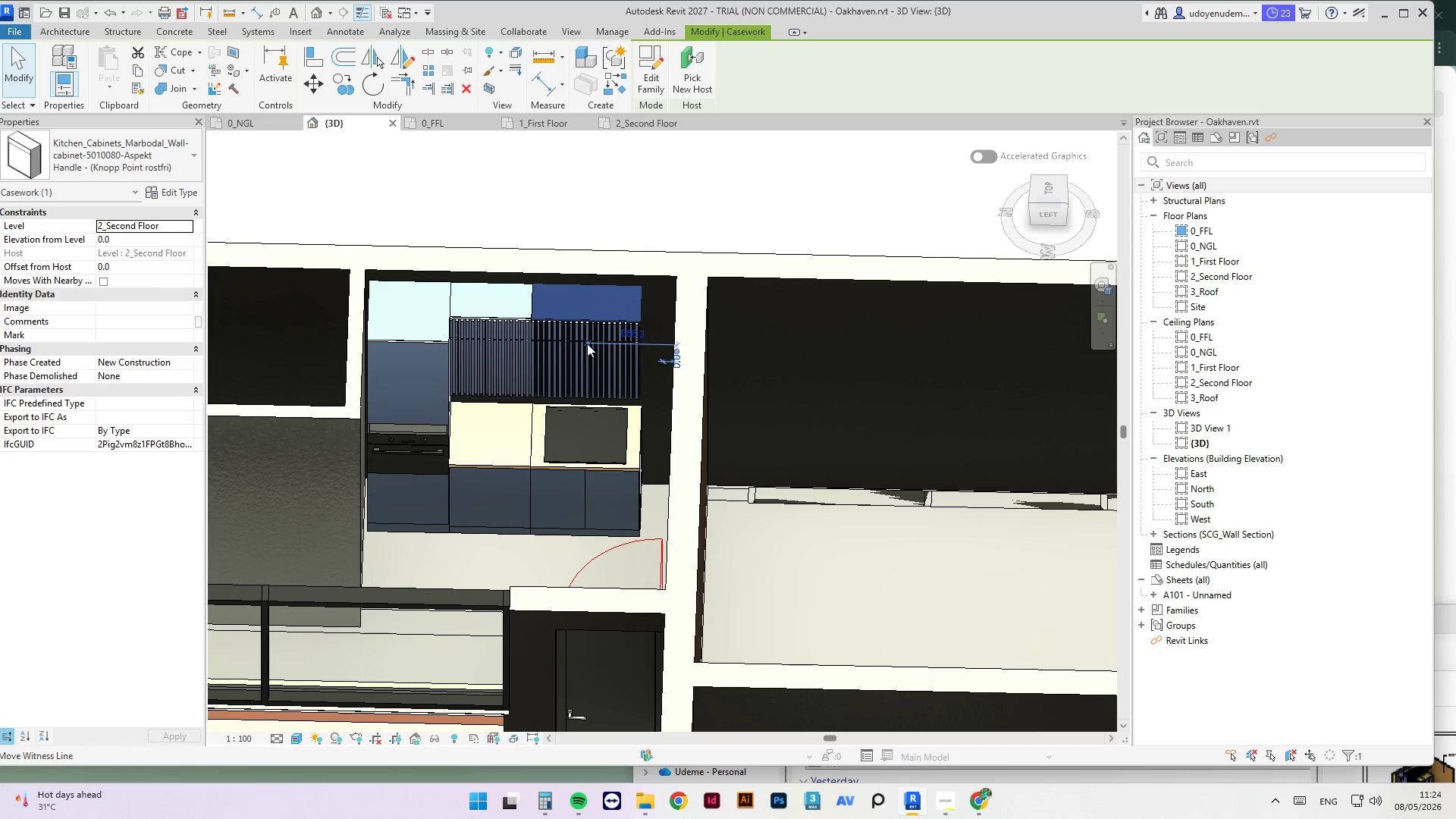 
hold_key(key=ControlLeft, duration=1.72)
left_click([496, 315])
 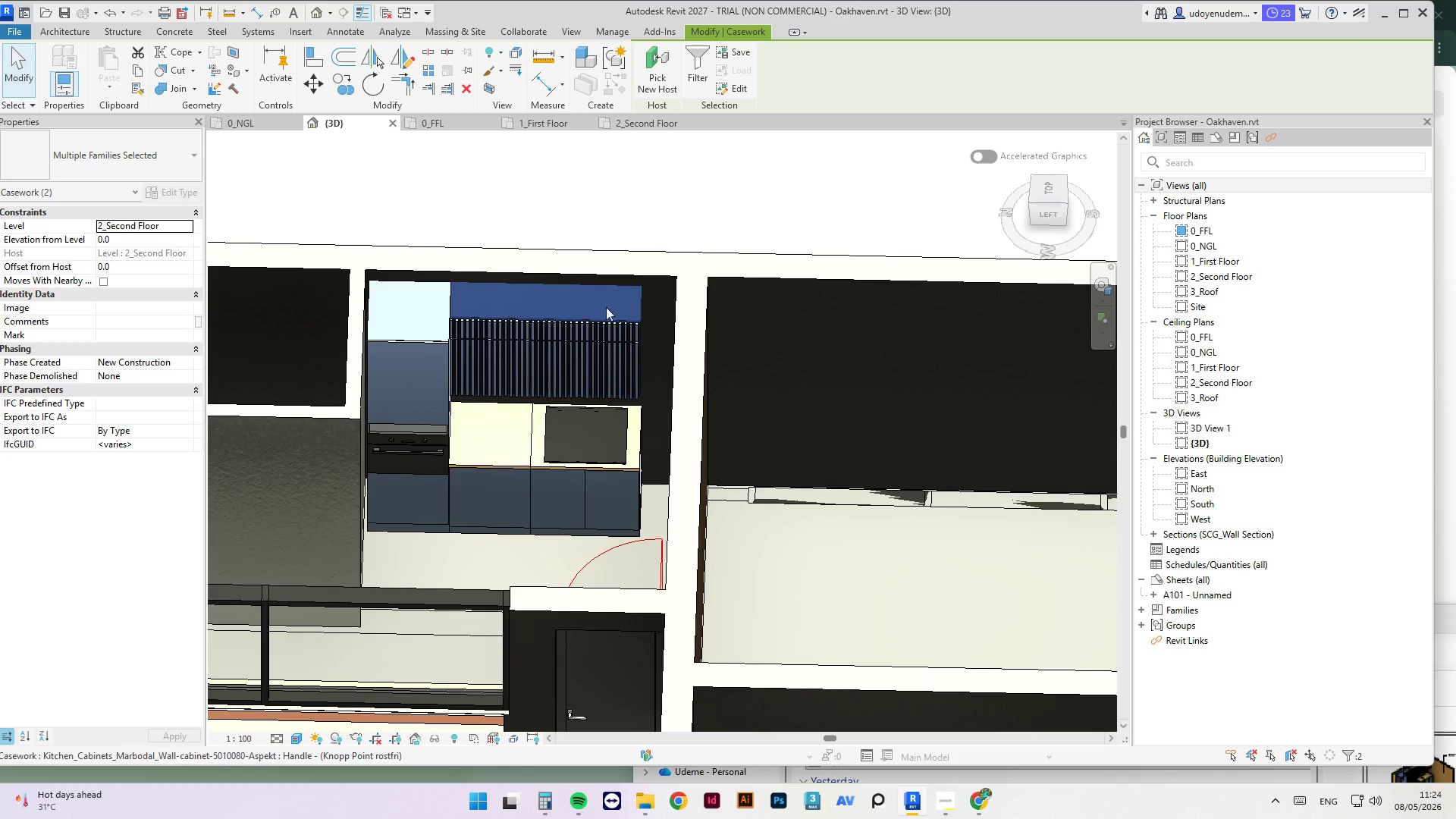 
left_click_drag(start_coordinate=[635, 194], to_coordinate=[394, 483])
 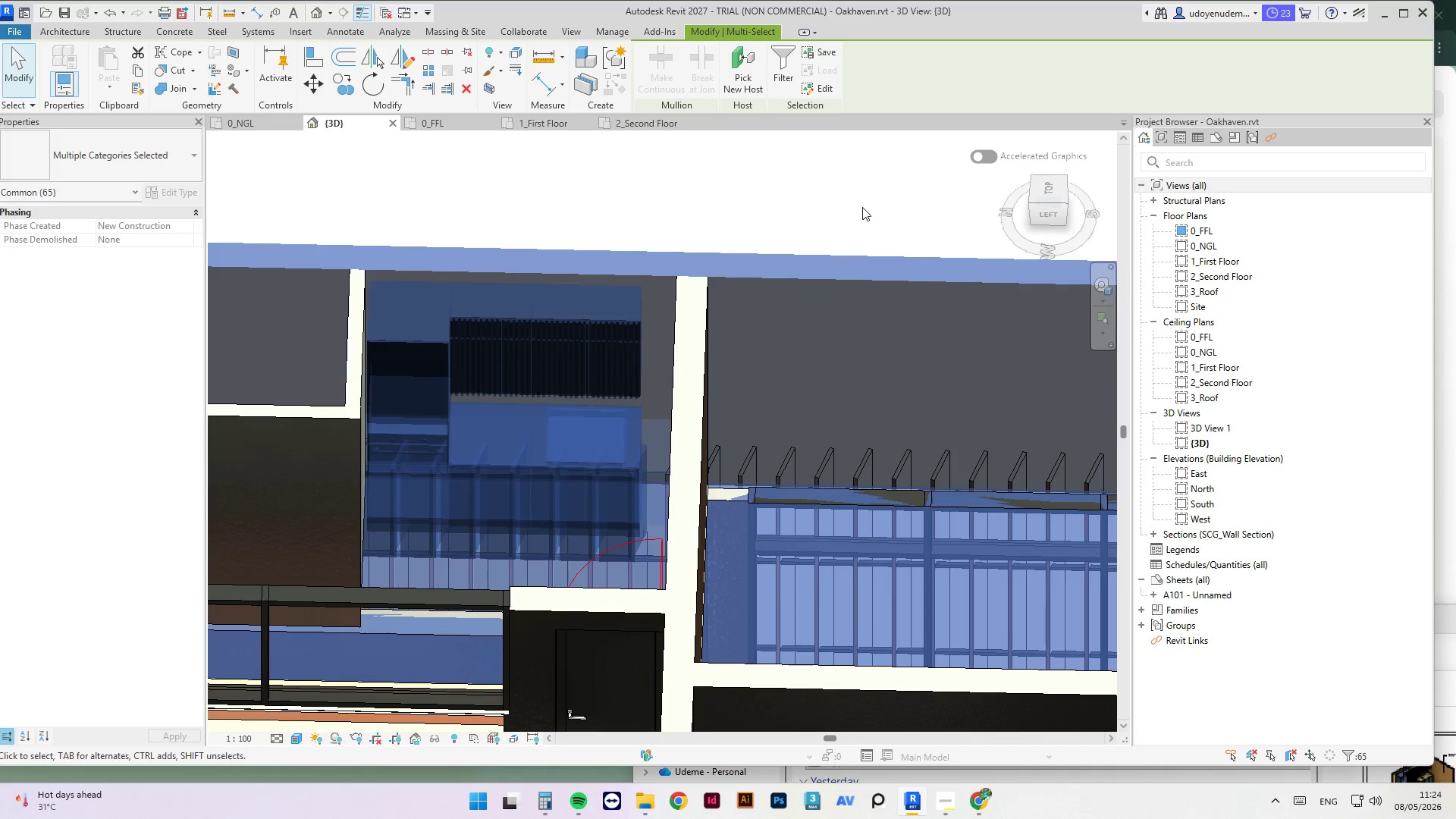 
hold_key(key=ControlLeft, duration=1.39)
left_click_drag(start_coordinate=[859, 206], to_coordinate=[668, 535])
 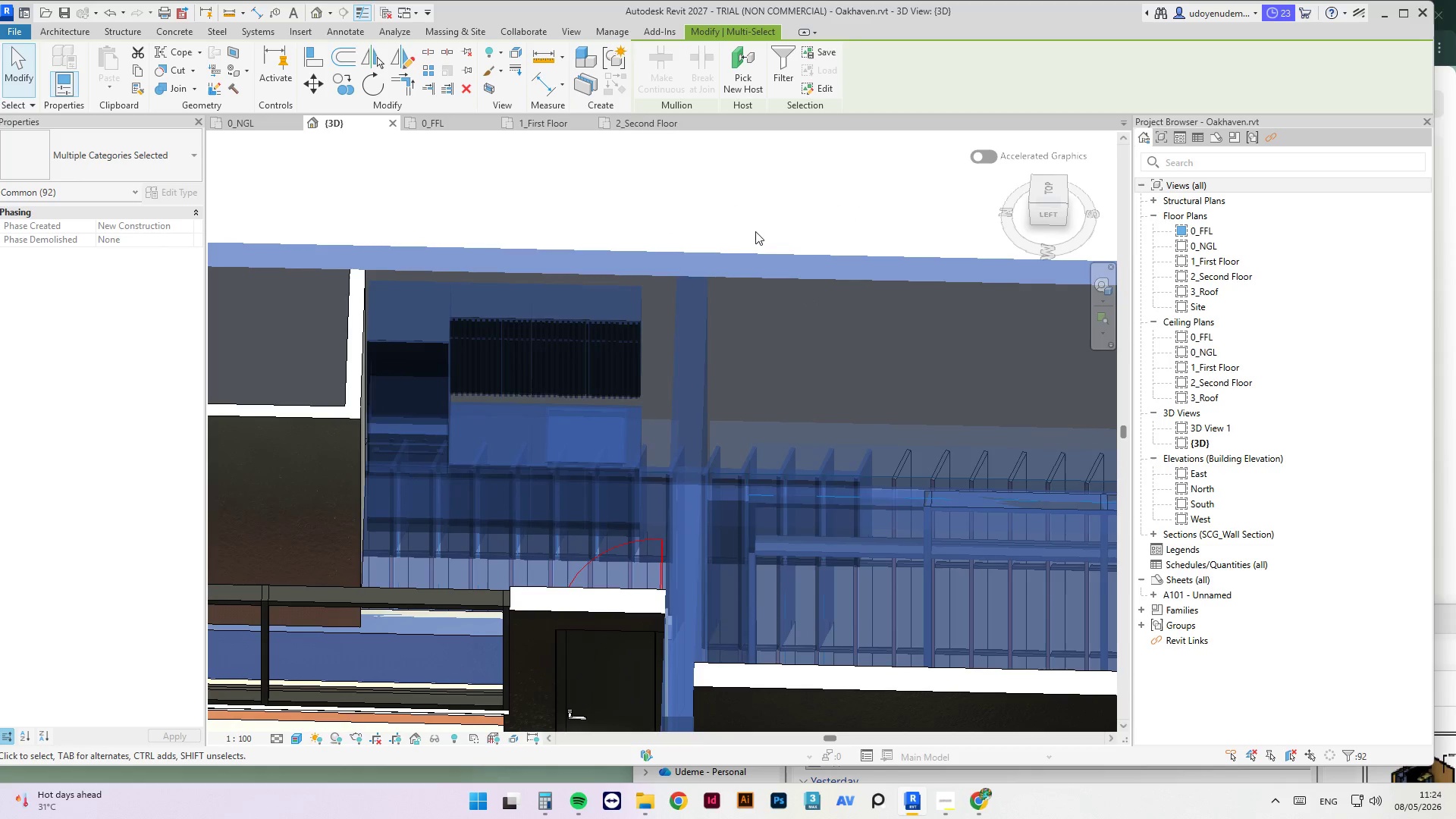 
left_click([728, 182])
 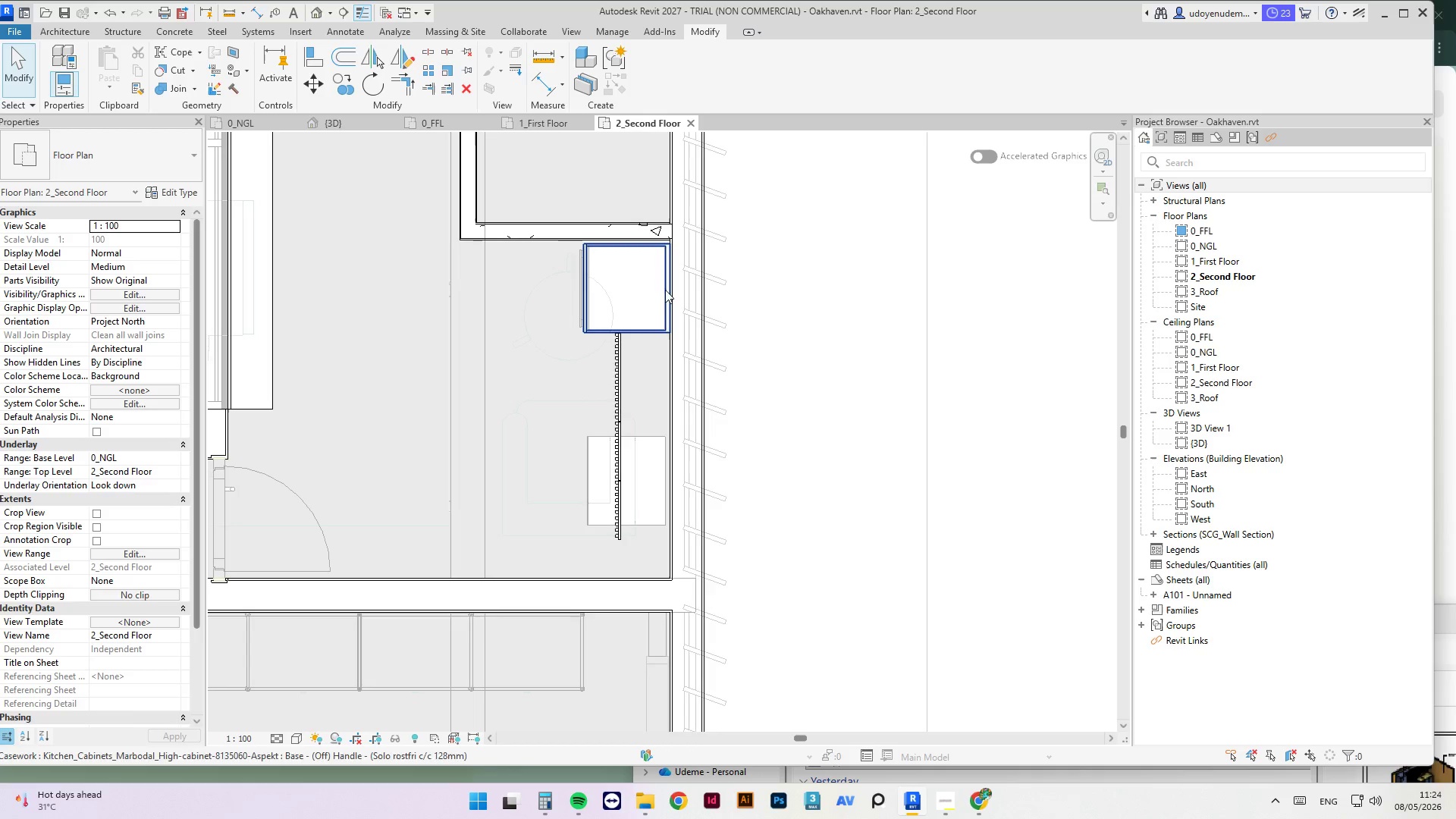 
left_click_drag(start_coordinate=[561, 252], to_coordinate=[648, 571])
 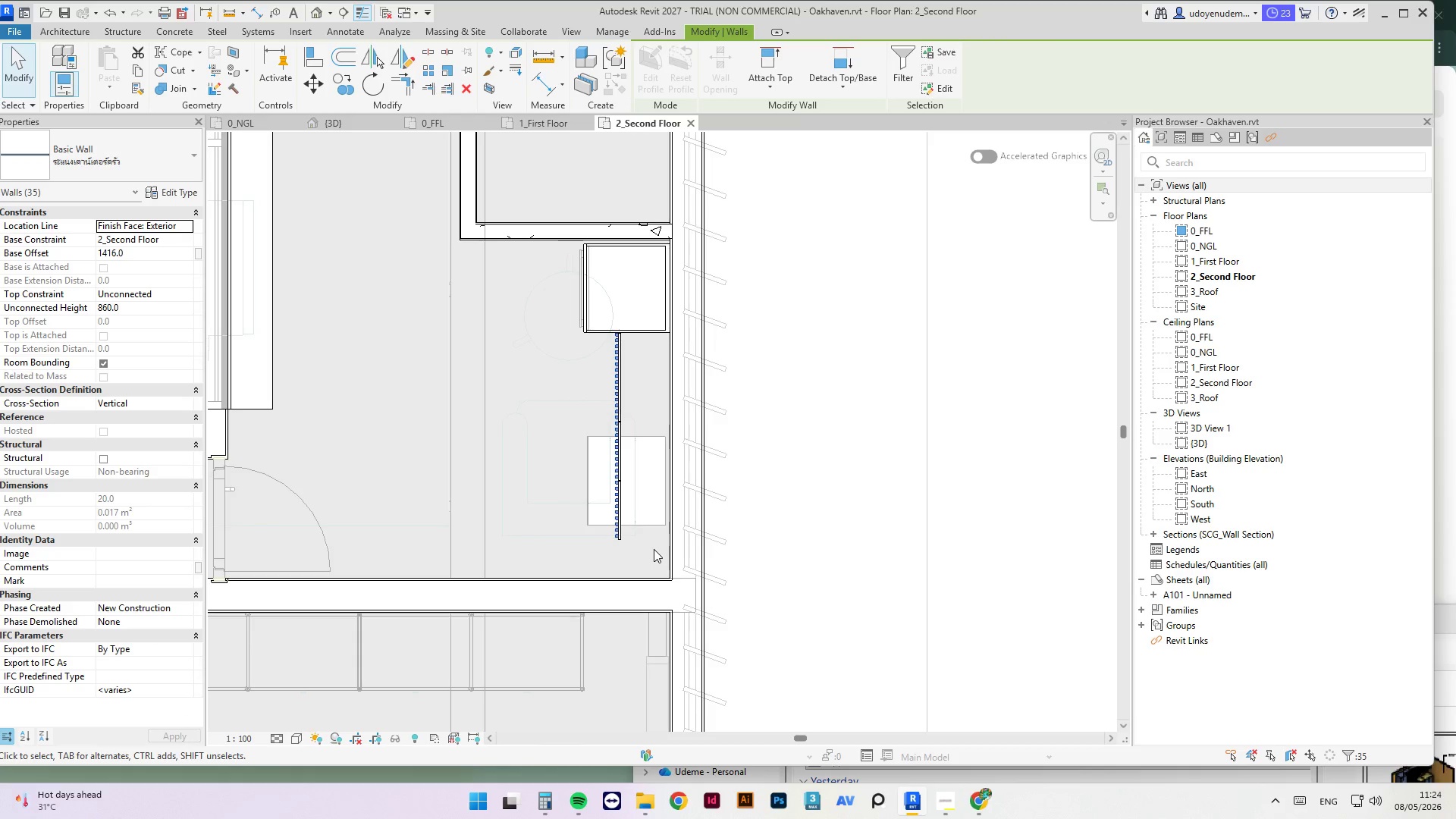 
left_click_drag(start_coordinate=[654, 549], to_coordinate=[537, 244])
 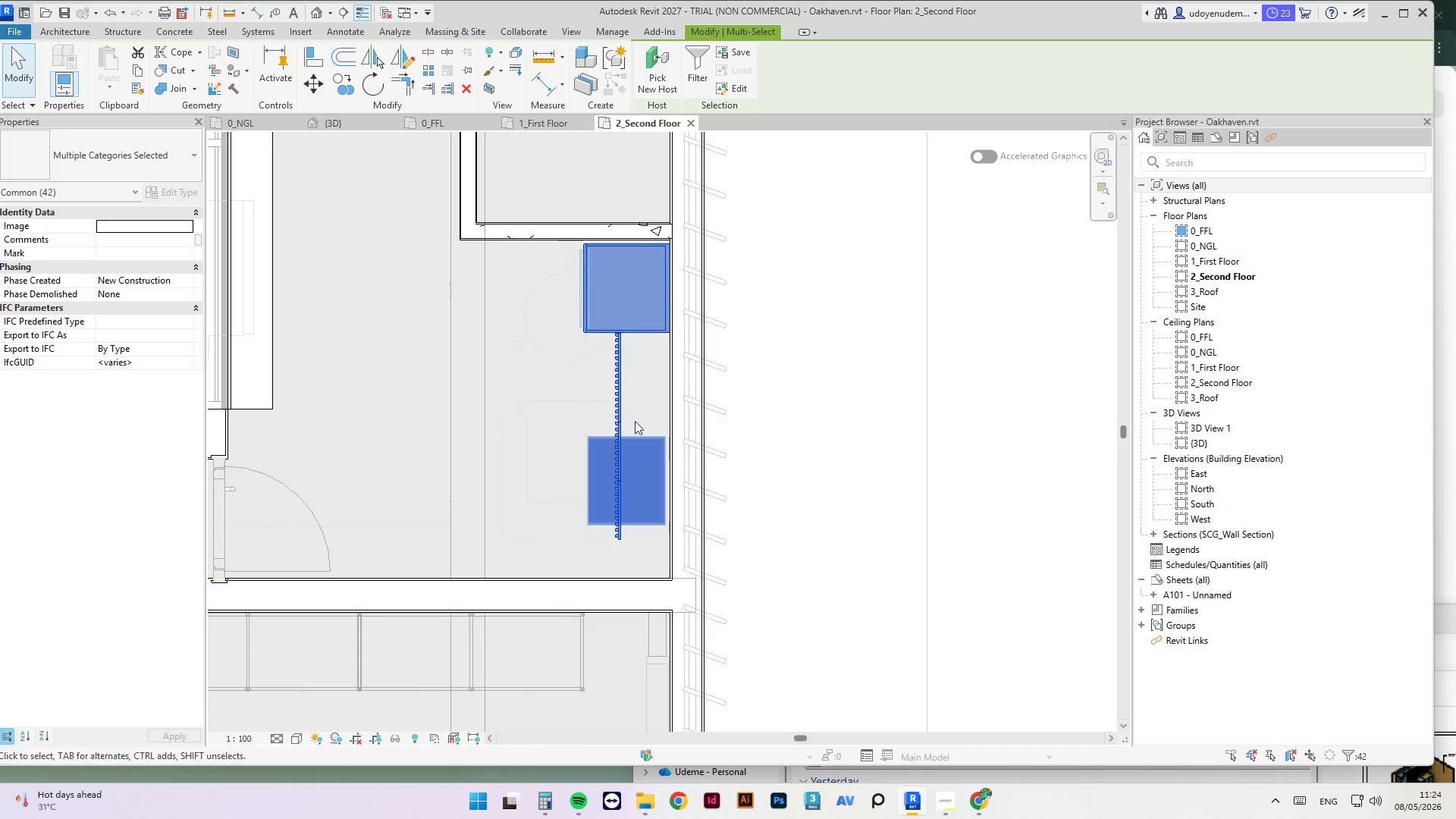 
hold_key(key=AltLeft, duration=0.33)
 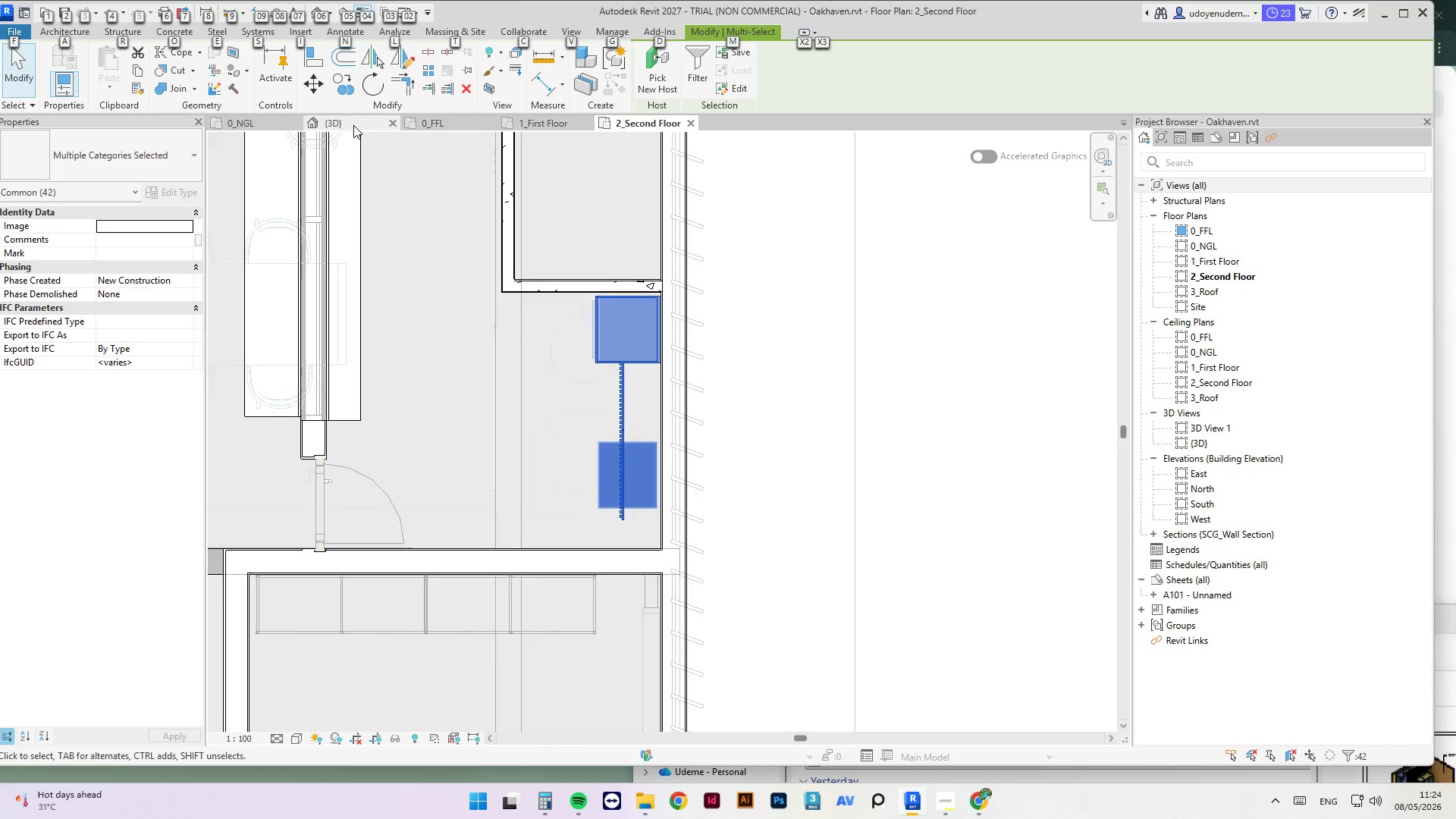 
scroll: coordinate [632, 462], scroll_direction: down, amount: 2.0
 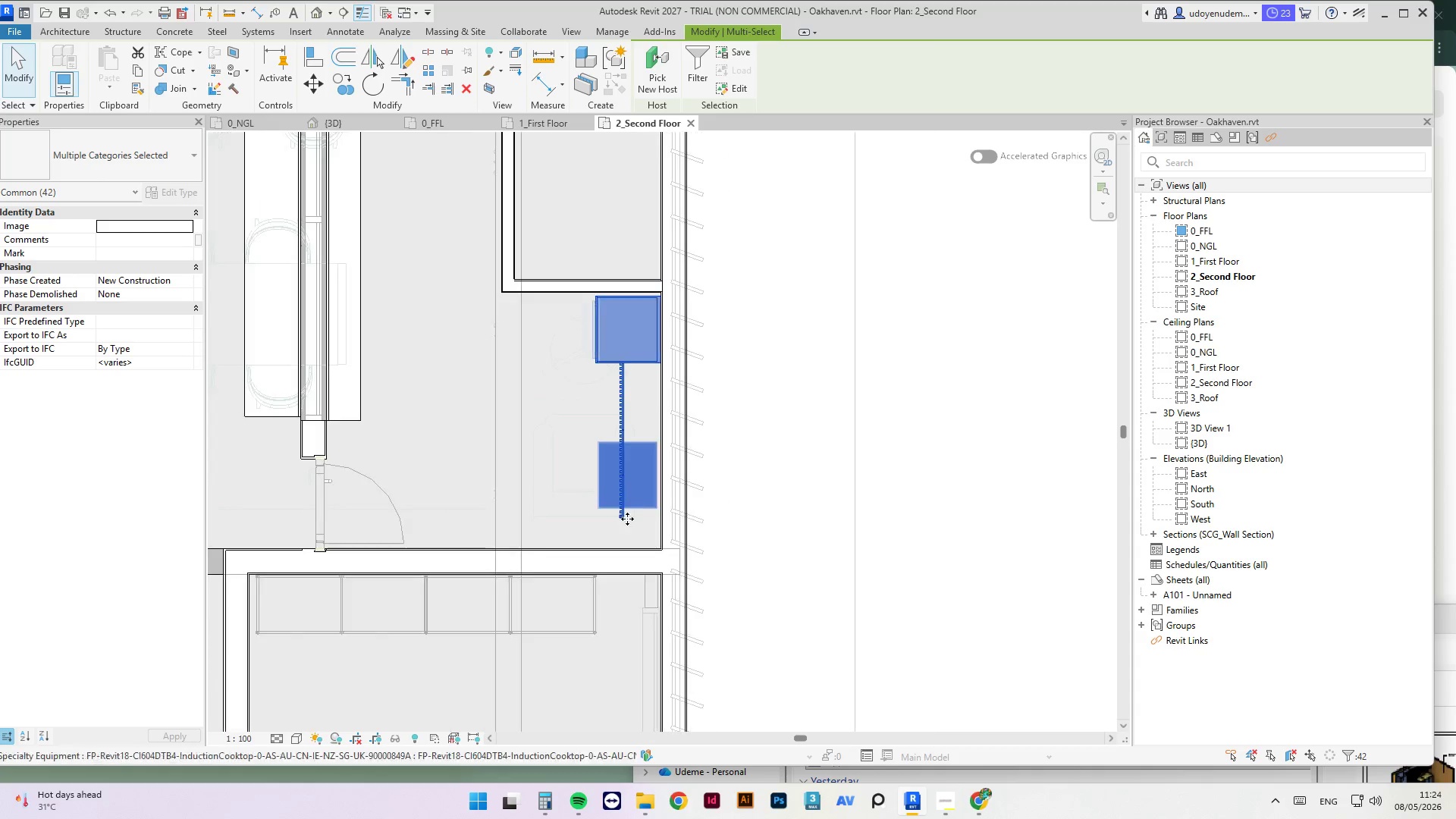 
key(Escape)
 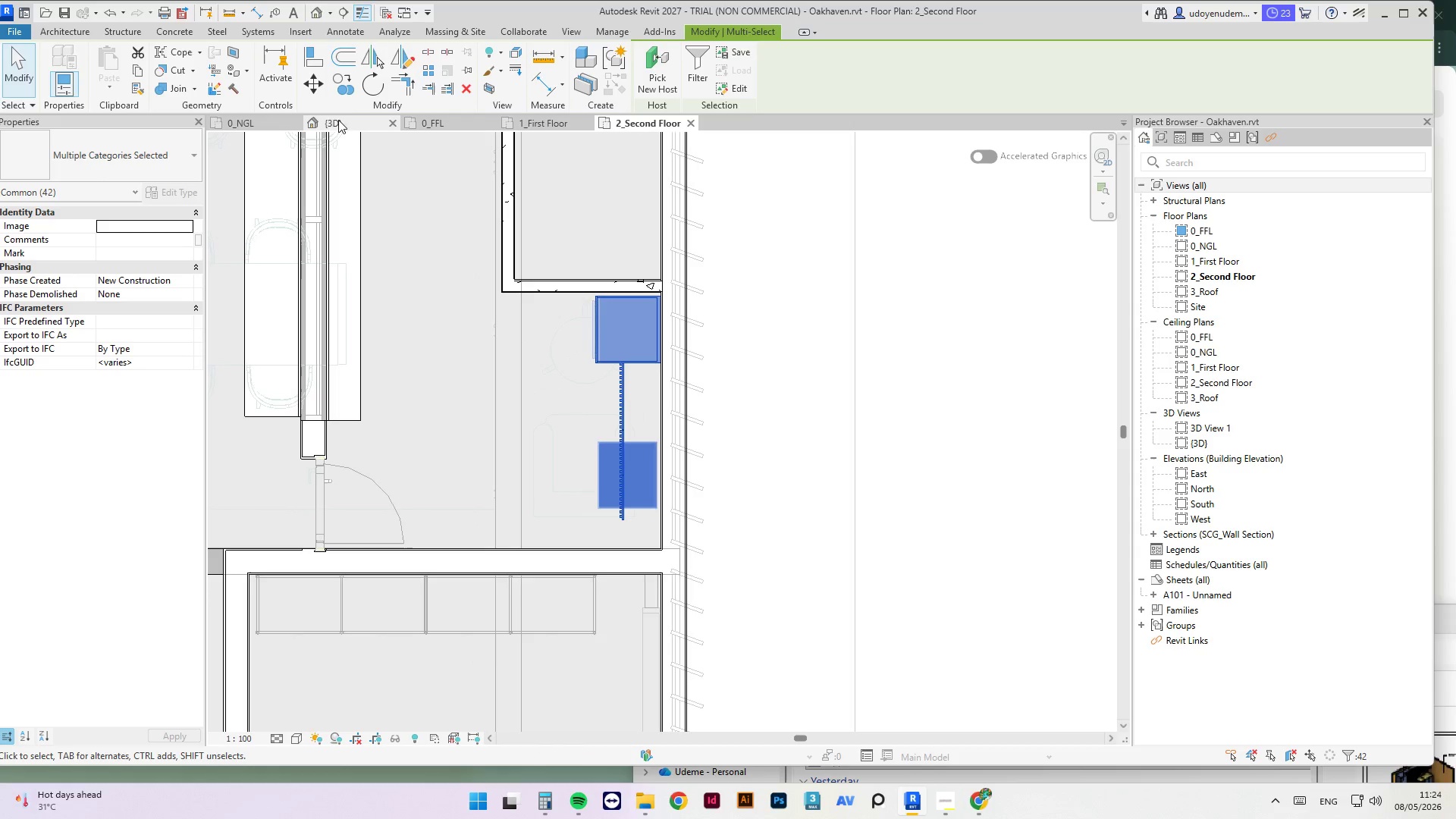 
left_click([337, 117])
 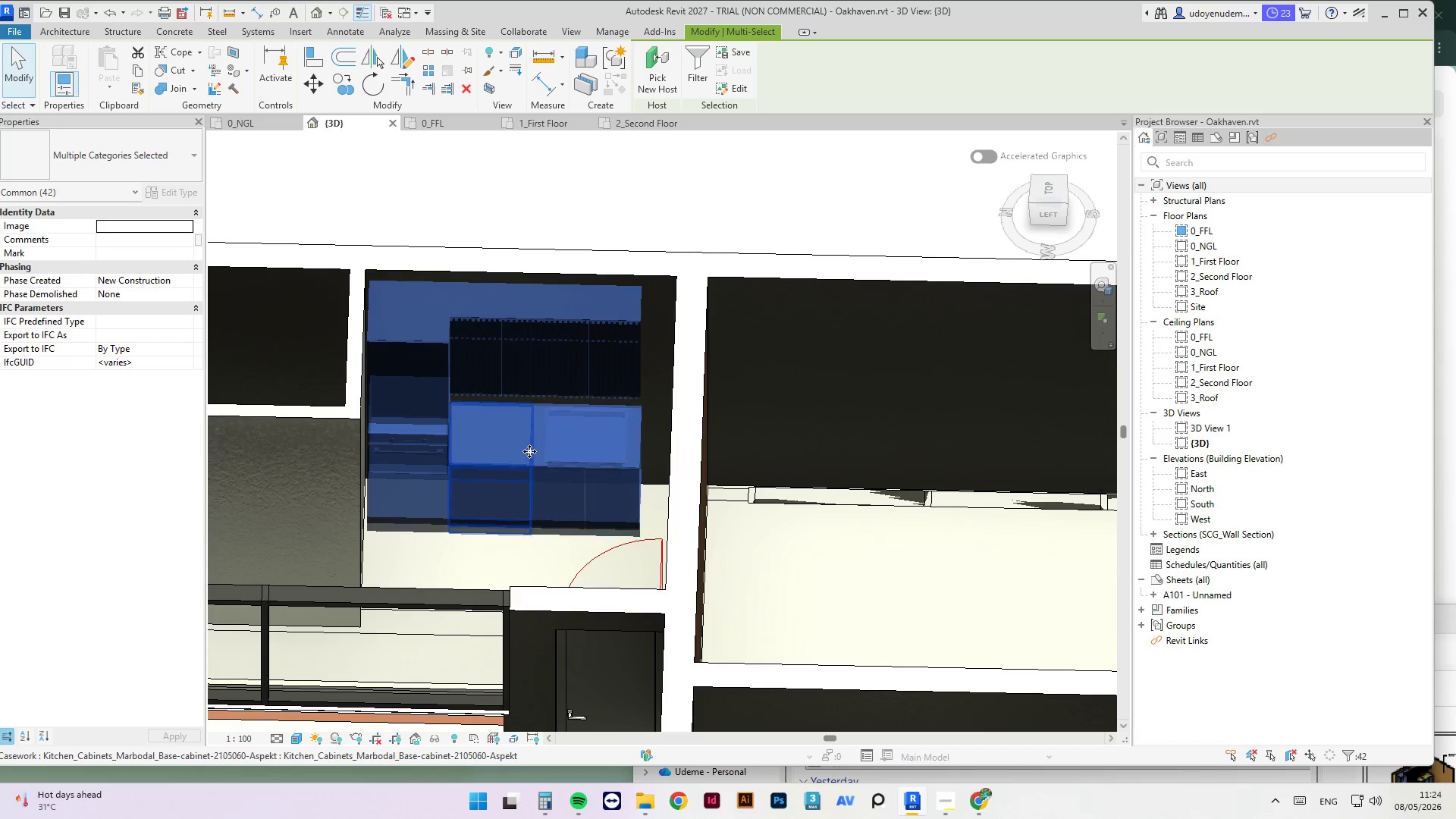 
hold_key(key=ShiftLeft, duration=3.44)
 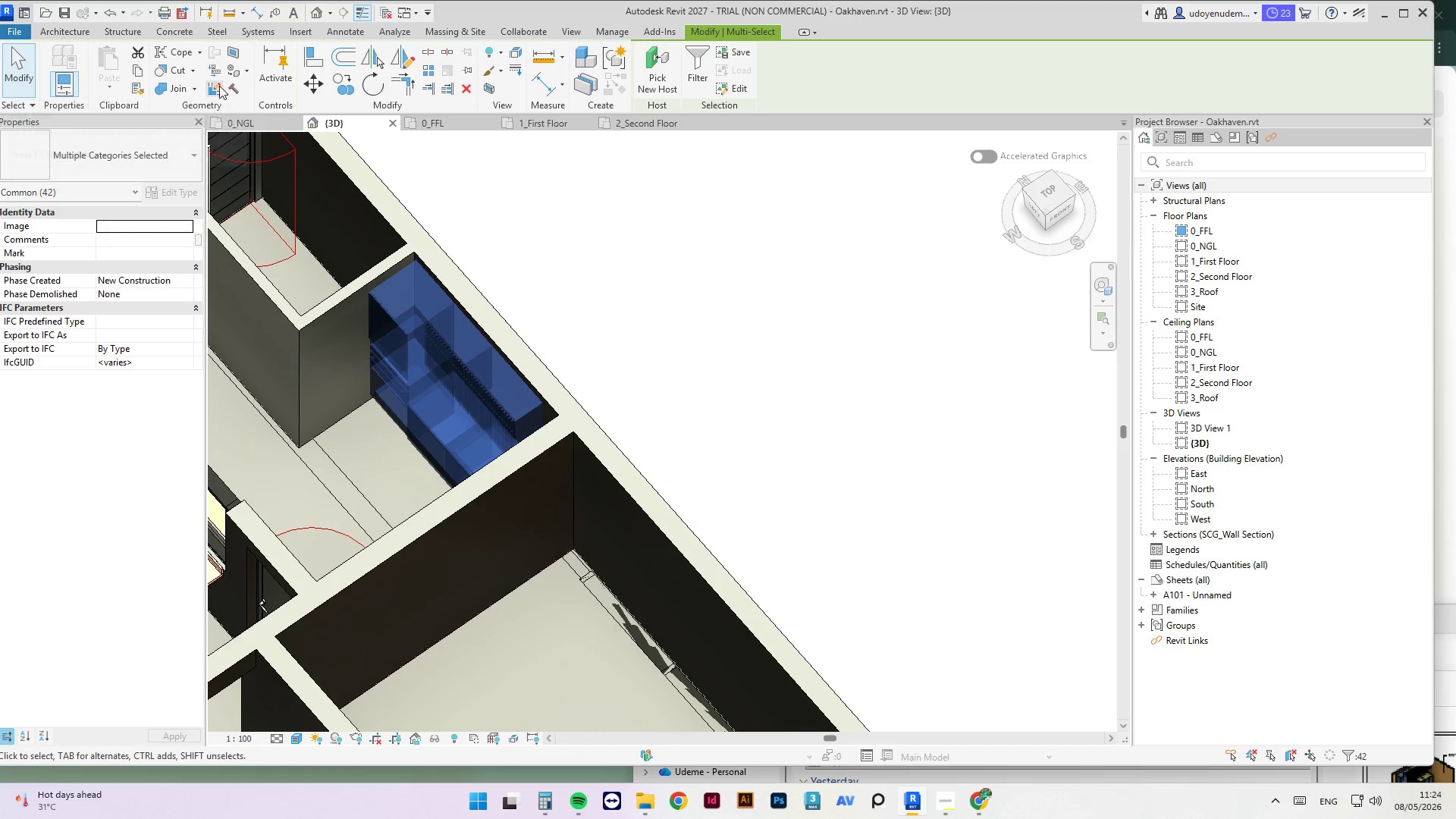 
scroll: coordinate [537, 470], scroll_direction: down, amount: 2.0
 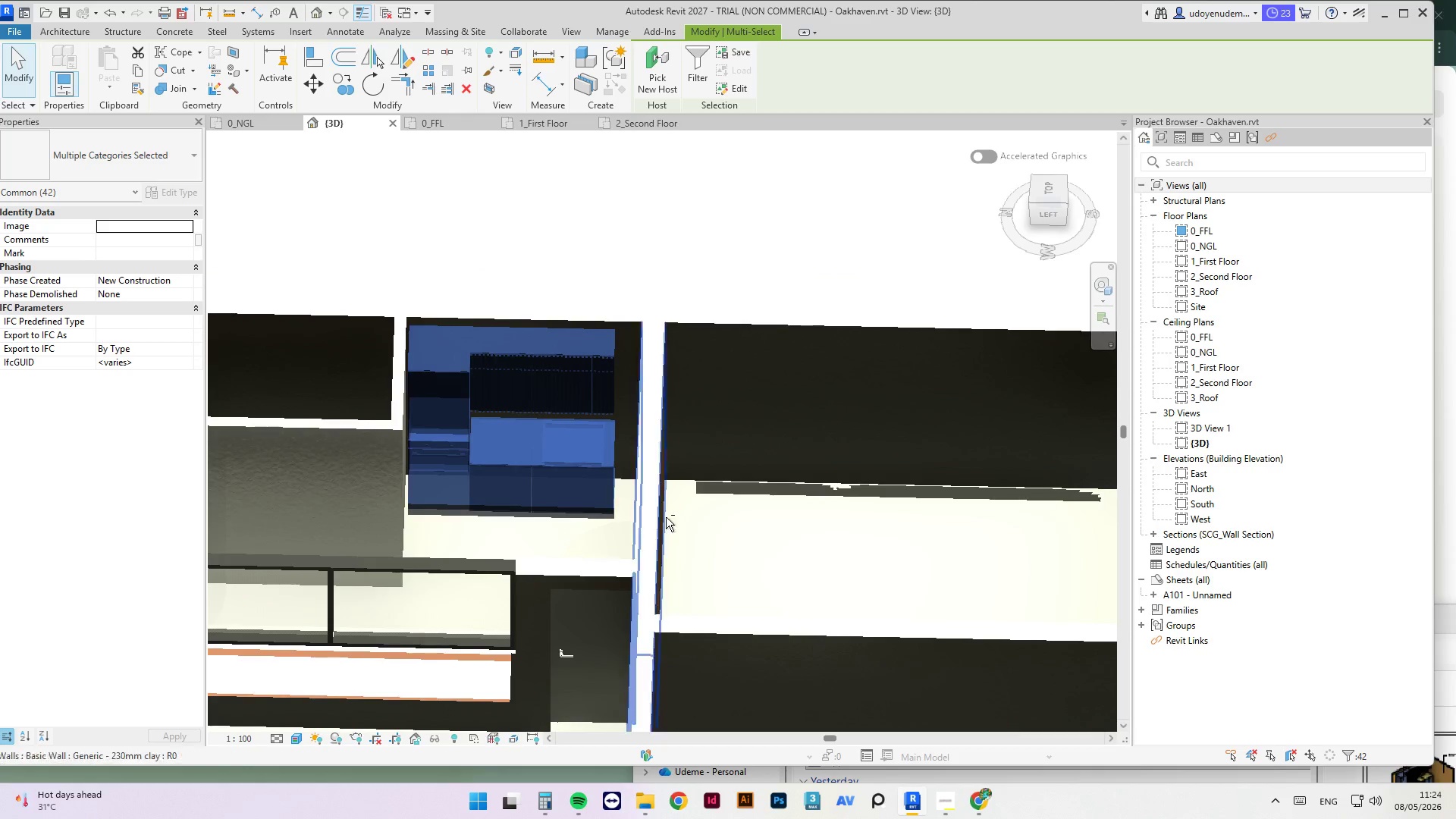 
mouse_move([158, 74])
 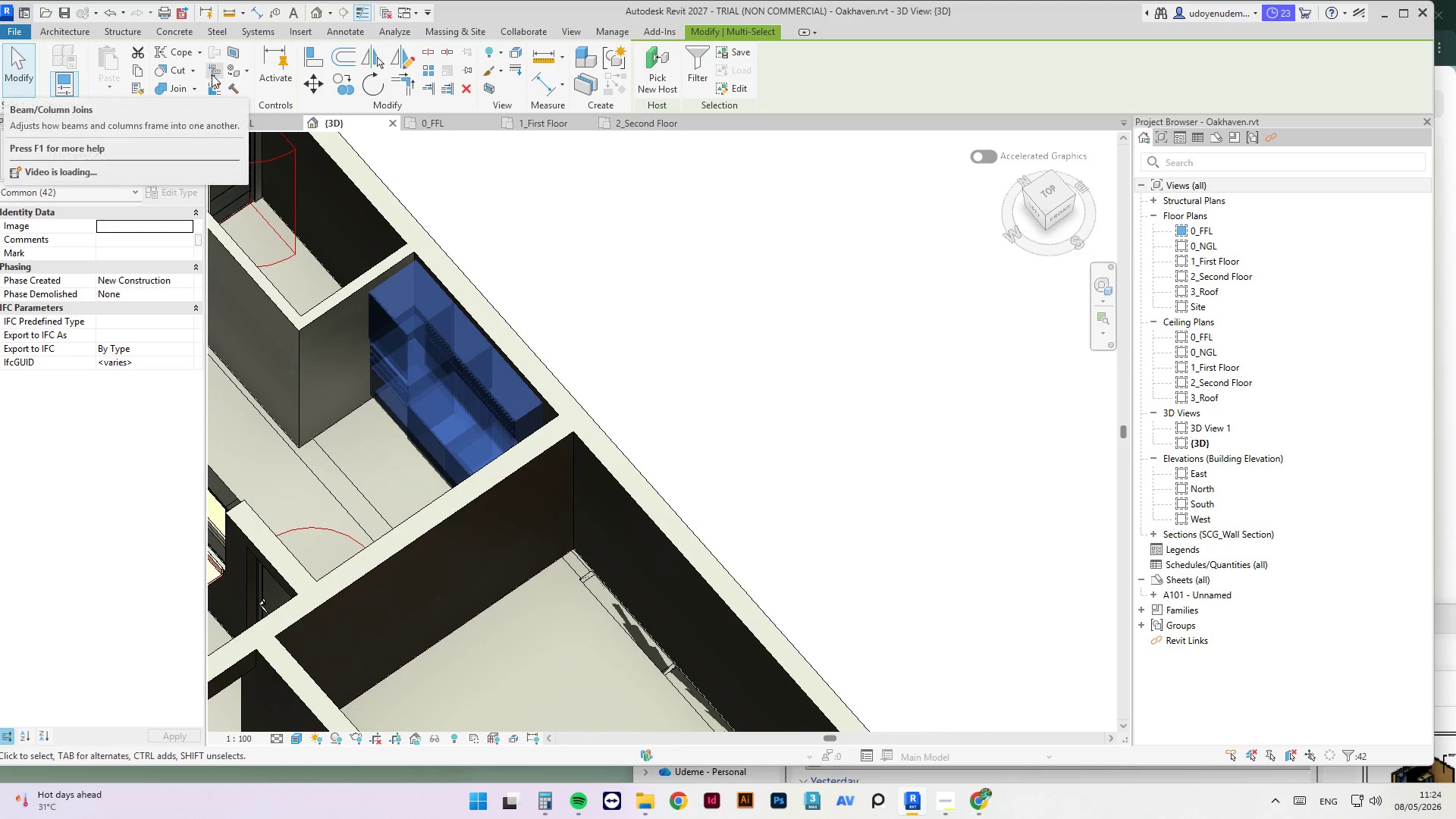 
mouse_move([231, 60])
 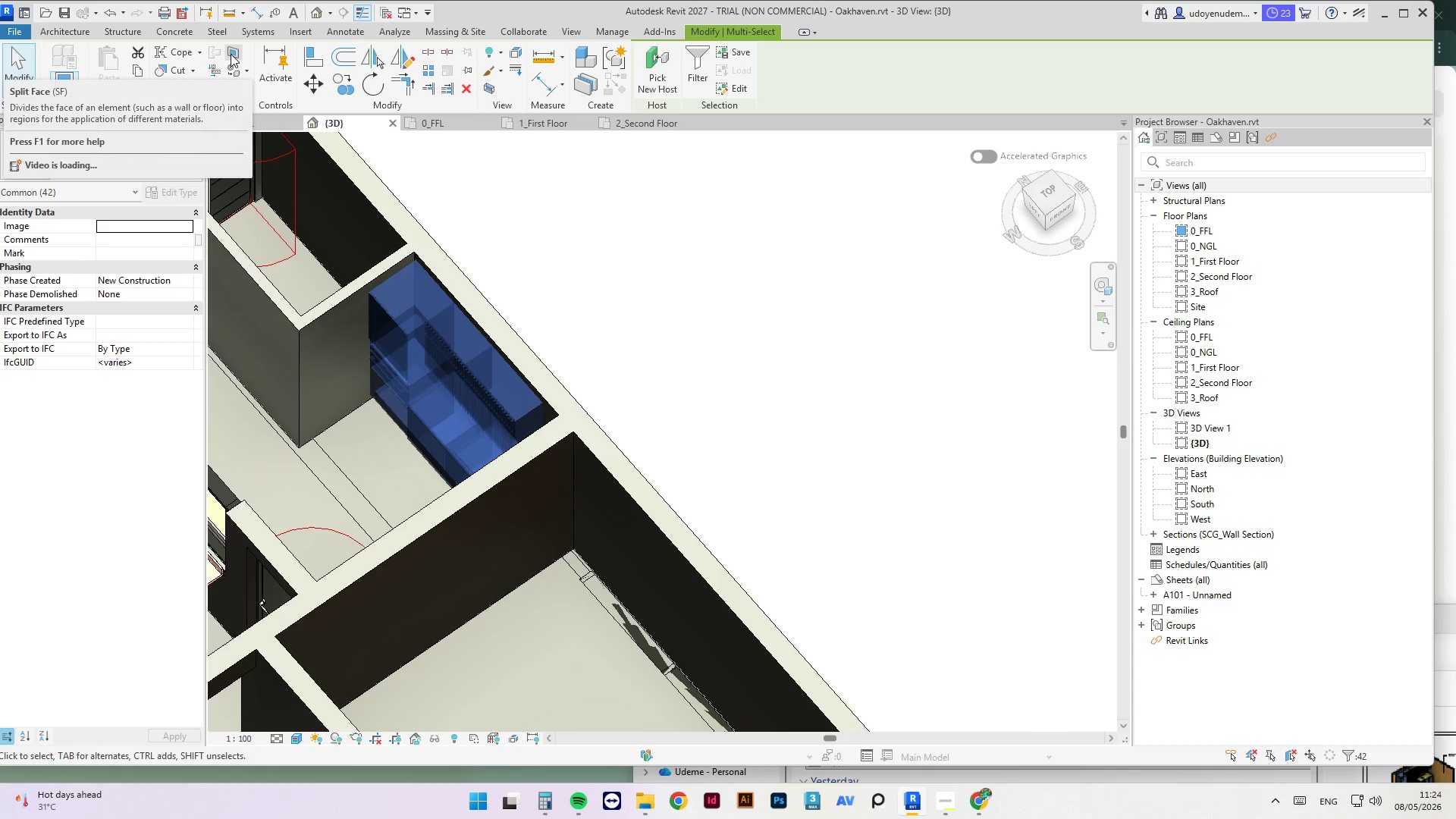 
mouse_move([249, 56])
 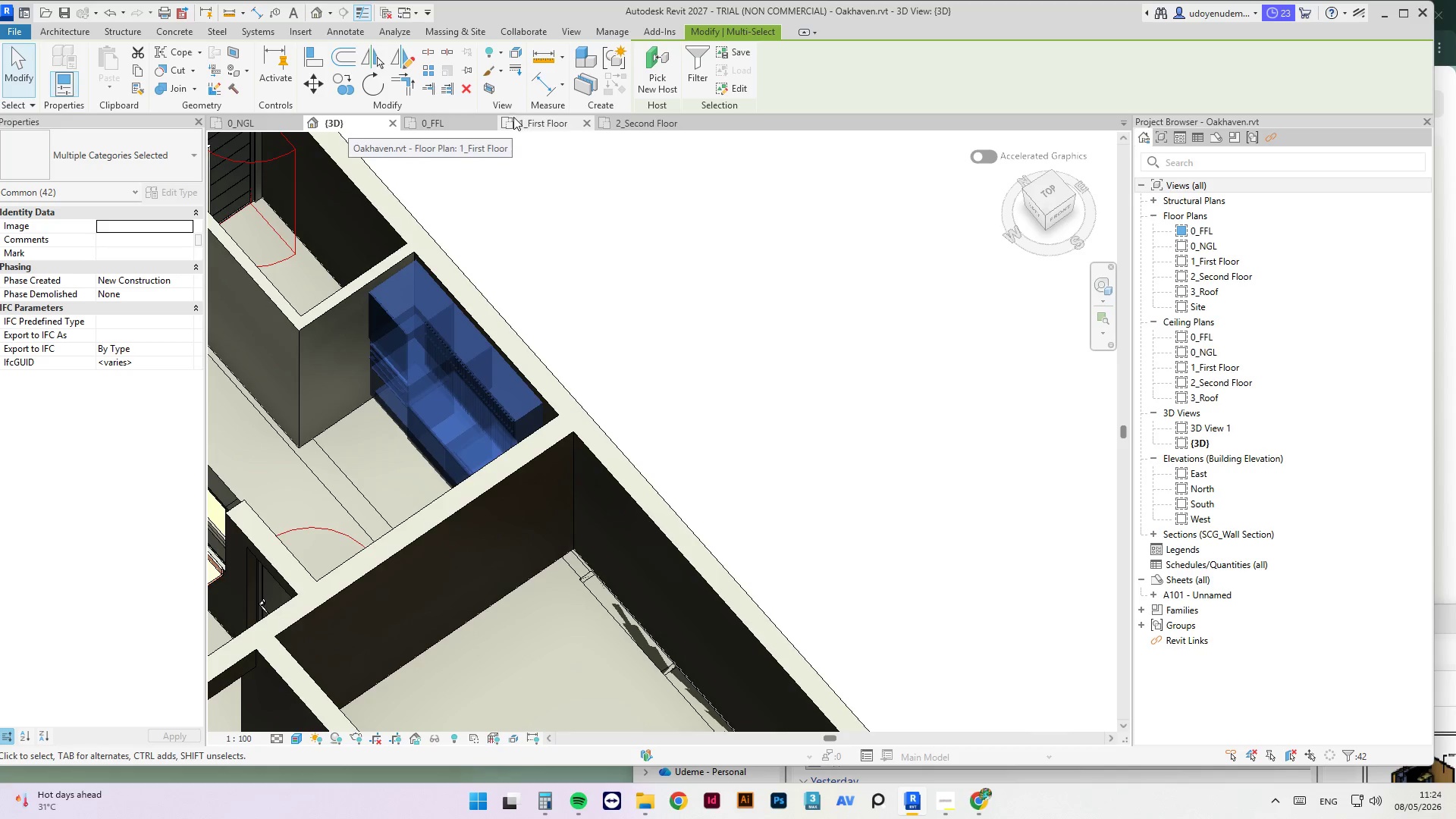 
mouse_move([735, 65])
 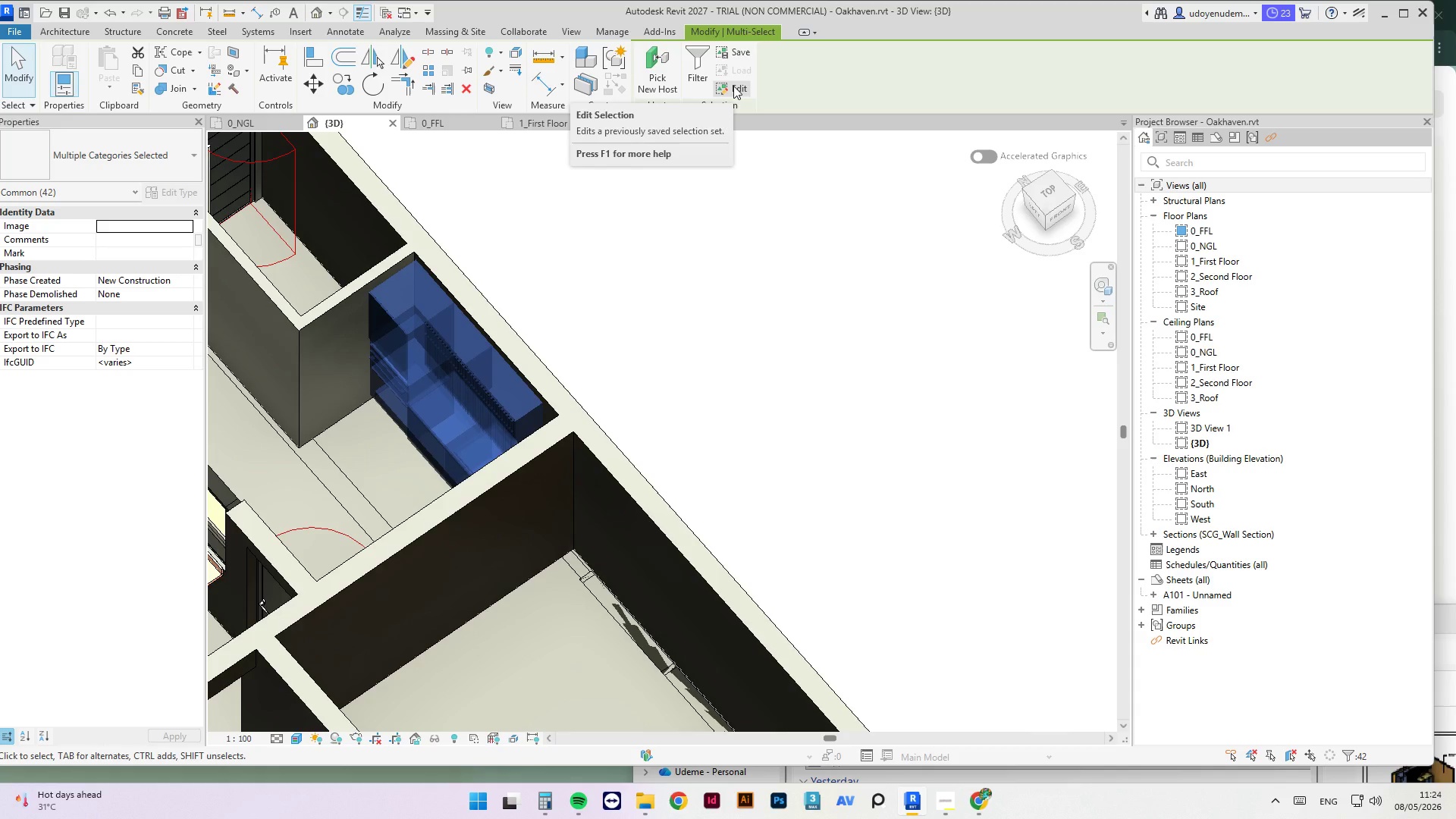 
mouse_move([730, 55])
 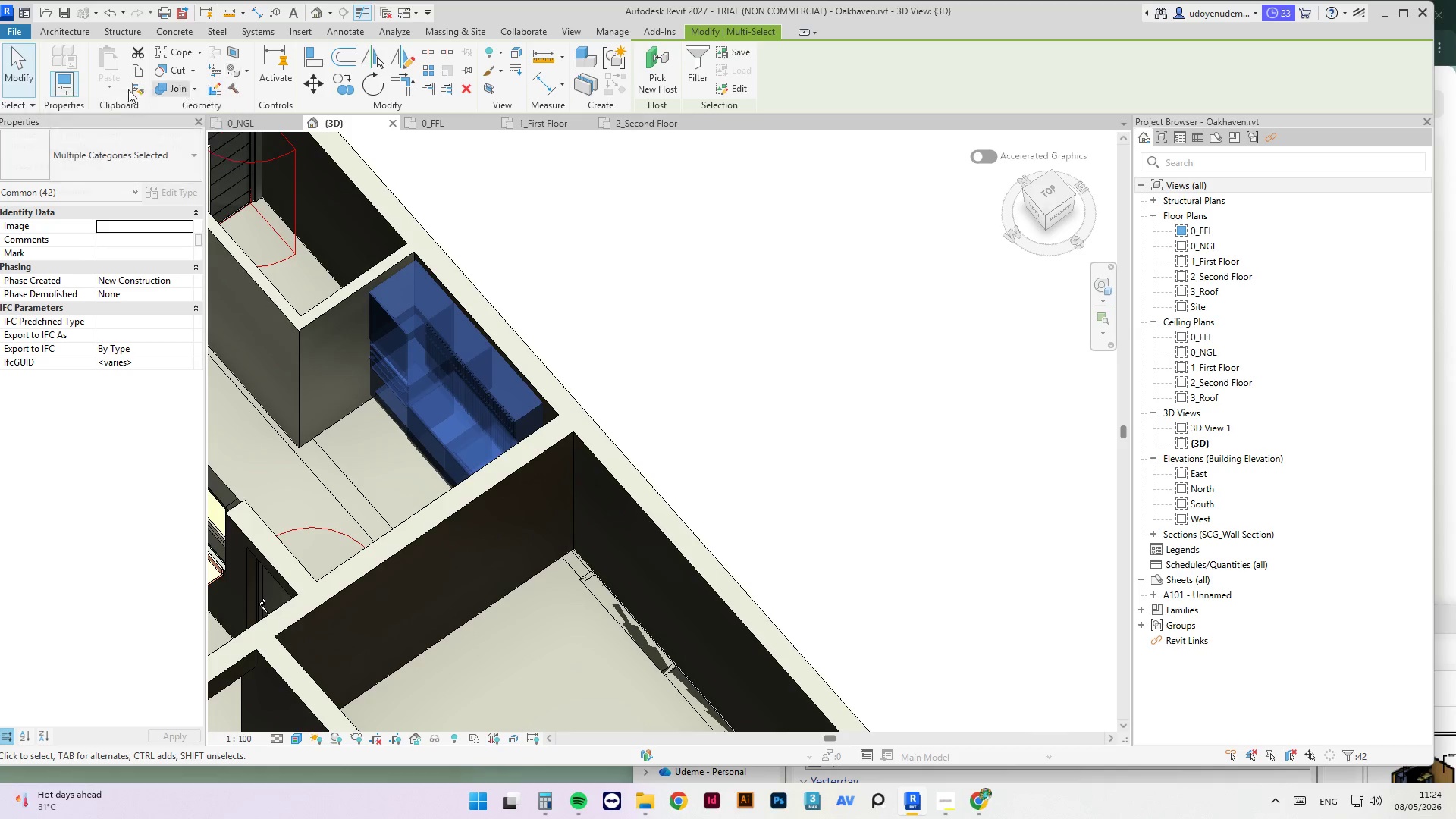 
wait(8.79)
 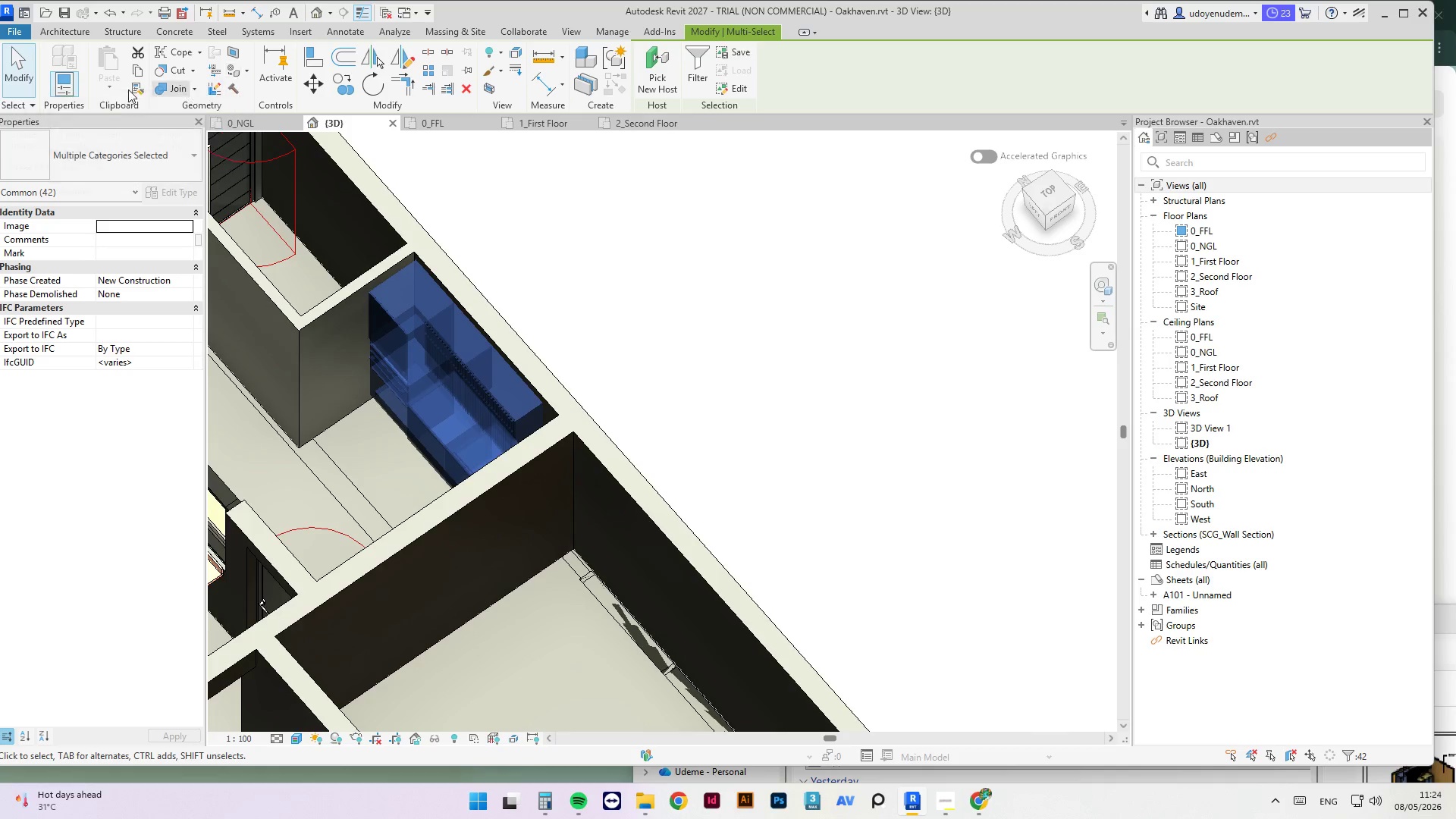 
left_click([736, 55])
 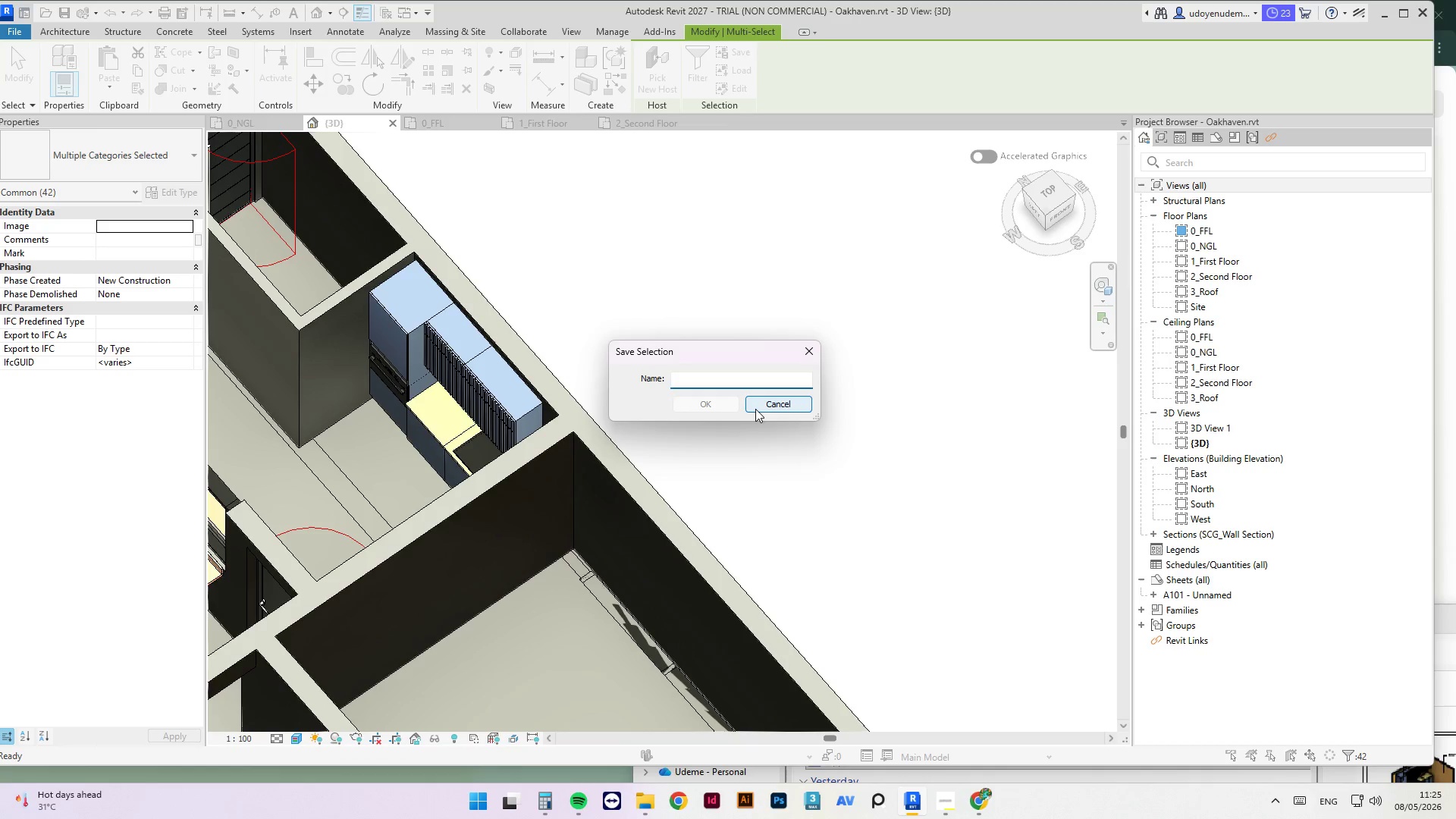 
type(Bar kitchen)
 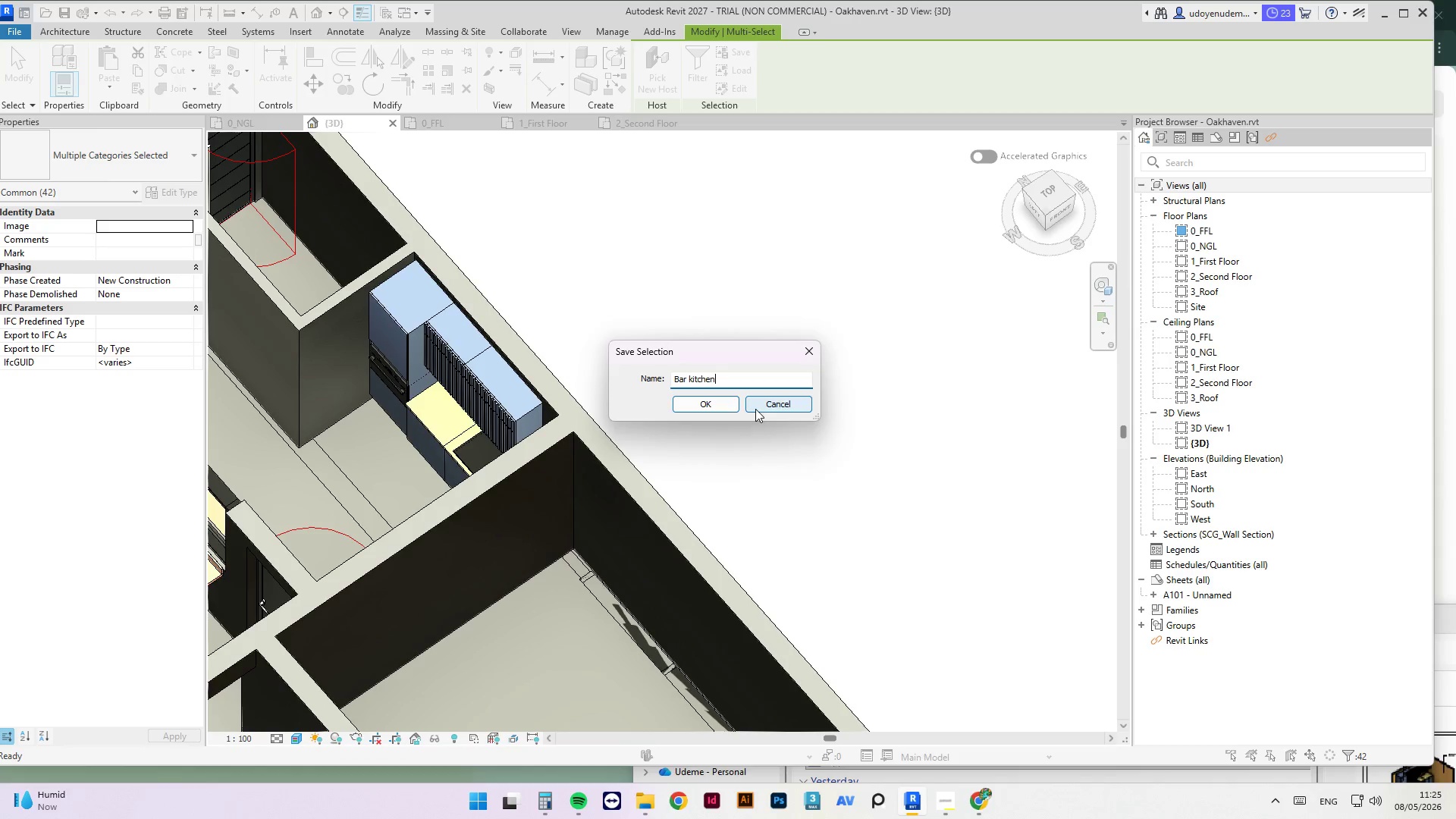 
key(Enter)
 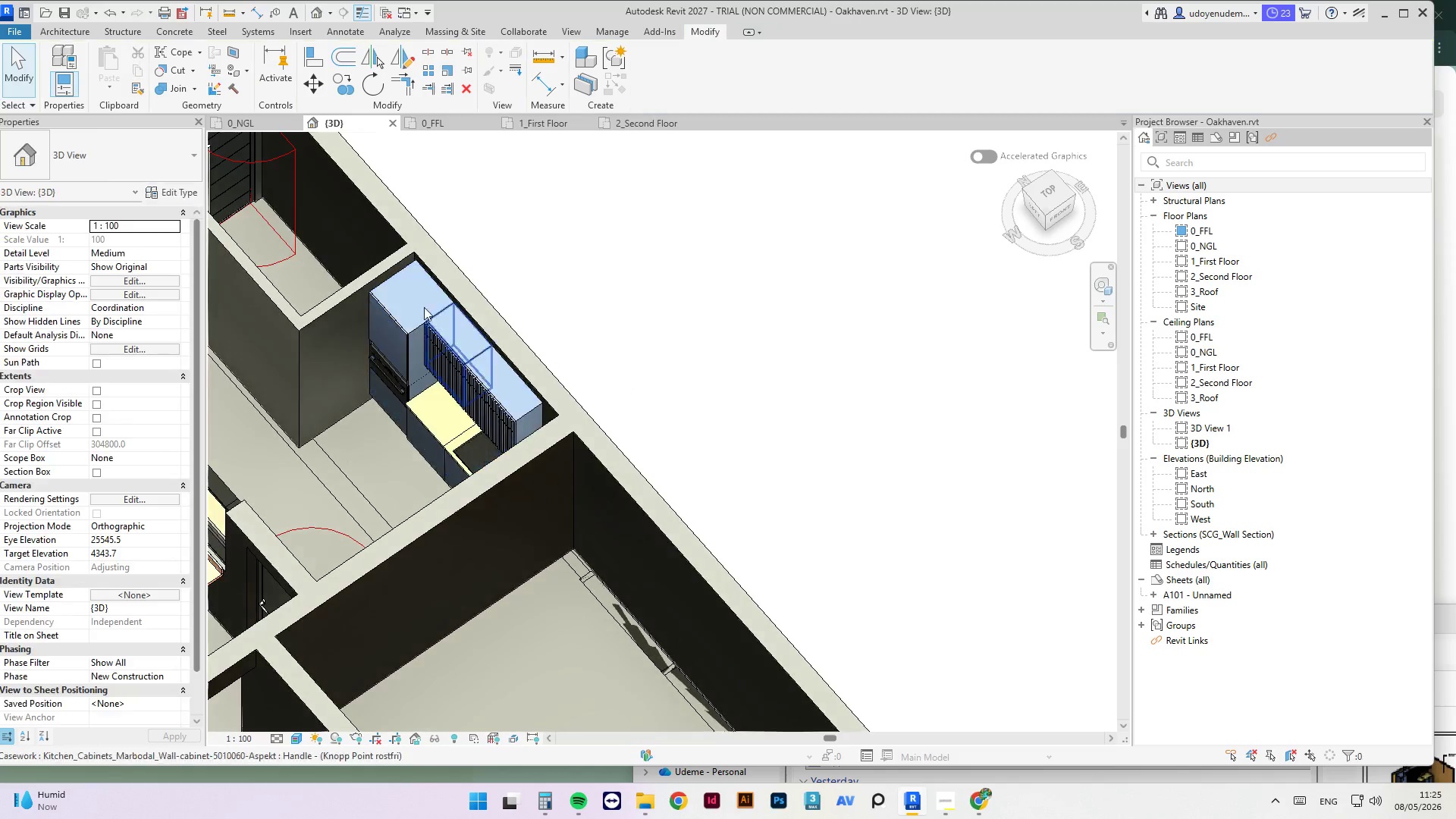 
left_click([434, 318])
 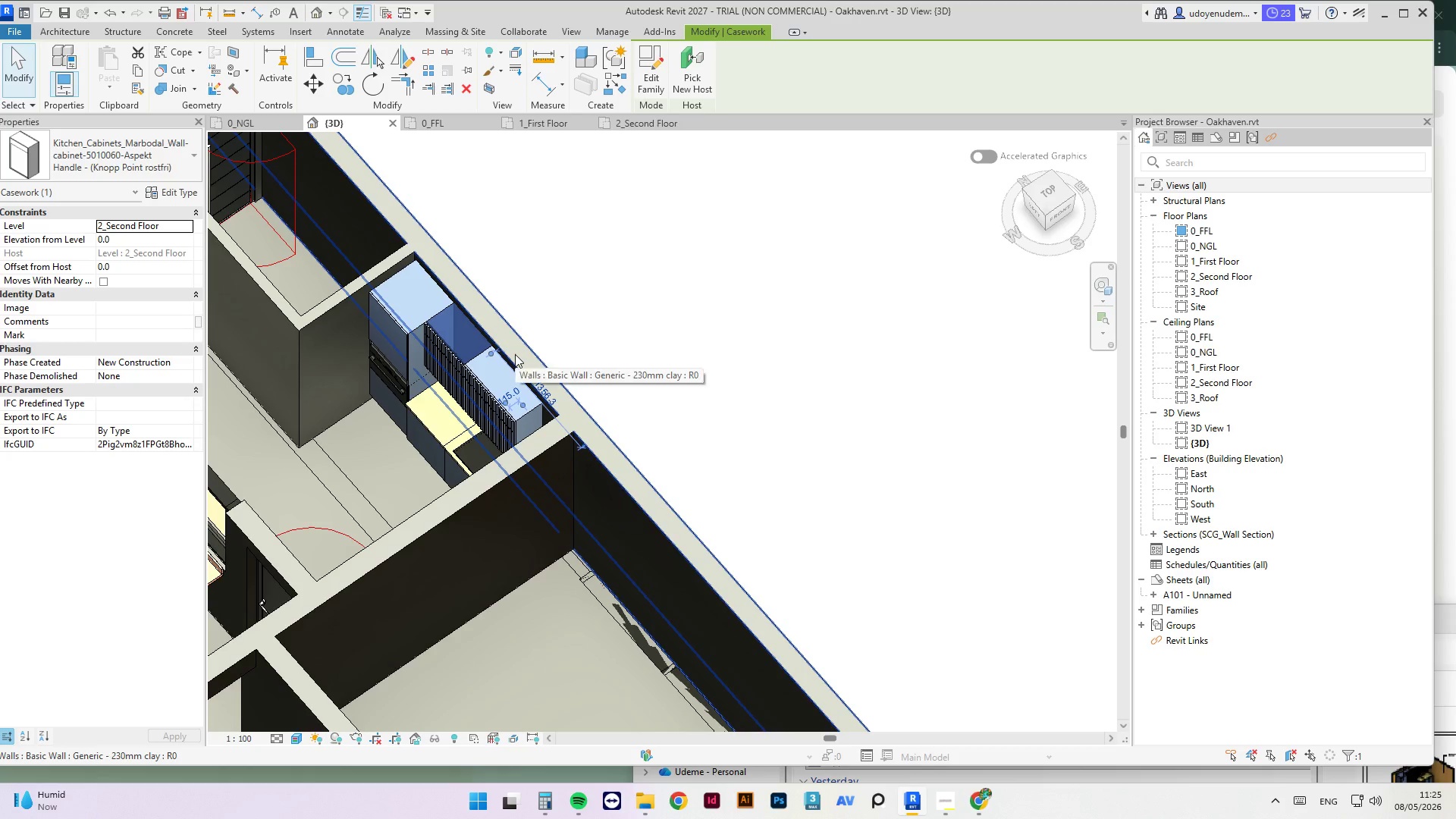 
left_click([581, 278])
 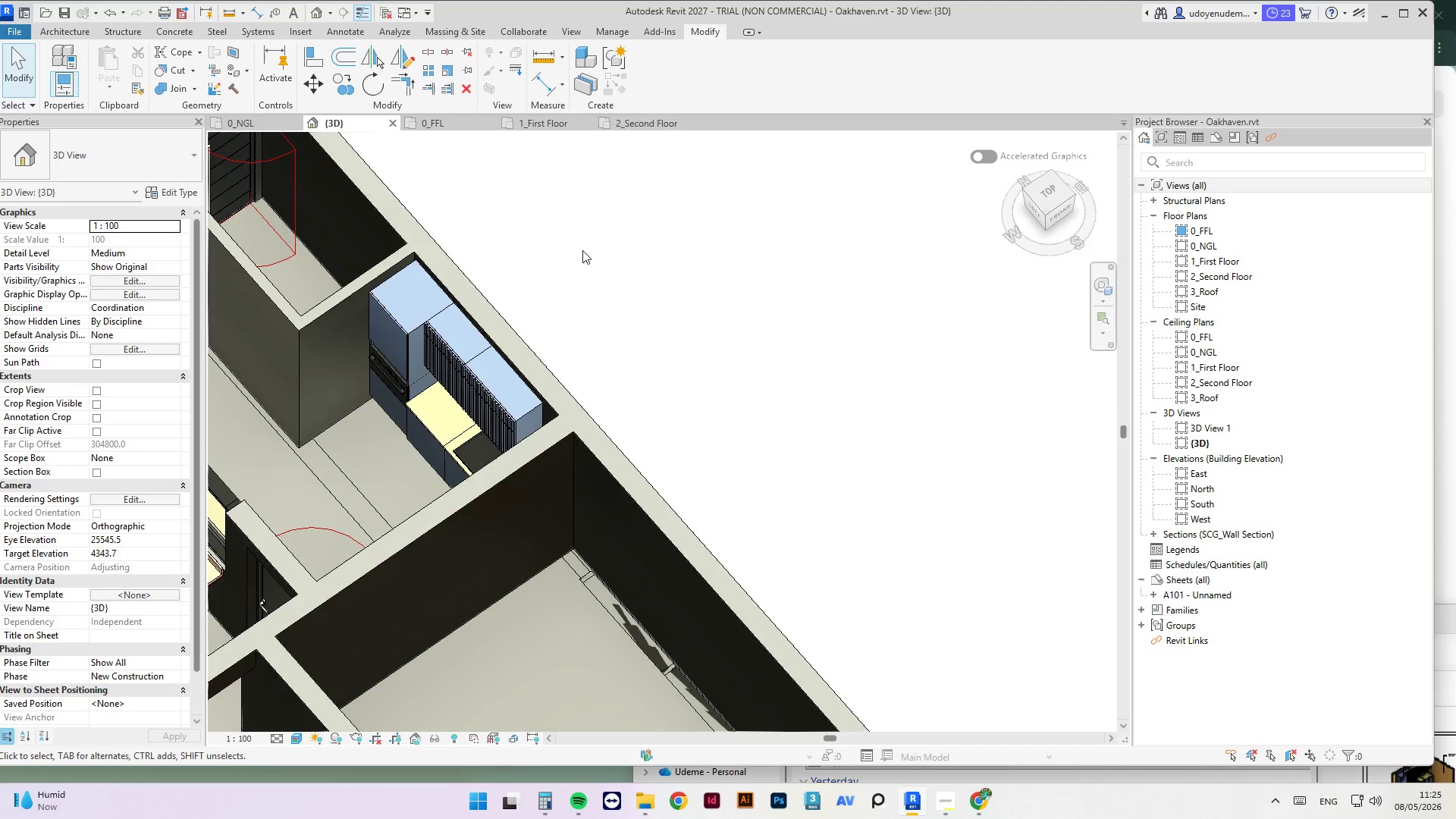 
scroll: coordinate [664, 351], scroll_direction: down, amount: 6.0
 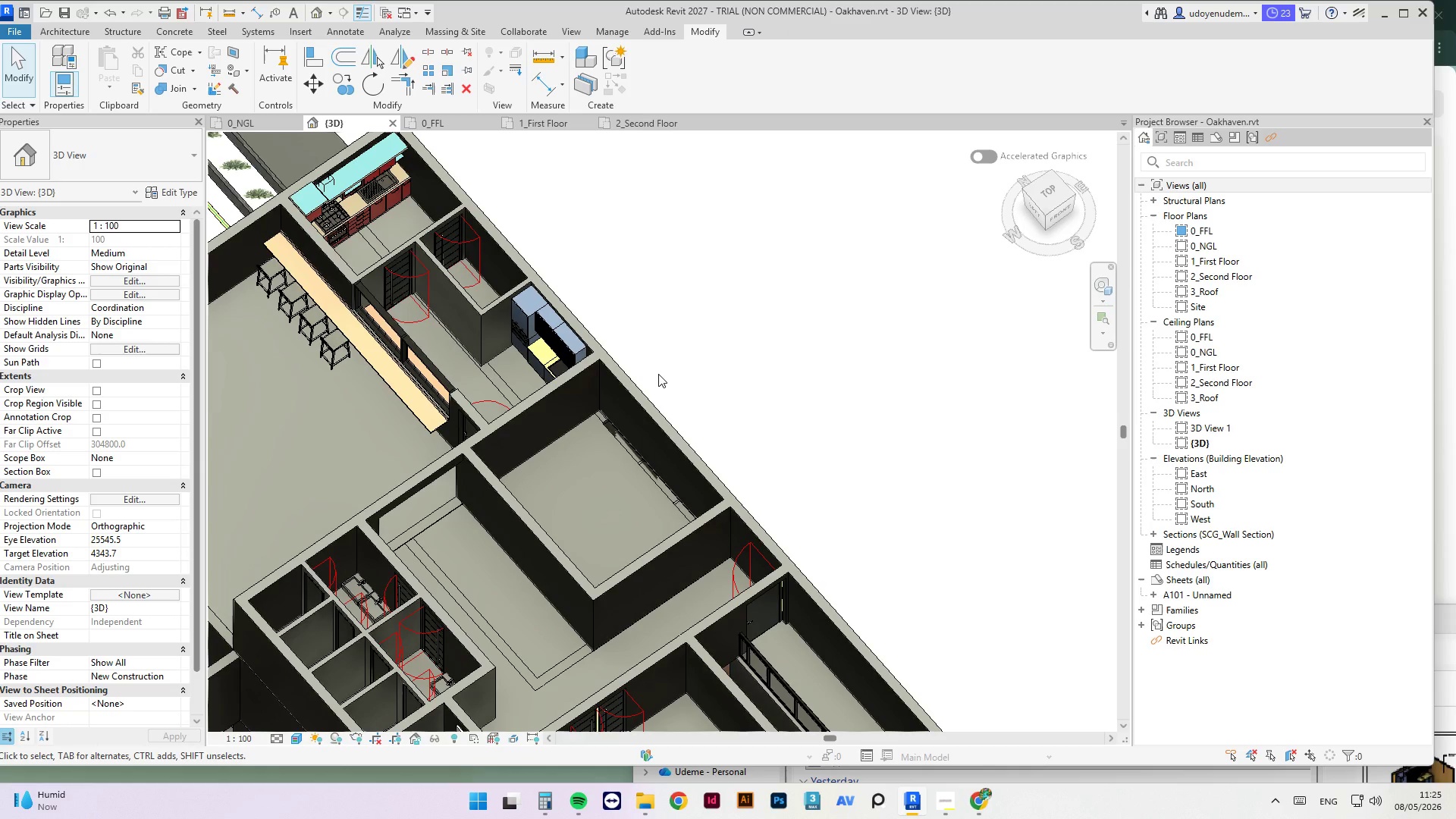 
hold_key(key=ShiftLeft, duration=6.11)
 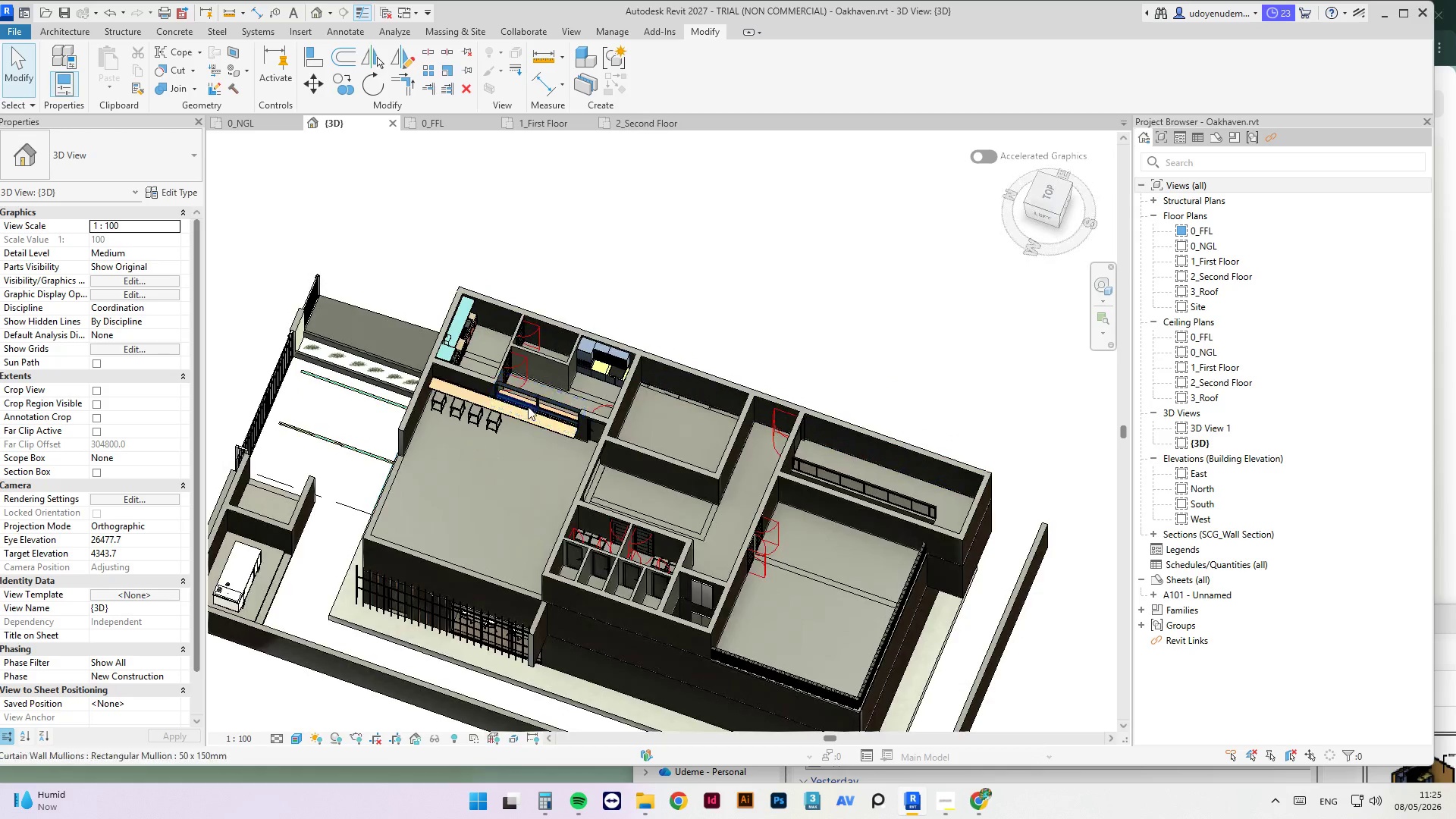 
scroll: coordinate [658, 369], scroll_direction: down, amount: 4.0
 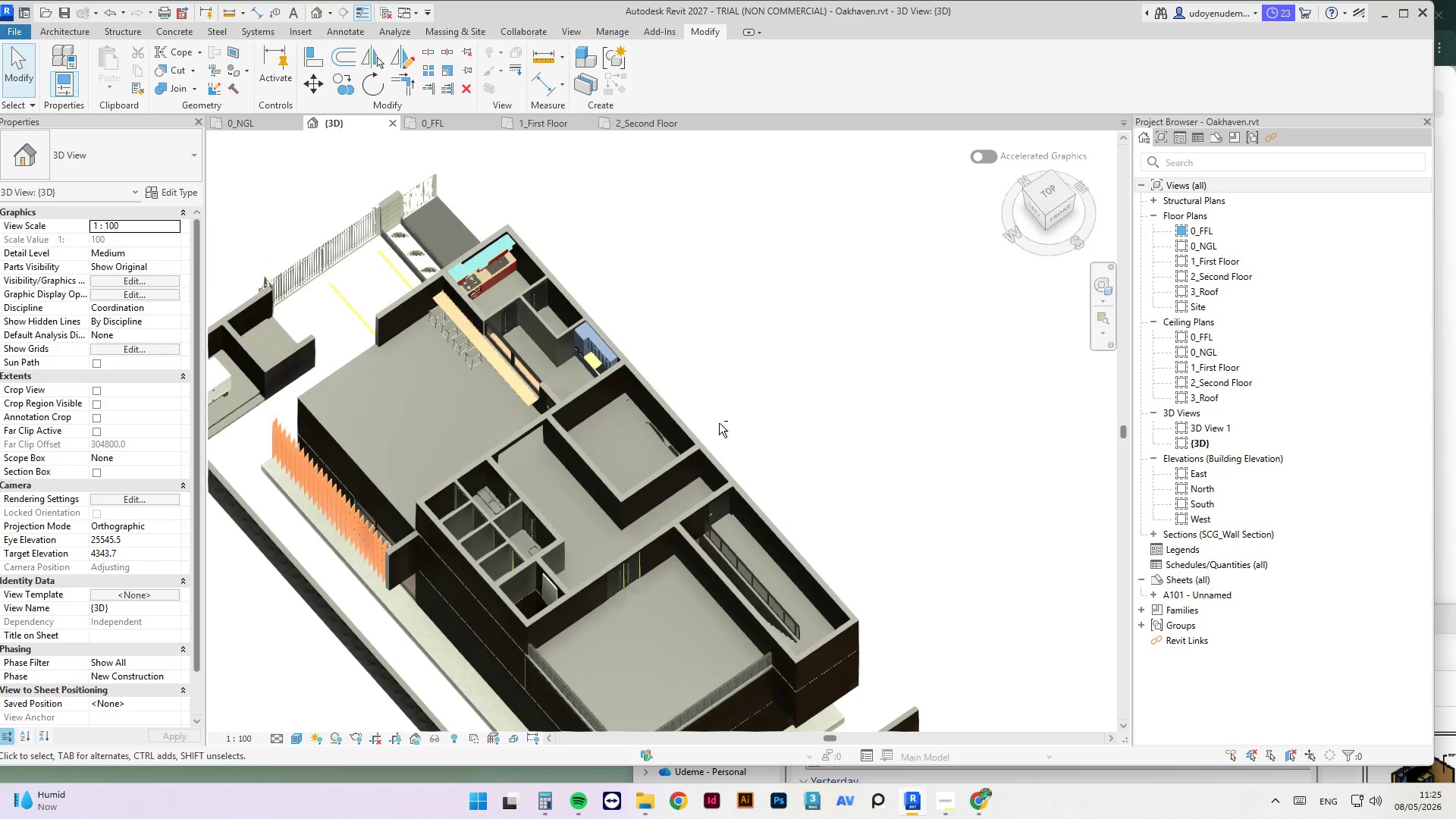 
hold_key(key=ShiftLeft, duration=4.08)
 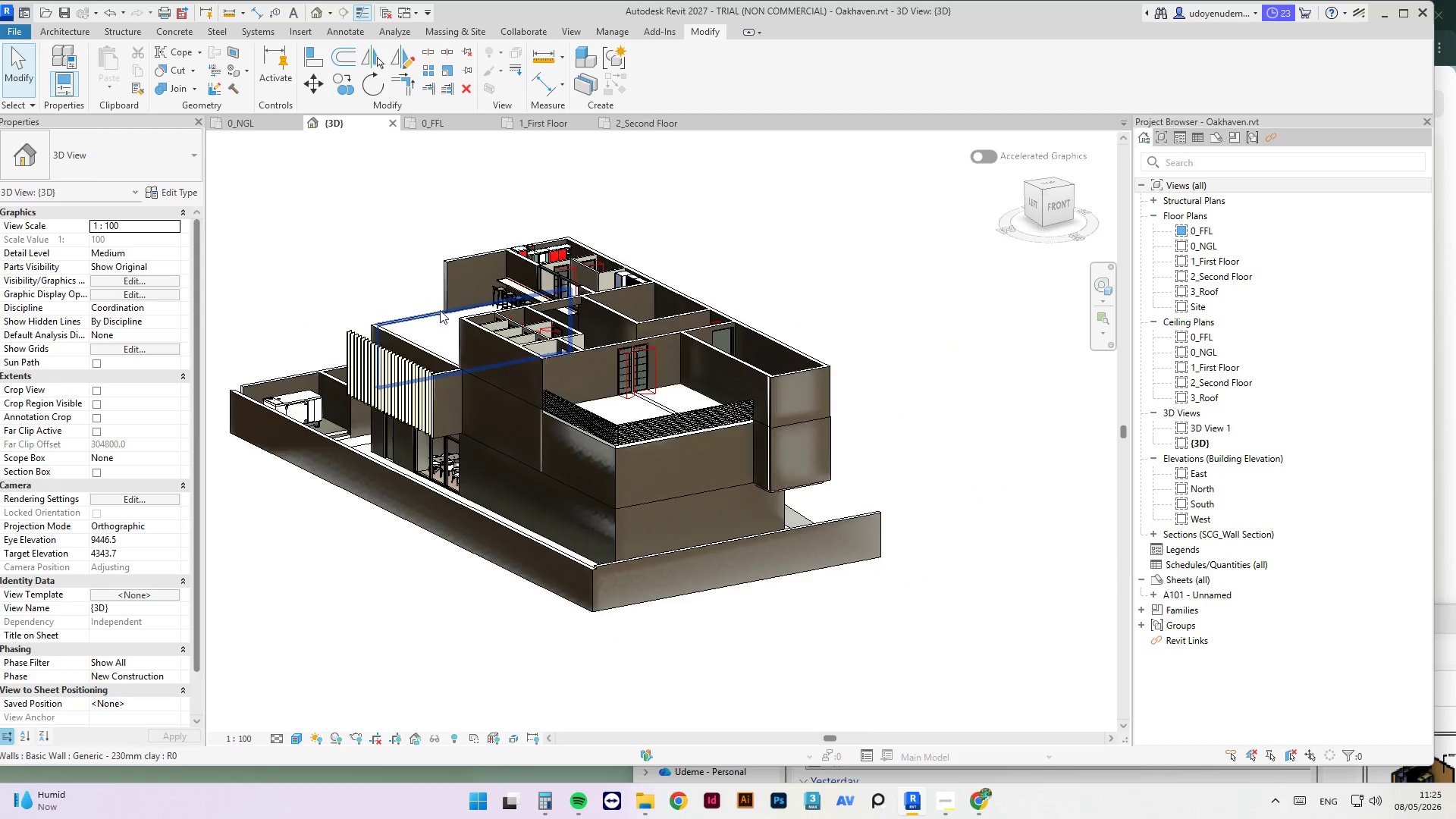 
scroll: coordinate [635, 274], scroll_direction: down, amount: 1.0
 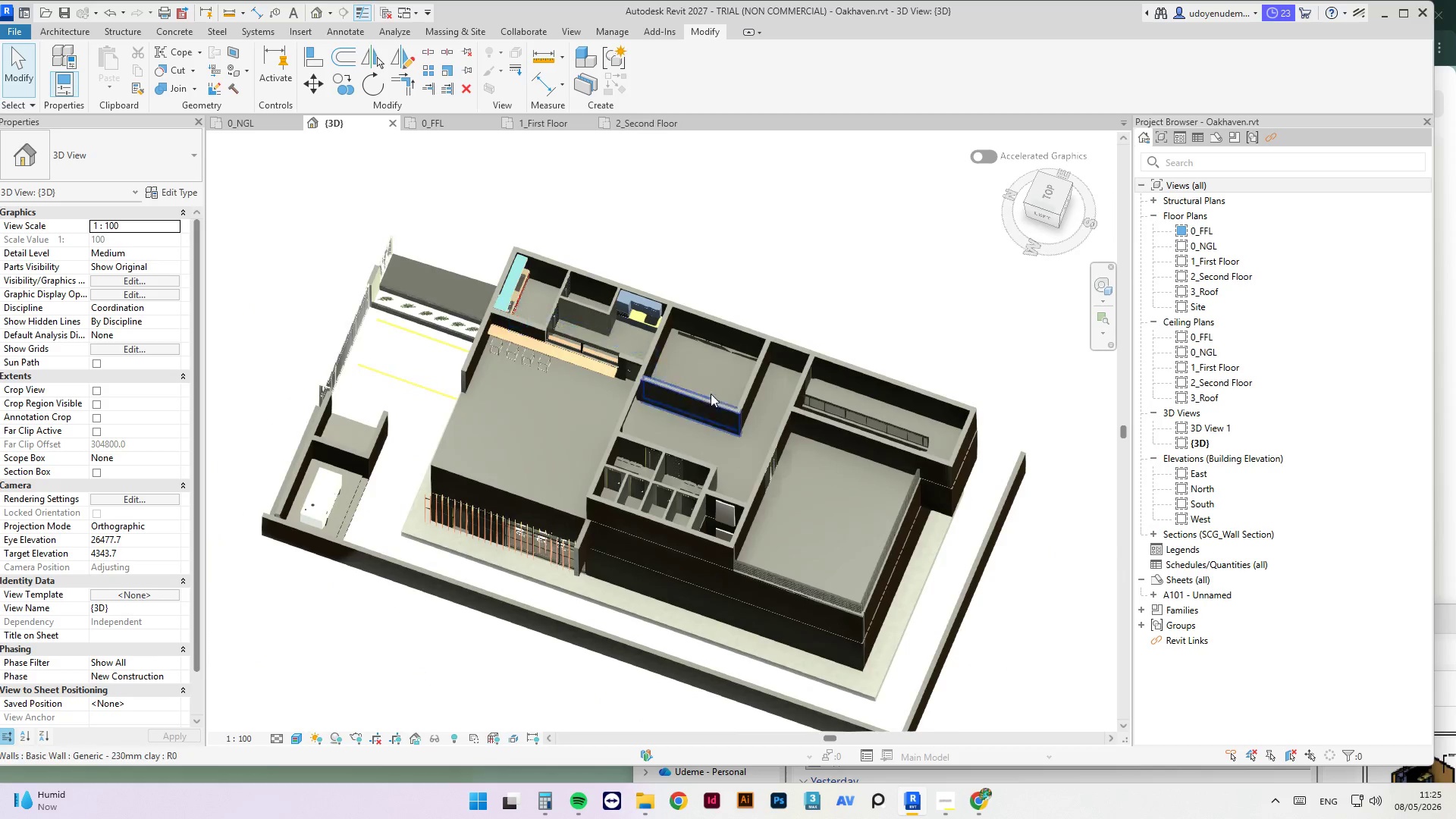 
scroll: coordinate [437, 319], scroll_direction: up, amount: 3.0
 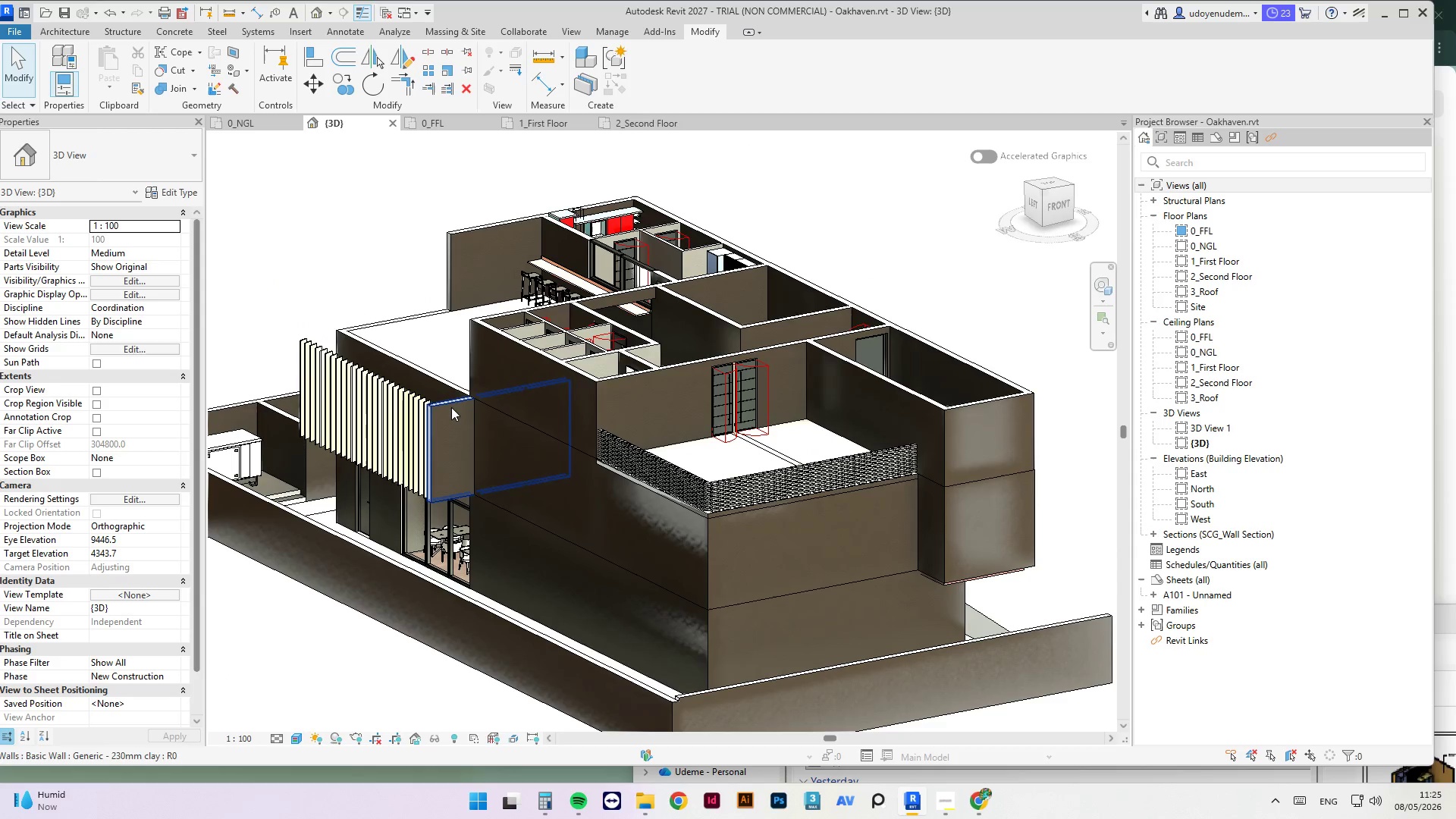 
left_click([451, 404])
 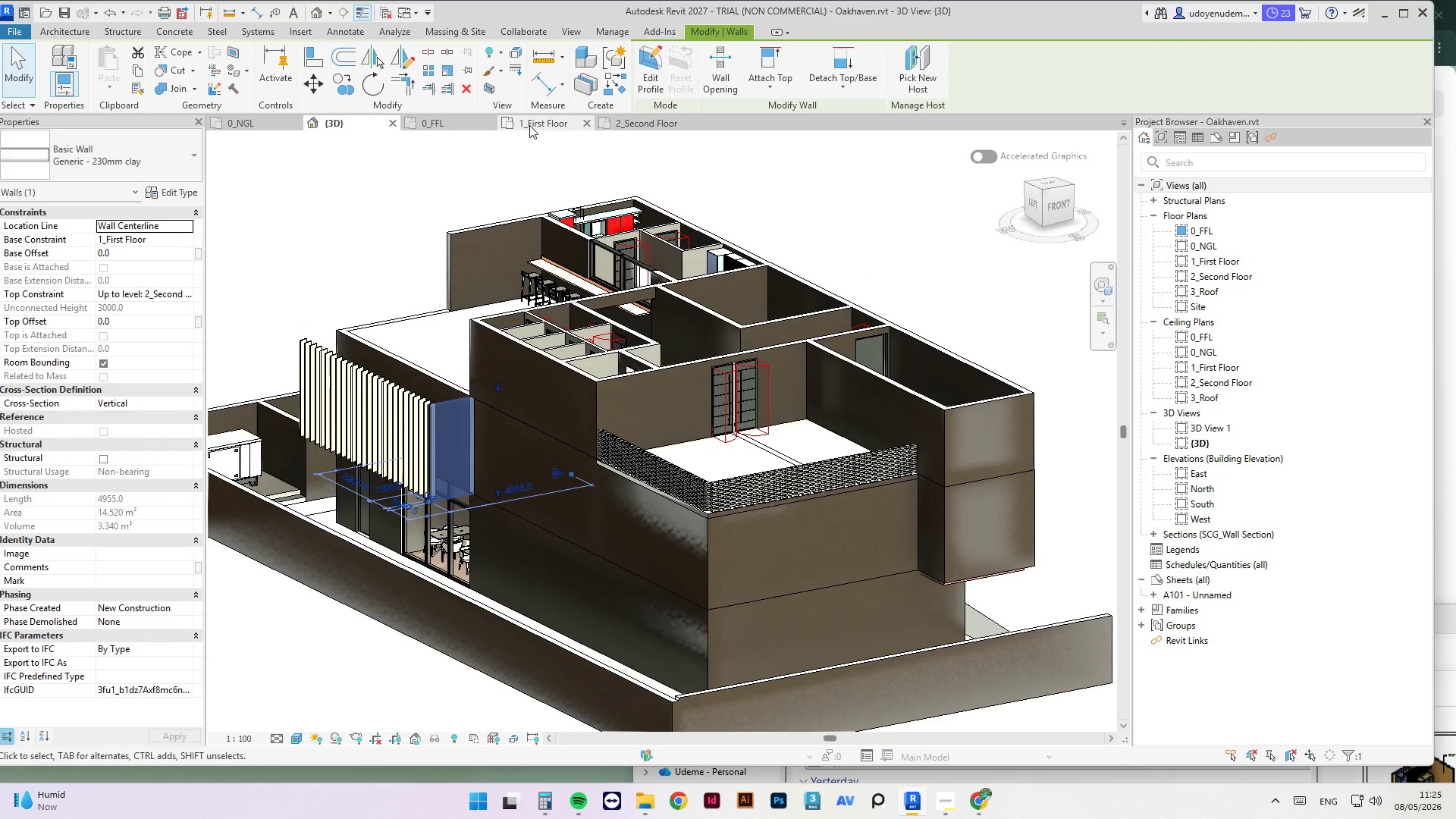 
left_click([621, 121])
 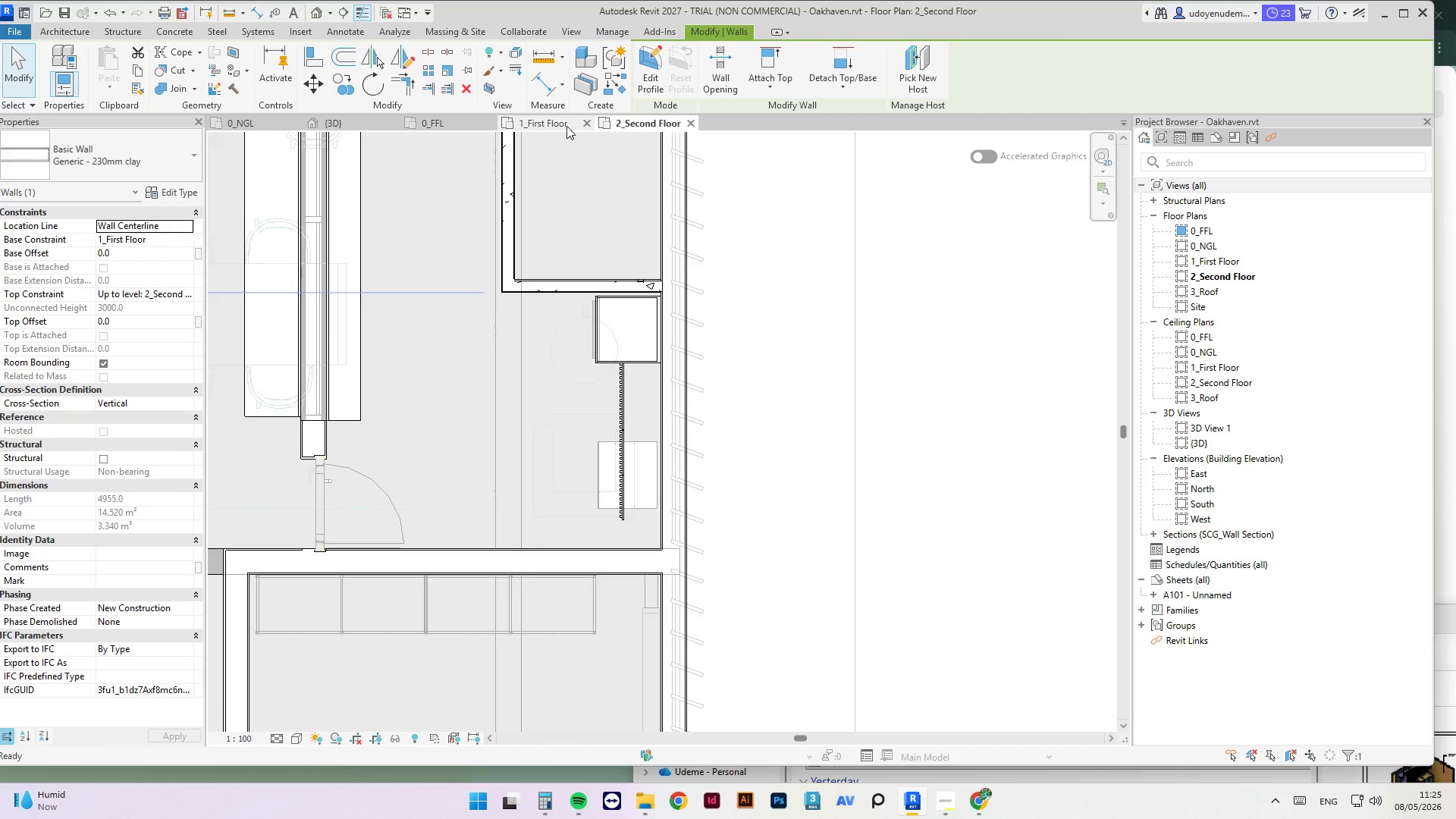 
left_click([557, 127])
 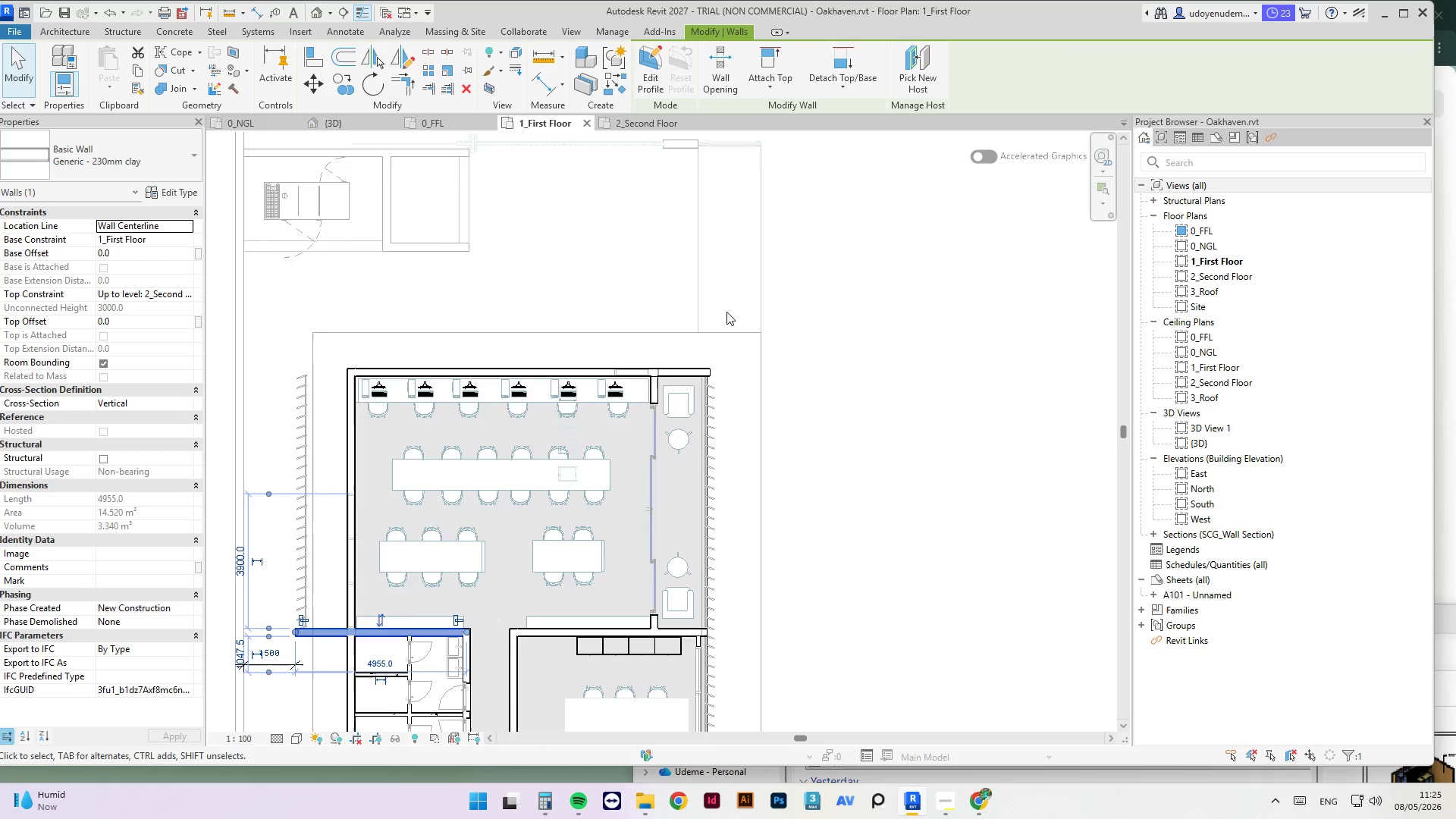 
scroll: coordinate [441, 493], scroll_direction: up, amount: 5.0
 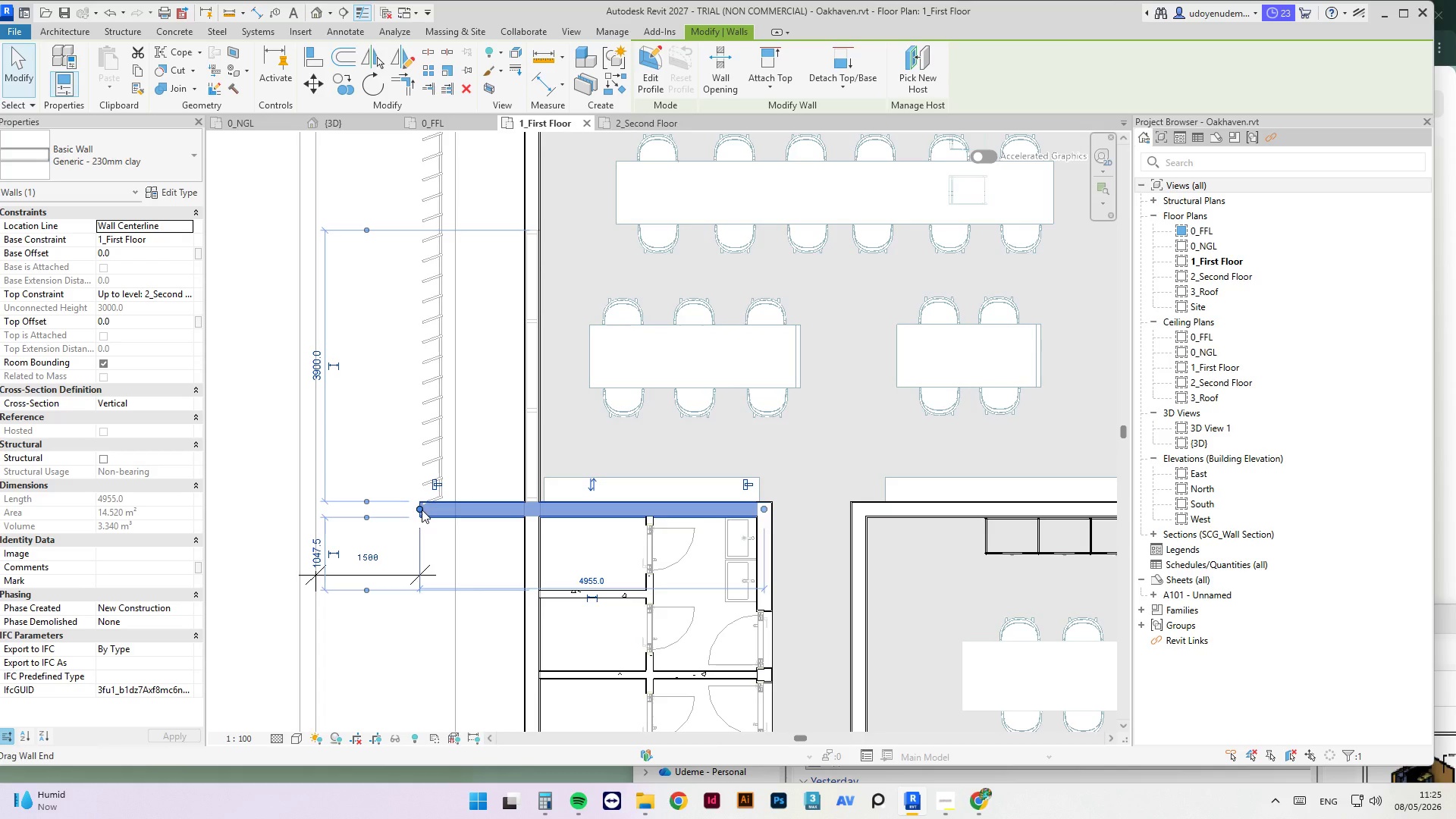 
left_click_drag(start_coordinate=[422, 510], to_coordinate=[529, 513])
 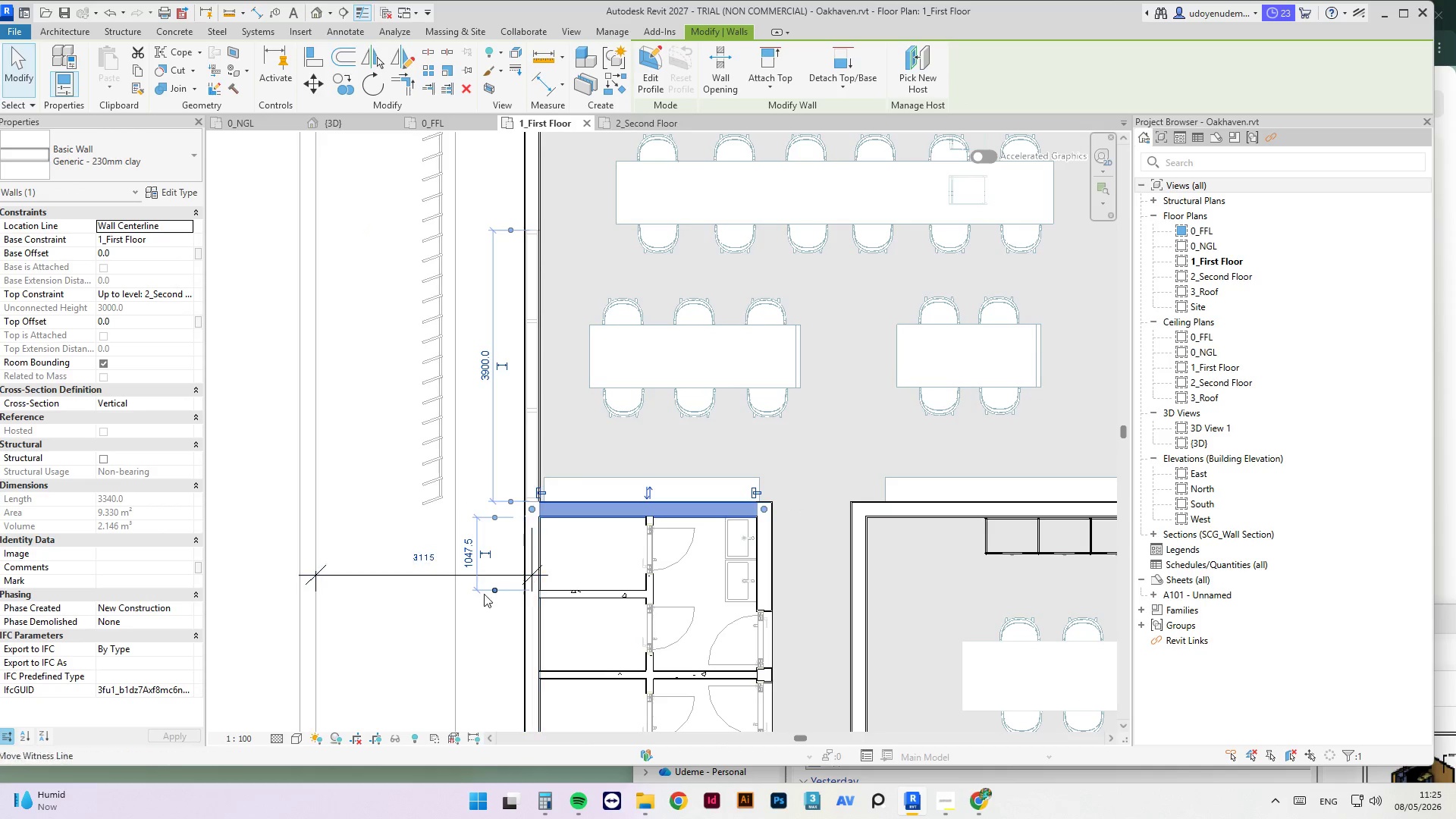 
scroll: coordinate [576, 294], scroll_direction: down, amount: 9.0
 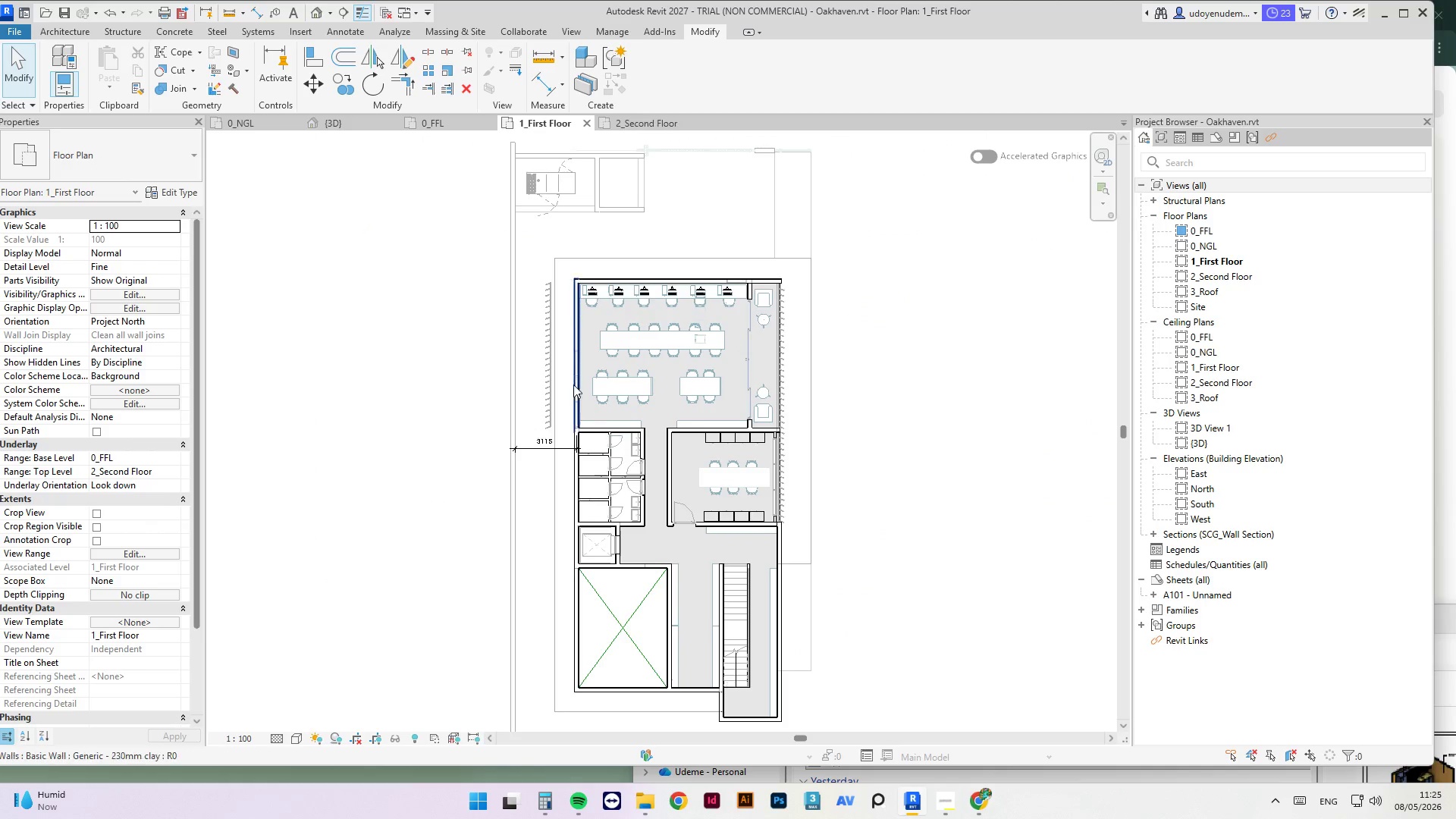 
scroll: coordinate [541, 276], scroll_direction: up, amount: 5.0
 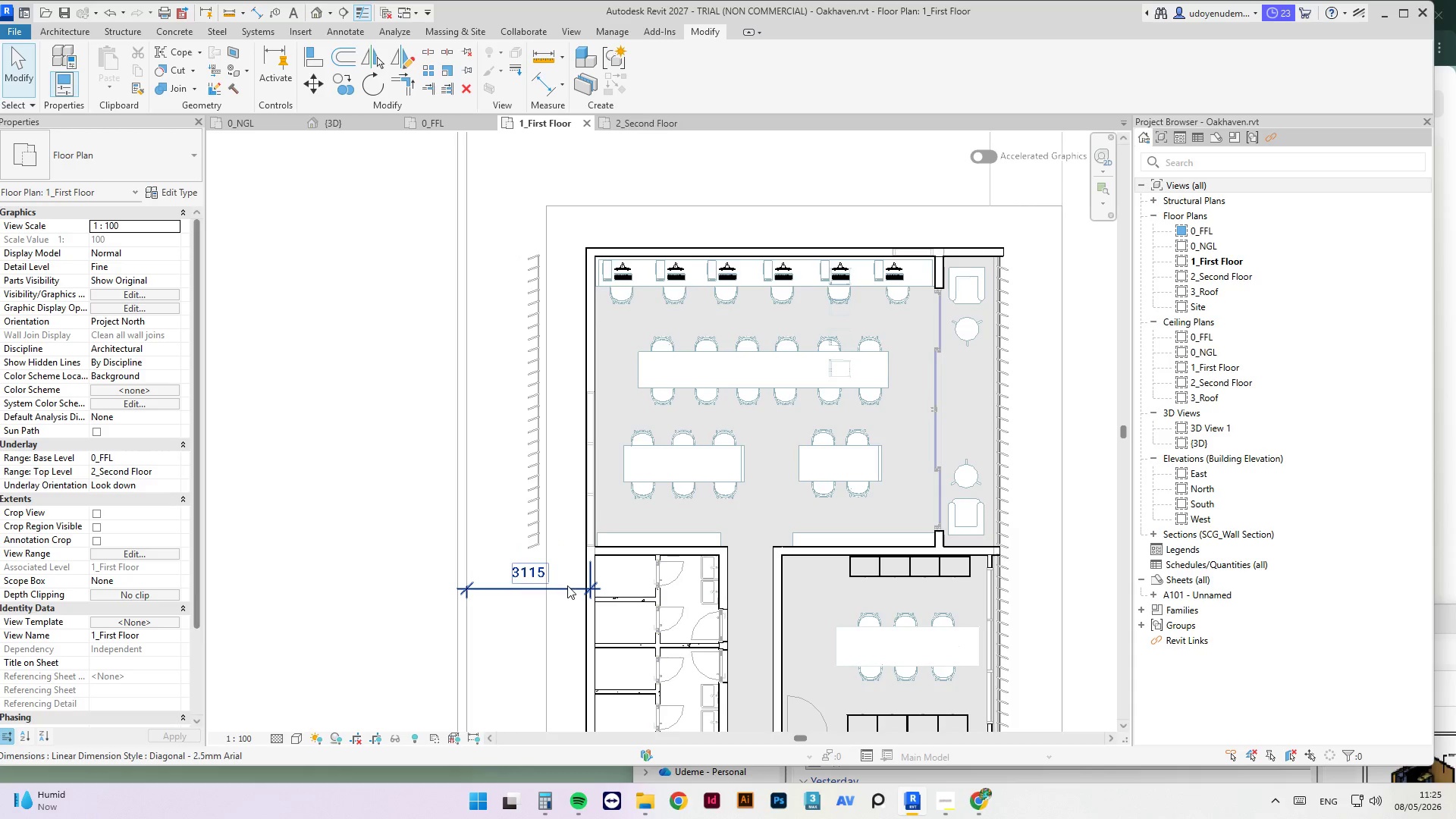 
left_click_drag(start_coordinate=[592, 573], to_coordinate=[538, 545])
 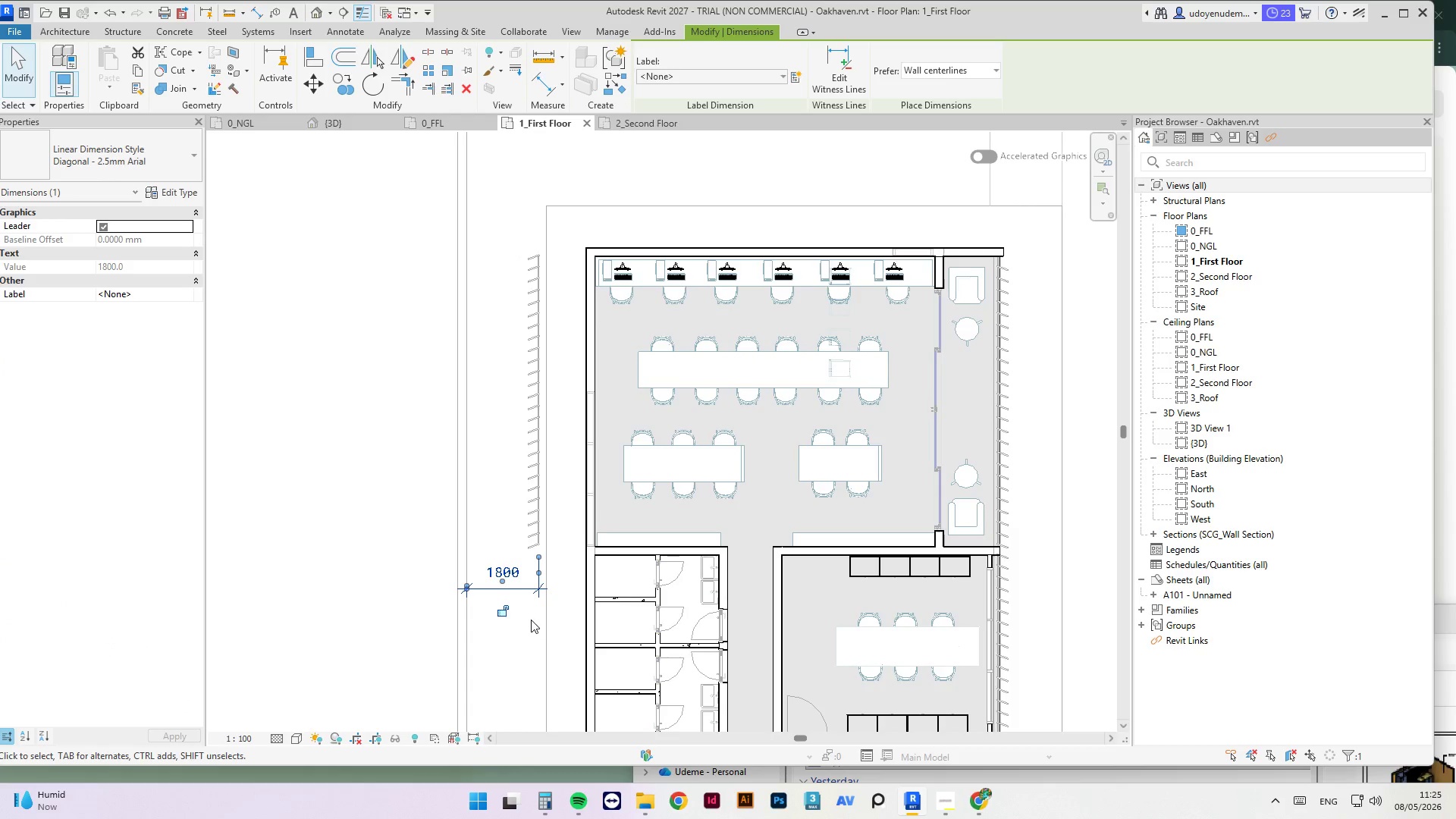 
left_click([488, 640])
 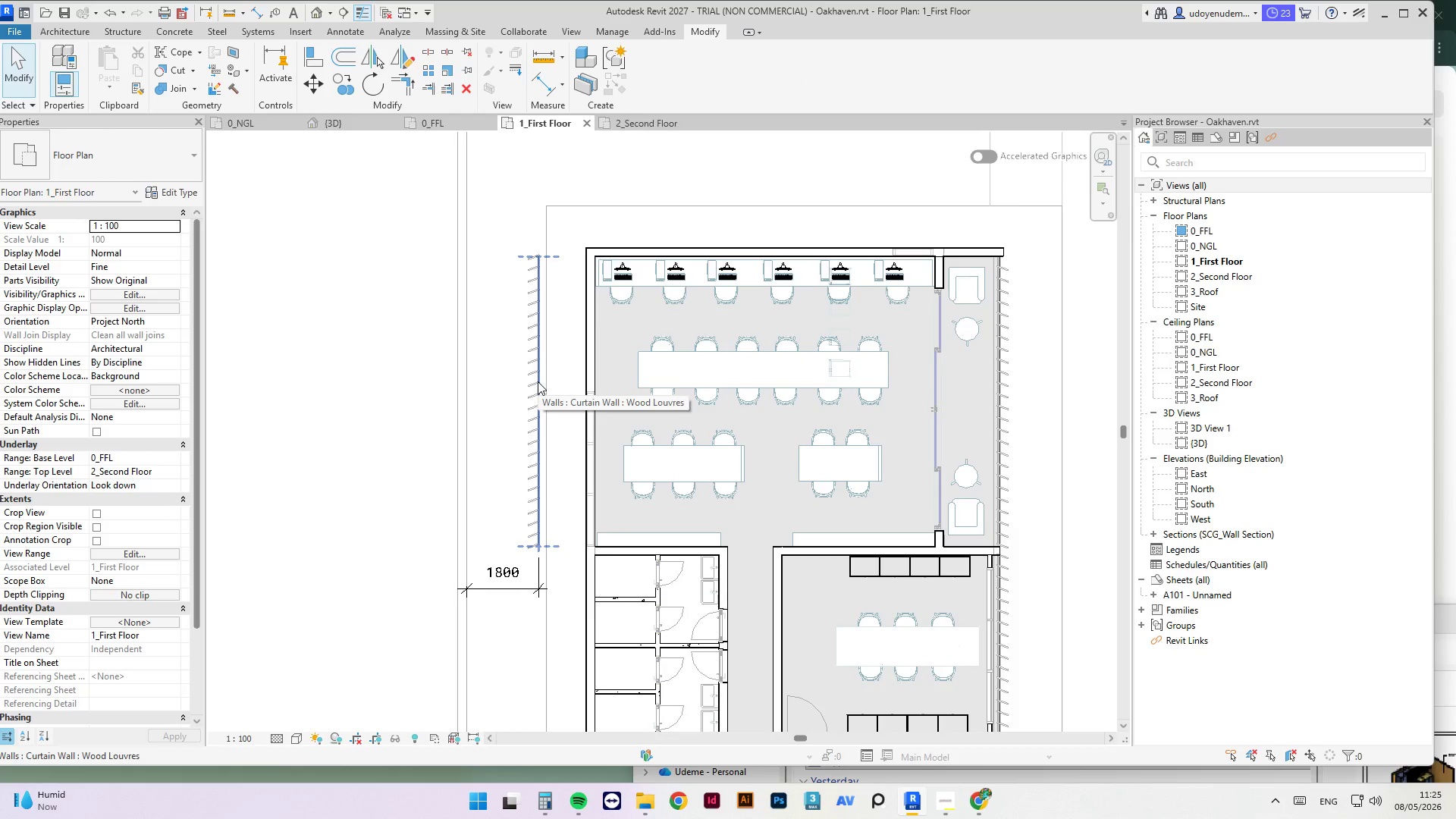 
scroll: coordinate [522, 271], scroll_direction: down, amount: 3.0
 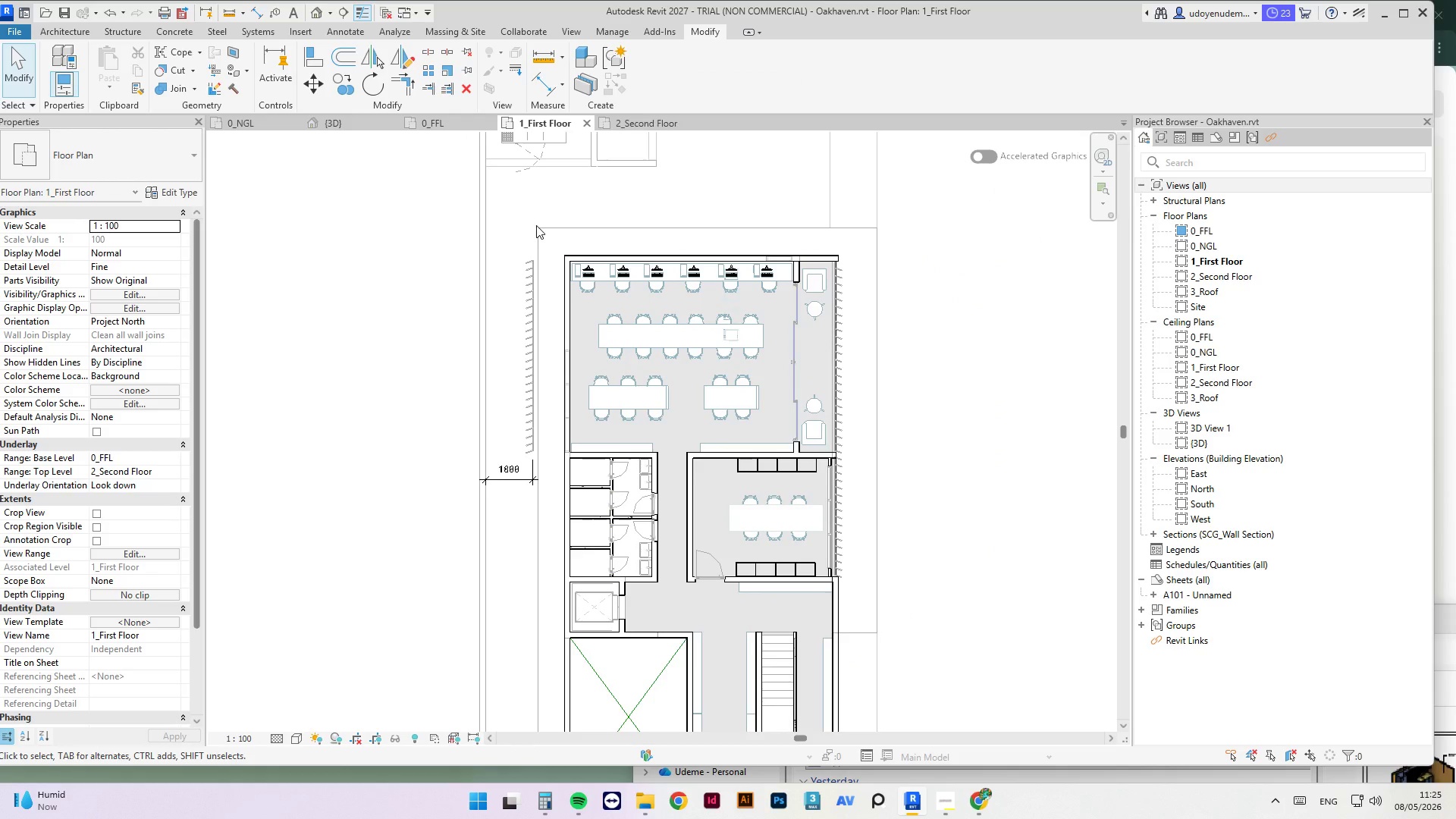 
left_click([535, 225])
 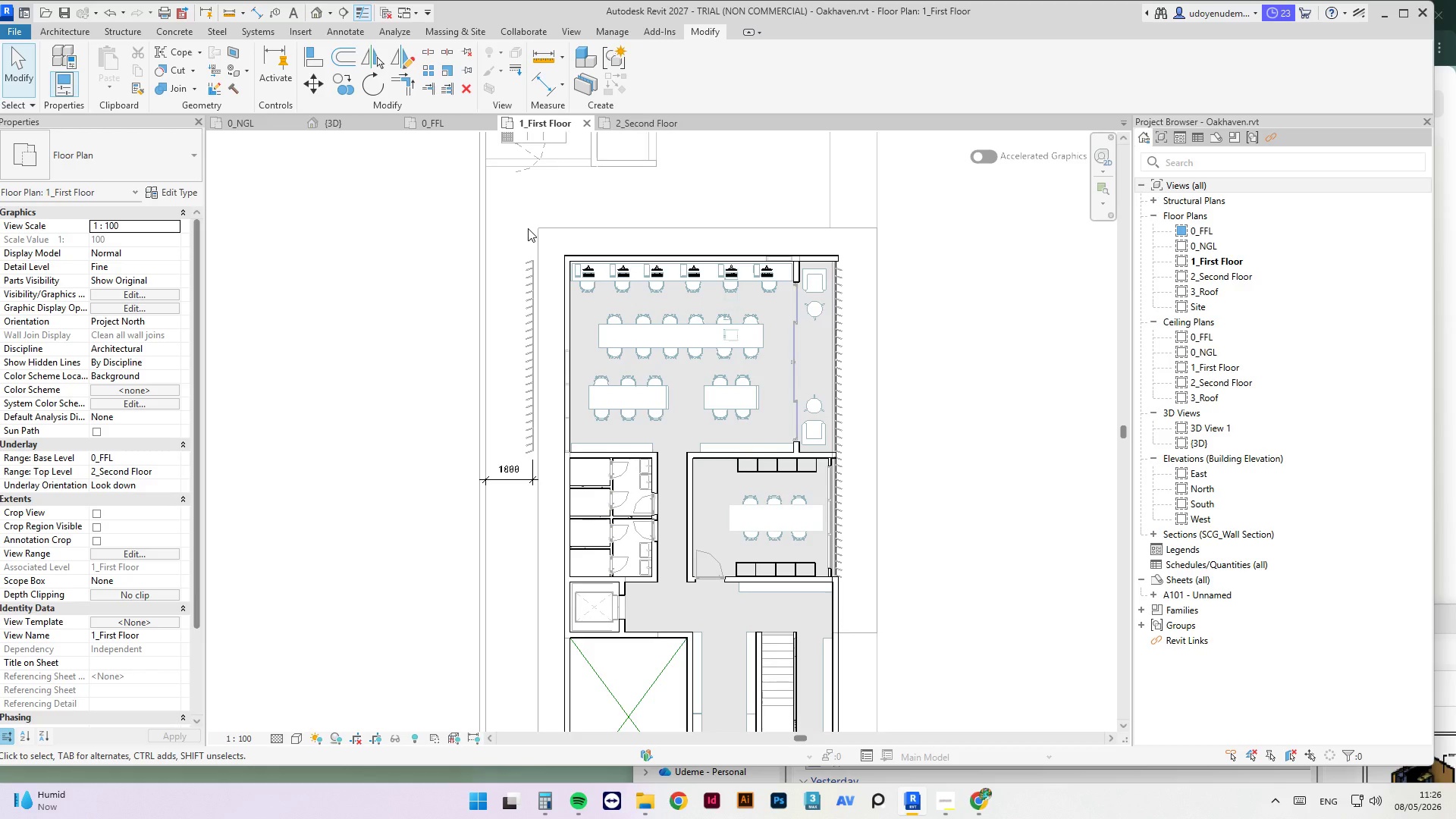 
wait(28.22)
 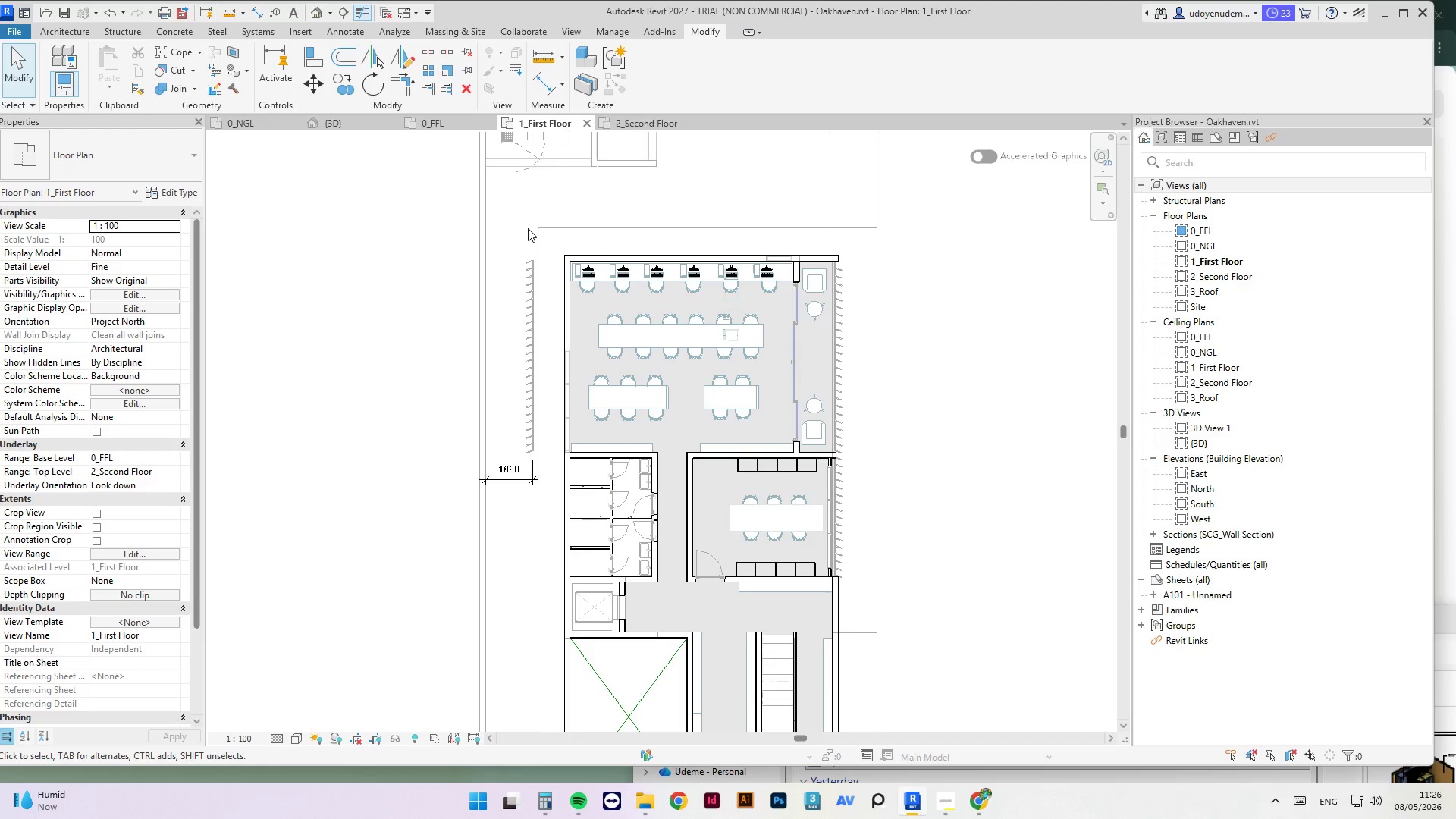 
key(Control+S)
 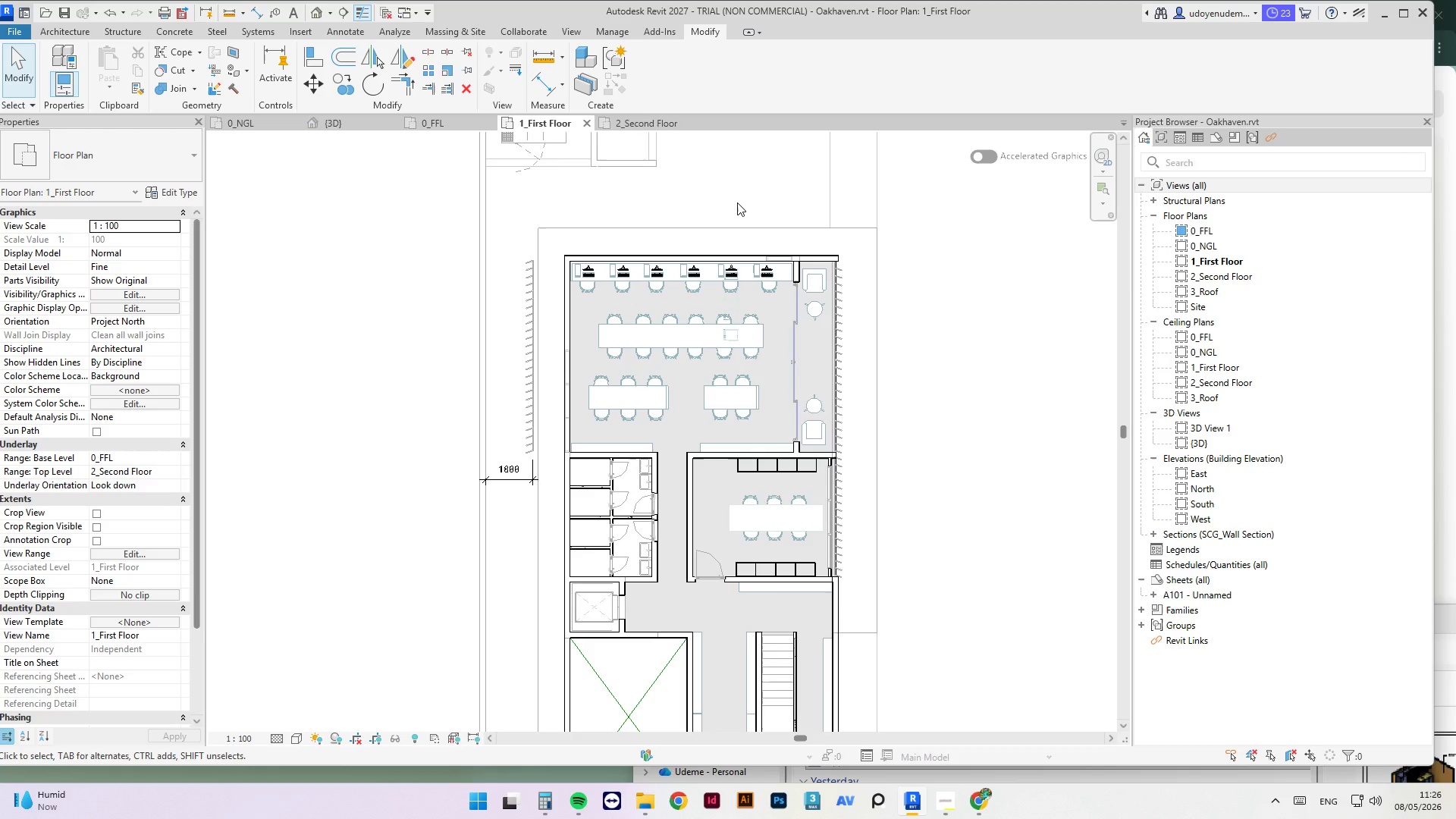 
wait(13.06)
 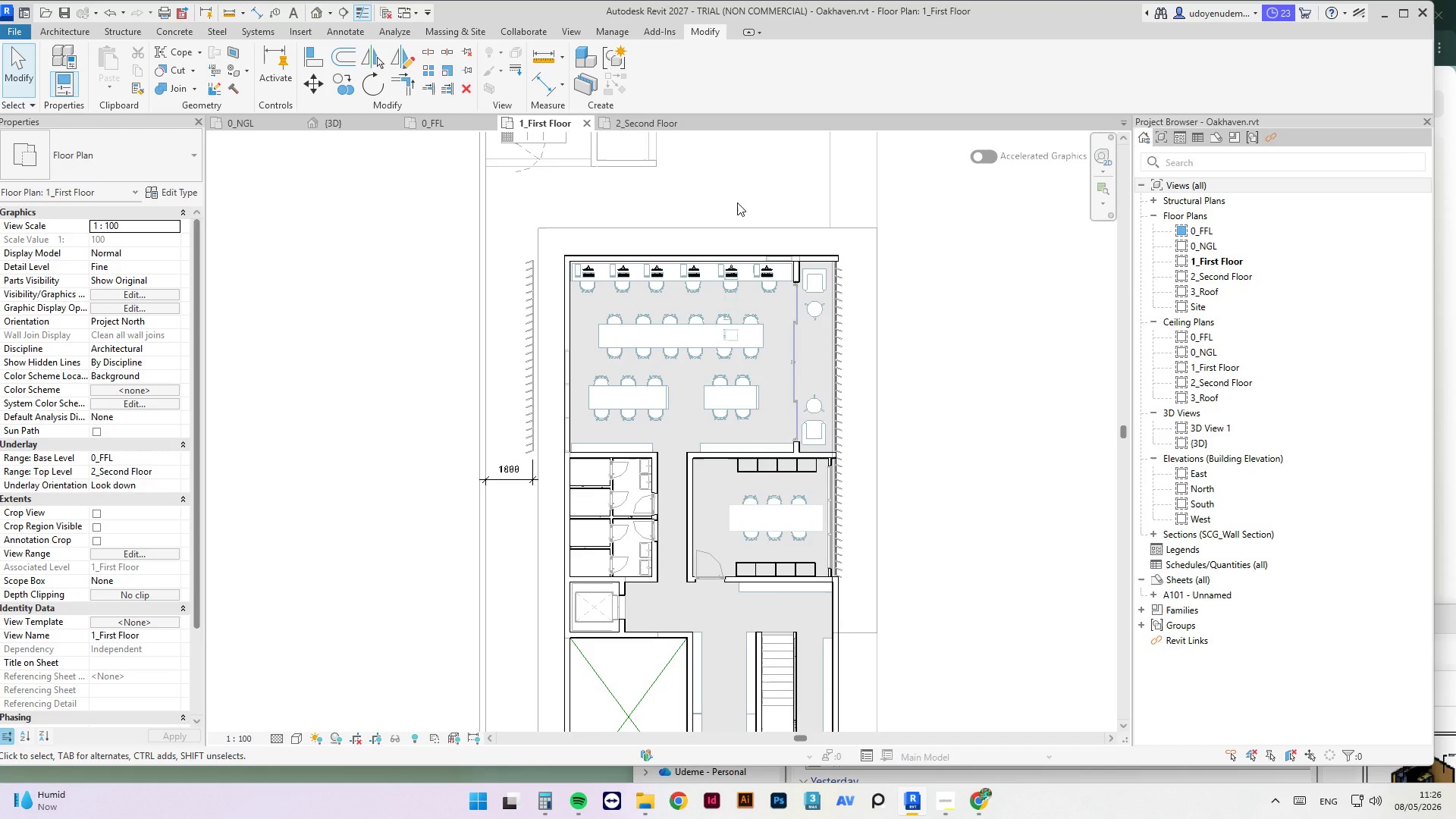 
scroll: coordinate [940, 206], scroll_direction: down, amount: 1.0
 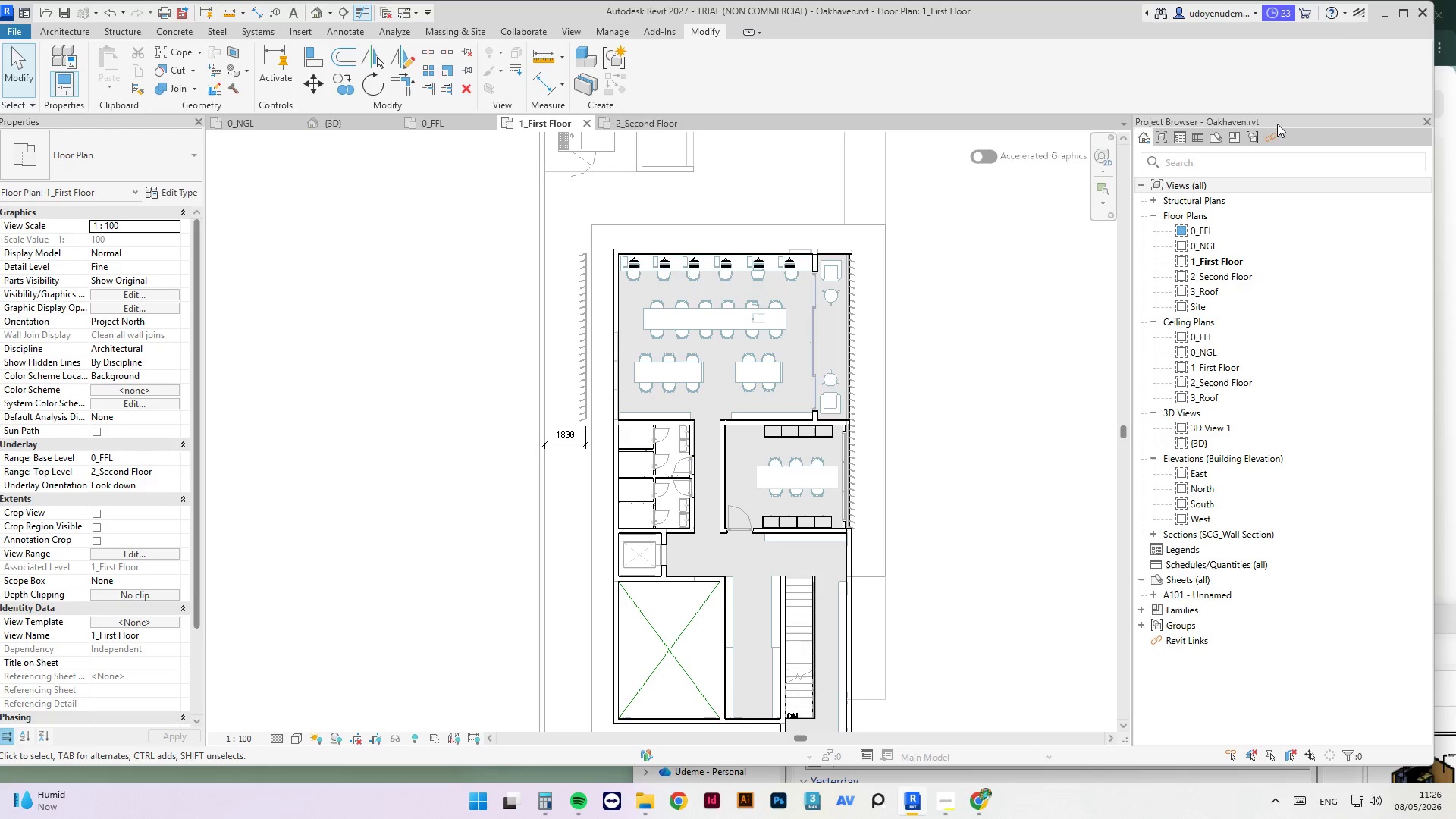 
left_click([1405, 12])
 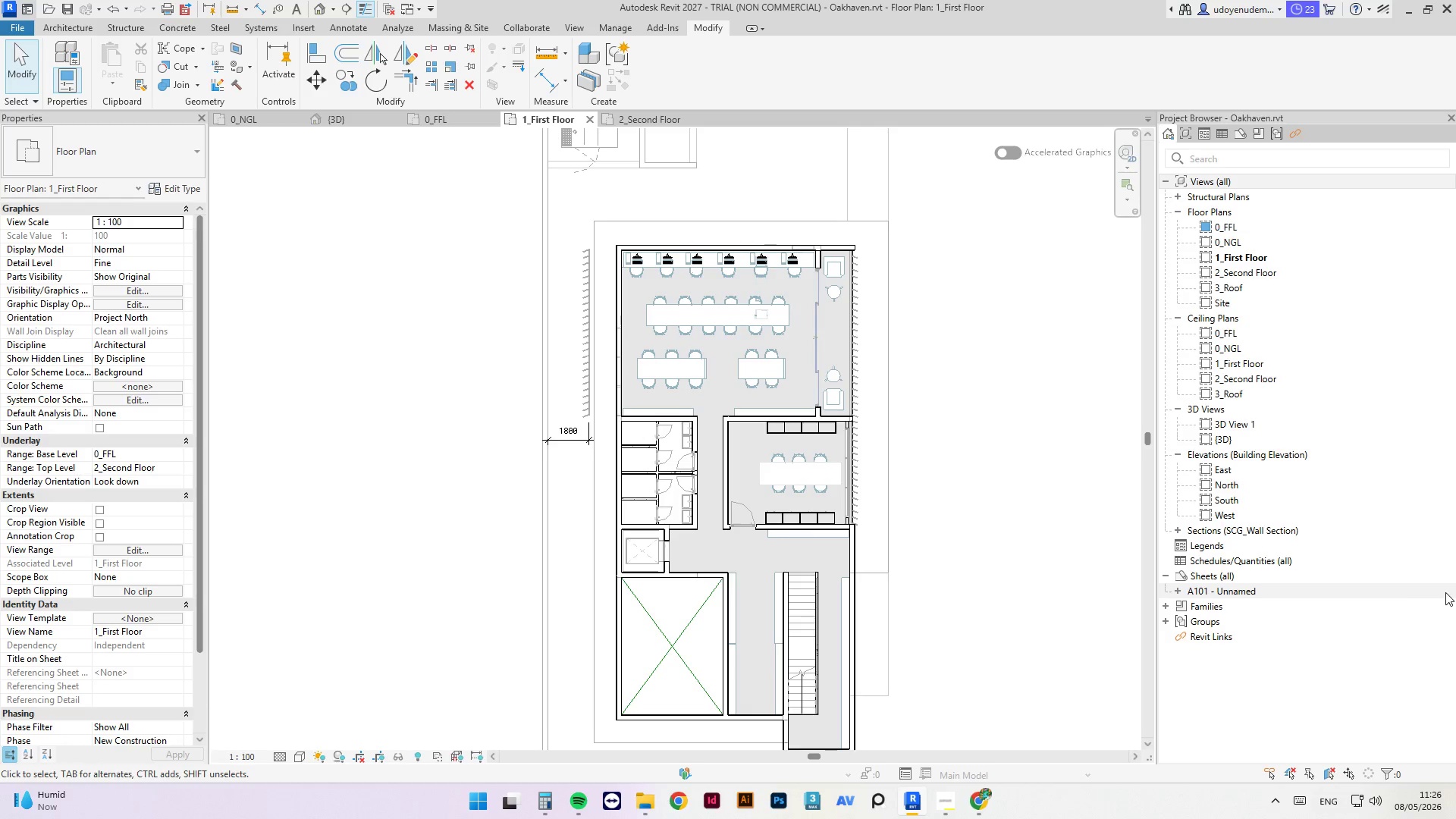 
scroll: coordinate [1442, 586], scroll_direction: up, amount: 1.0
 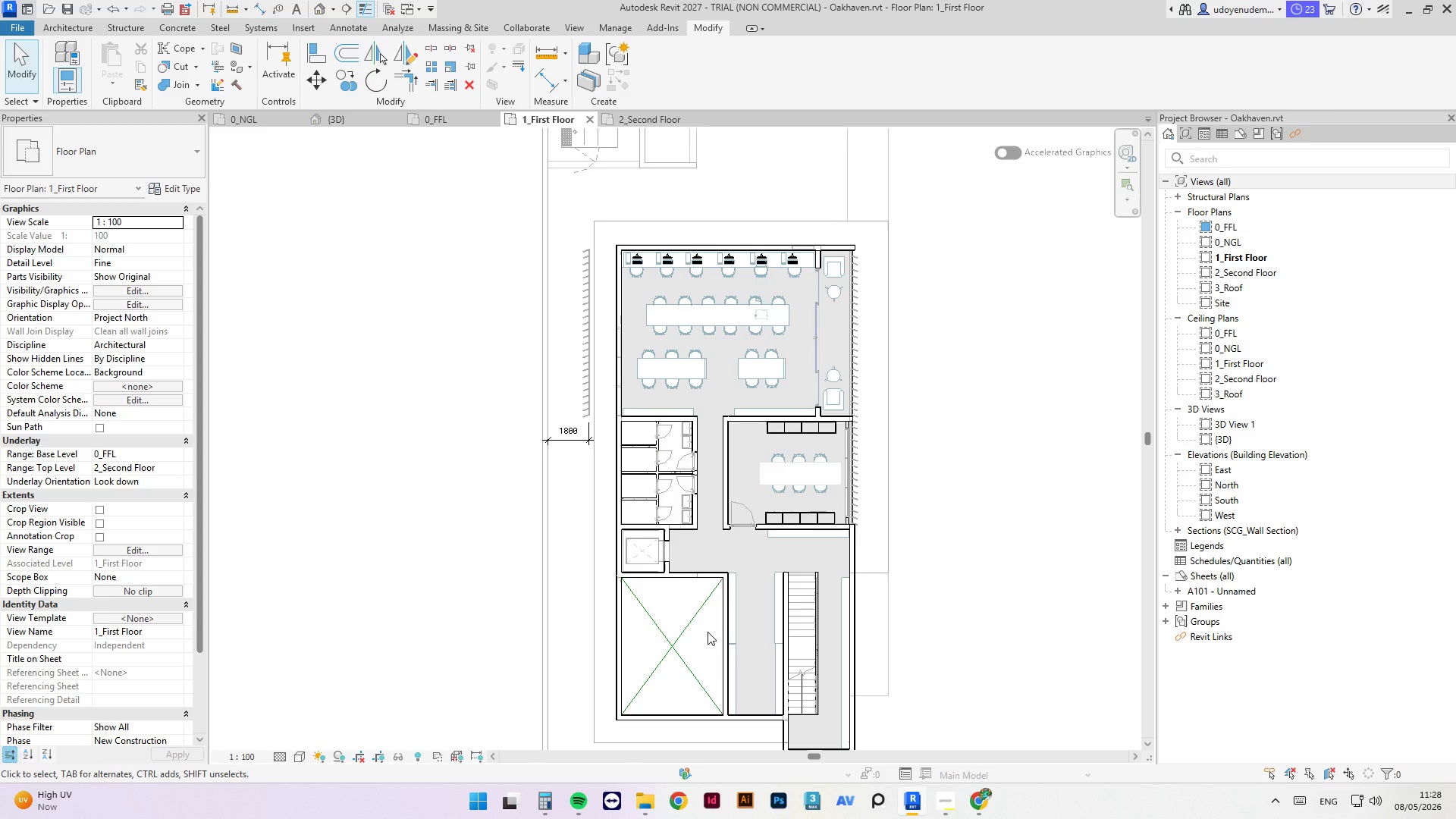 
wait(90.03)
 